 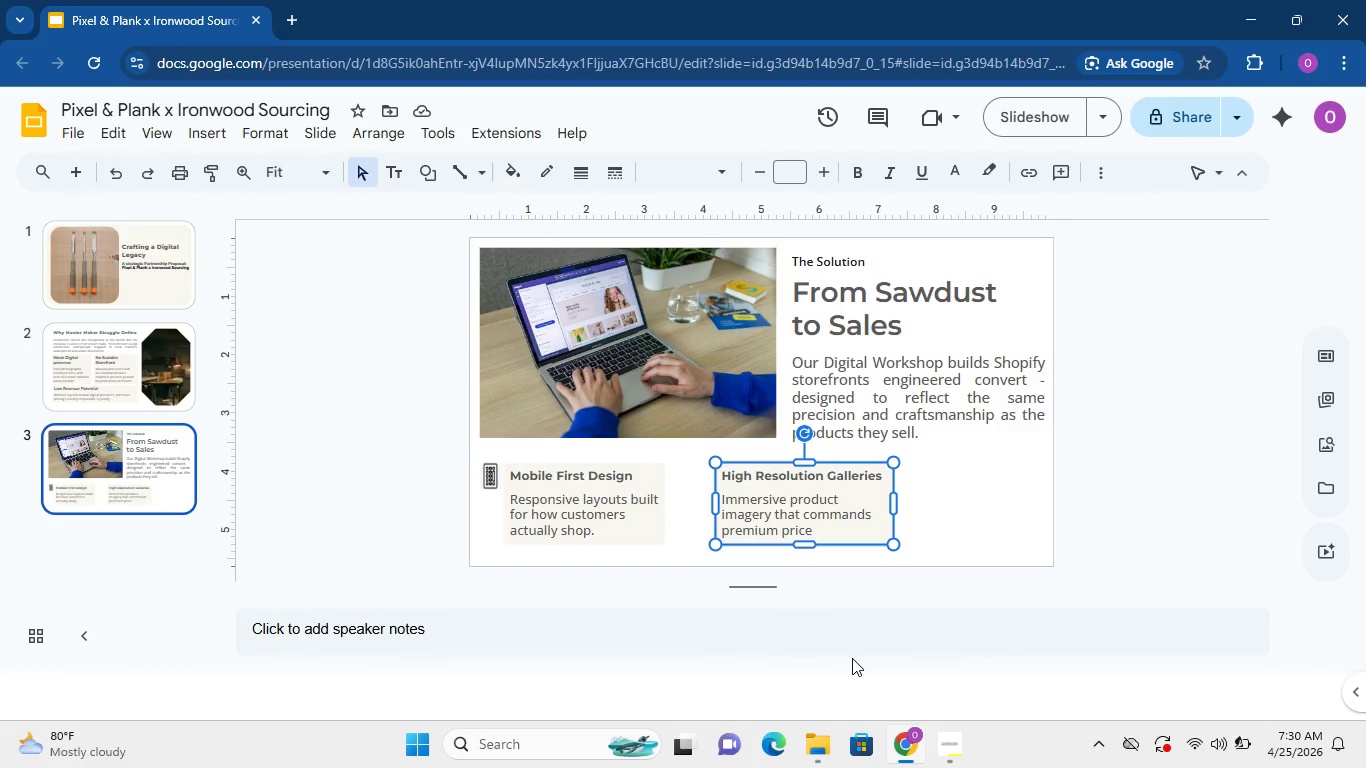 
left_click([660, 178])
 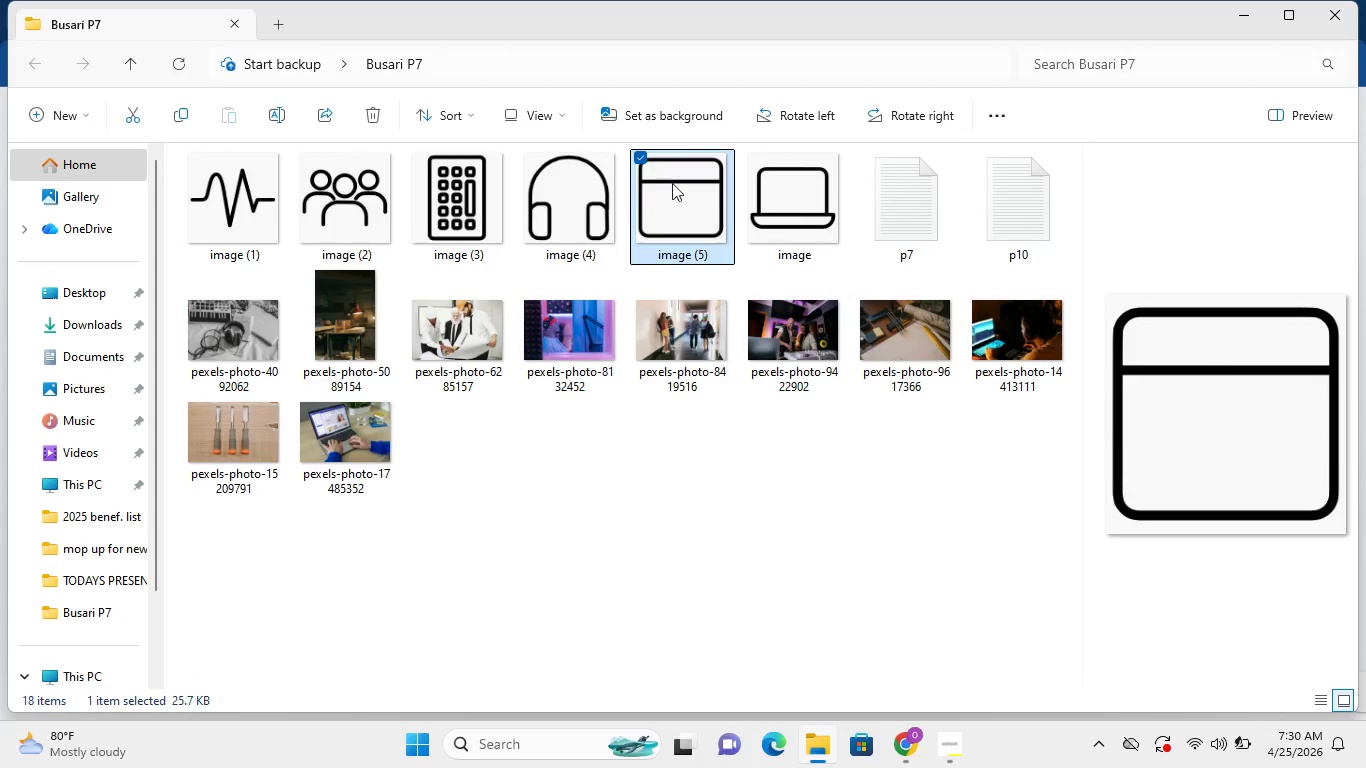 
right_click([661, 179])
 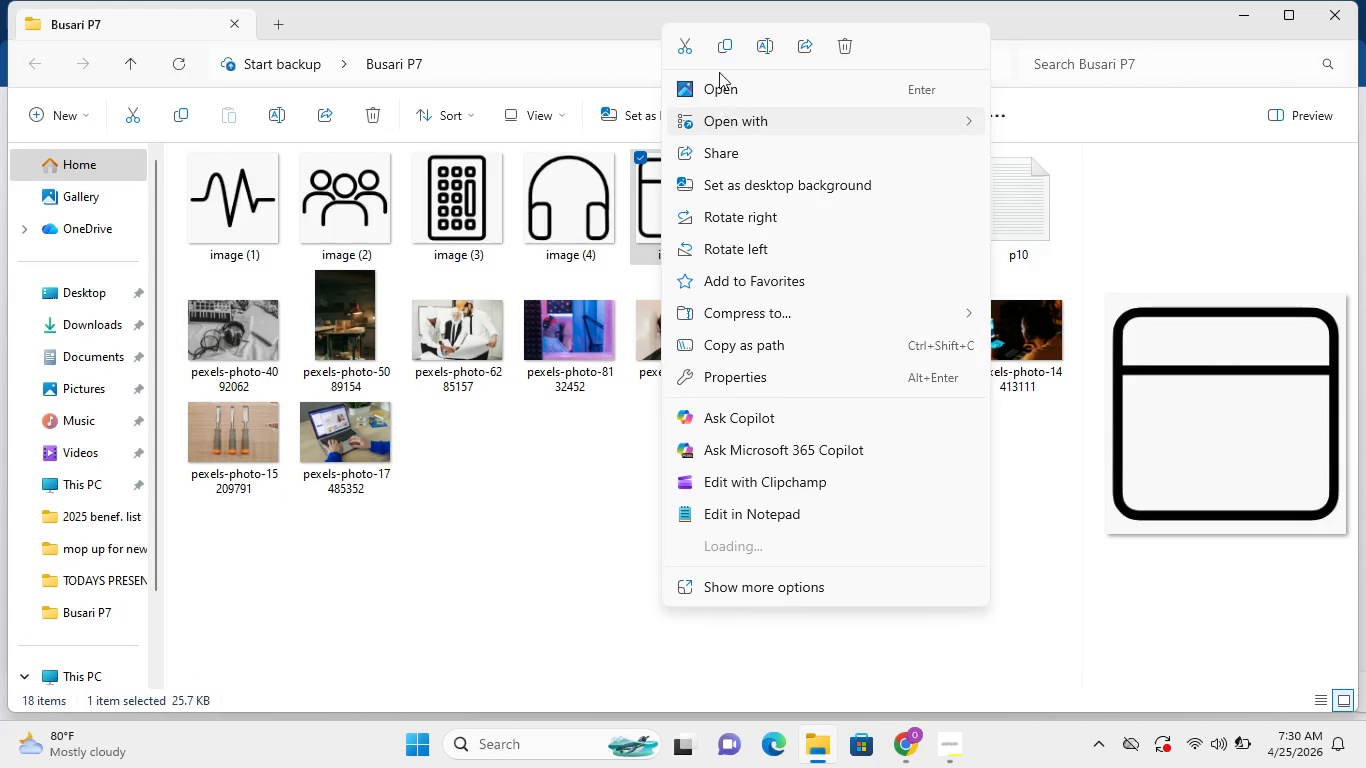 
left_click([720, 47])
 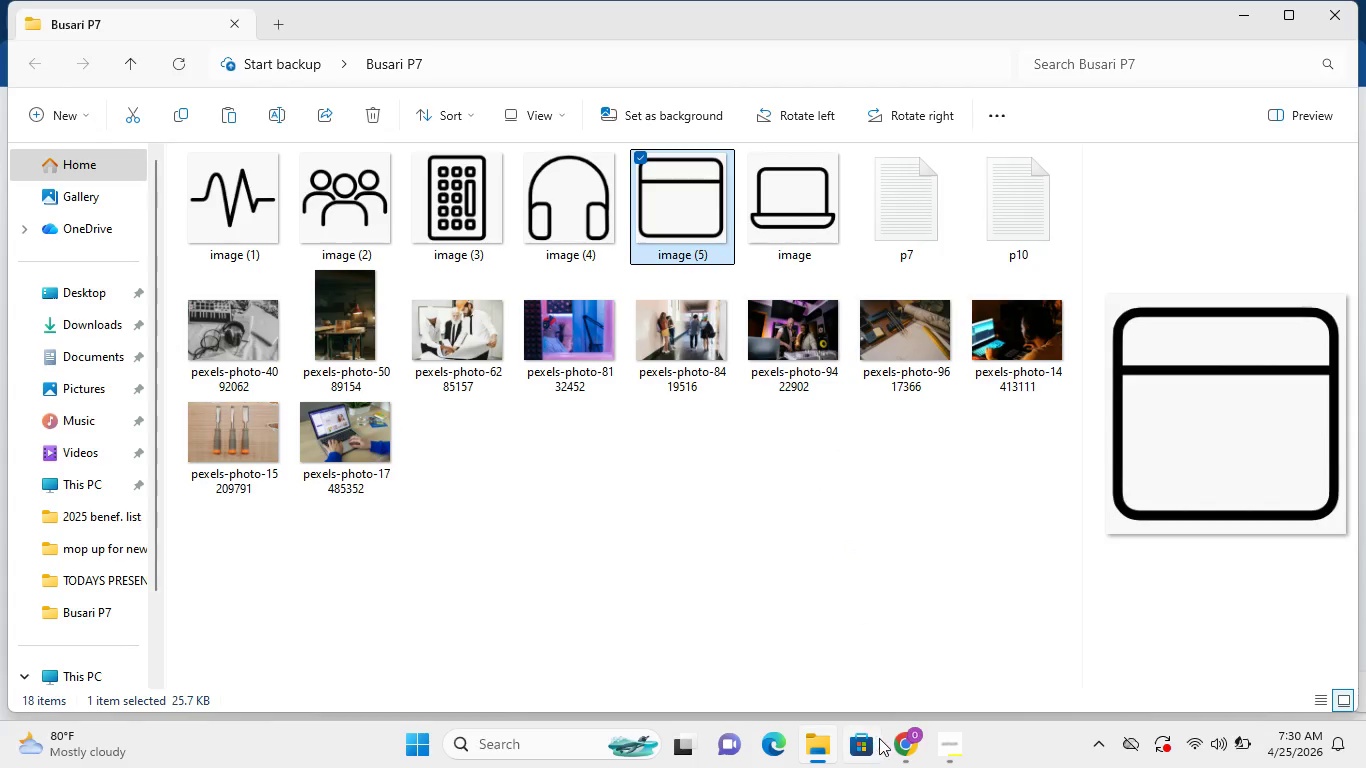 
left_click([908, 748])
 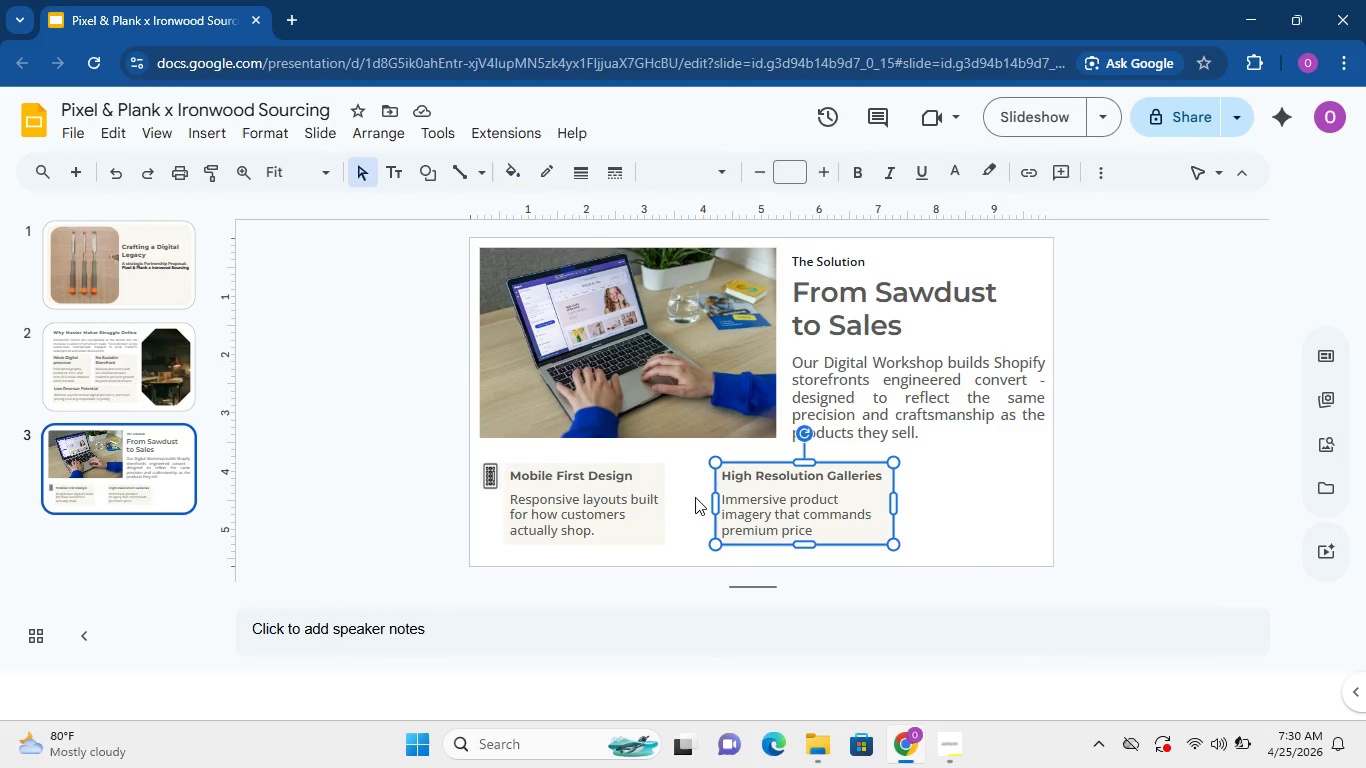 
left_click([694, 497])
 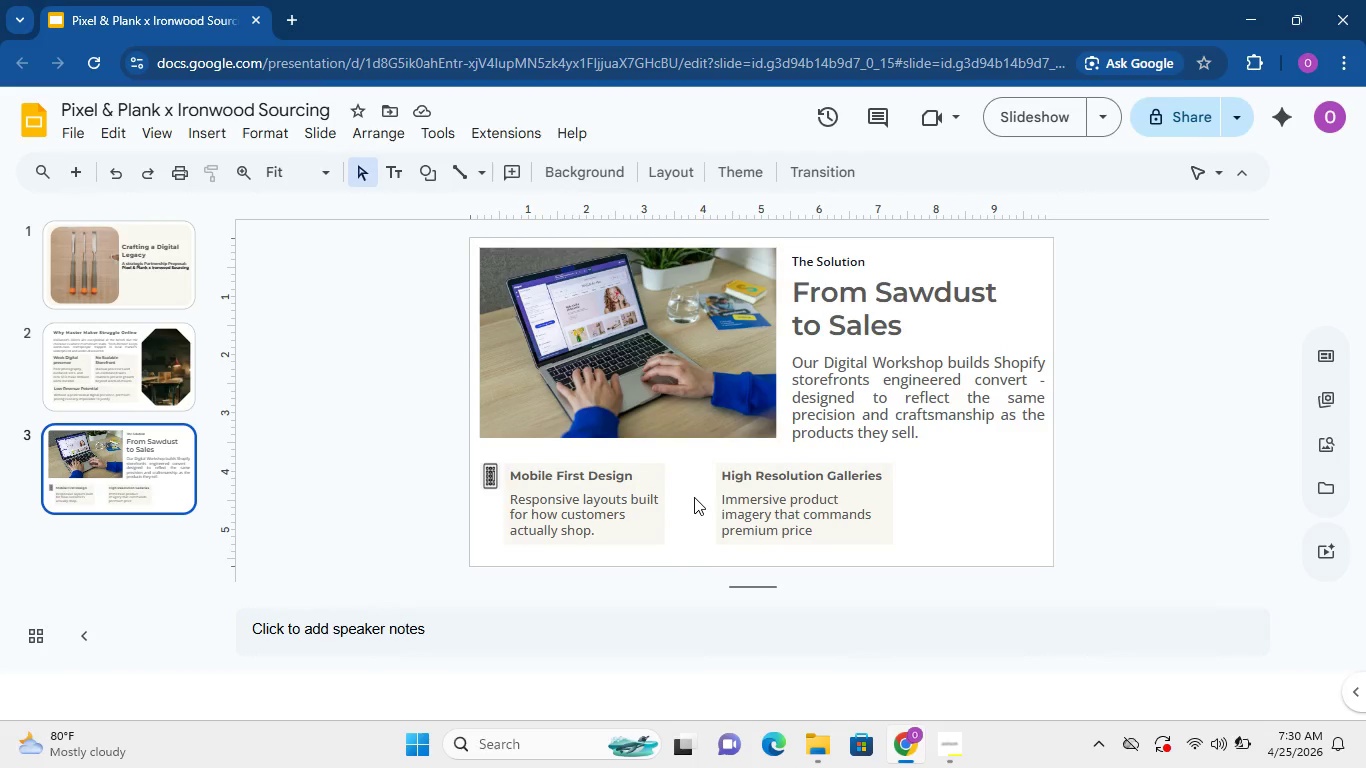 
key(Control+V)
 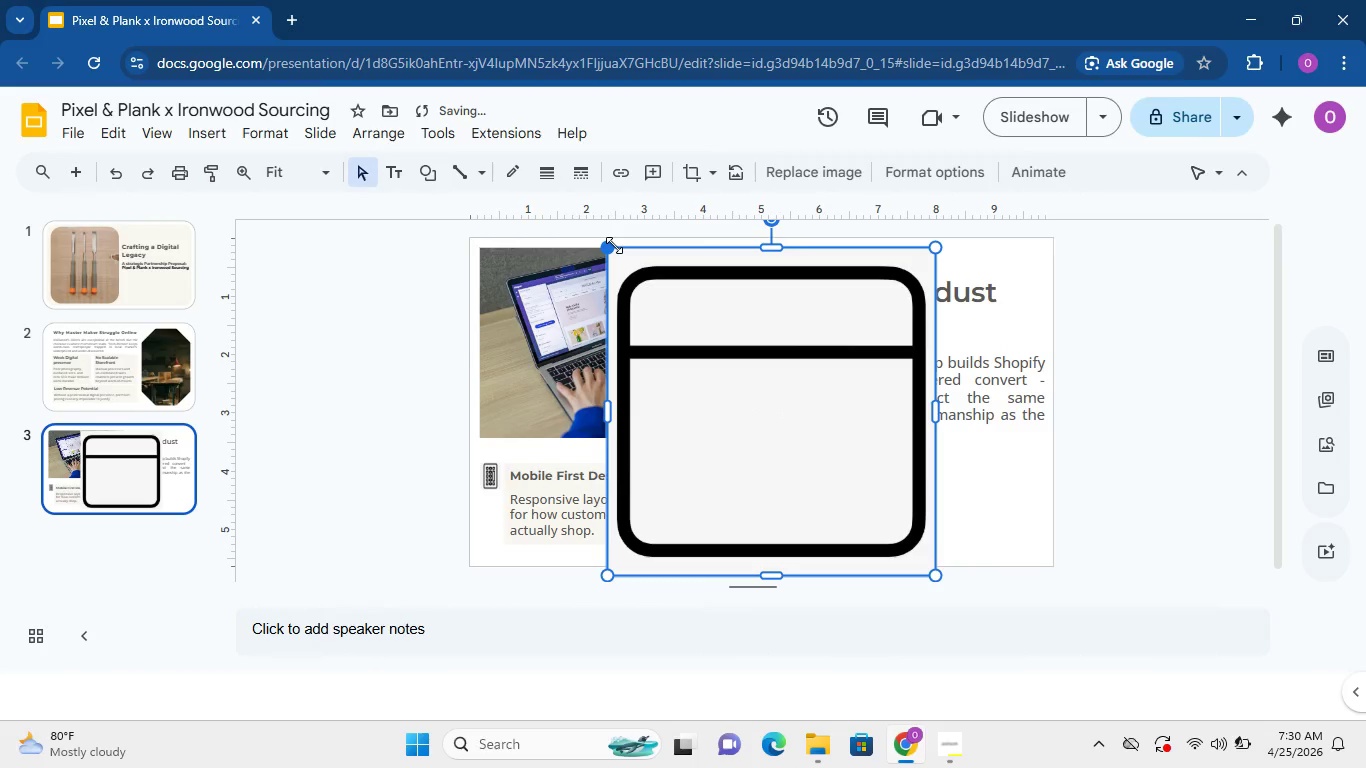 
left_click_drag(start_coordinate=[614, 245], to_coordinate=[909, 544])
 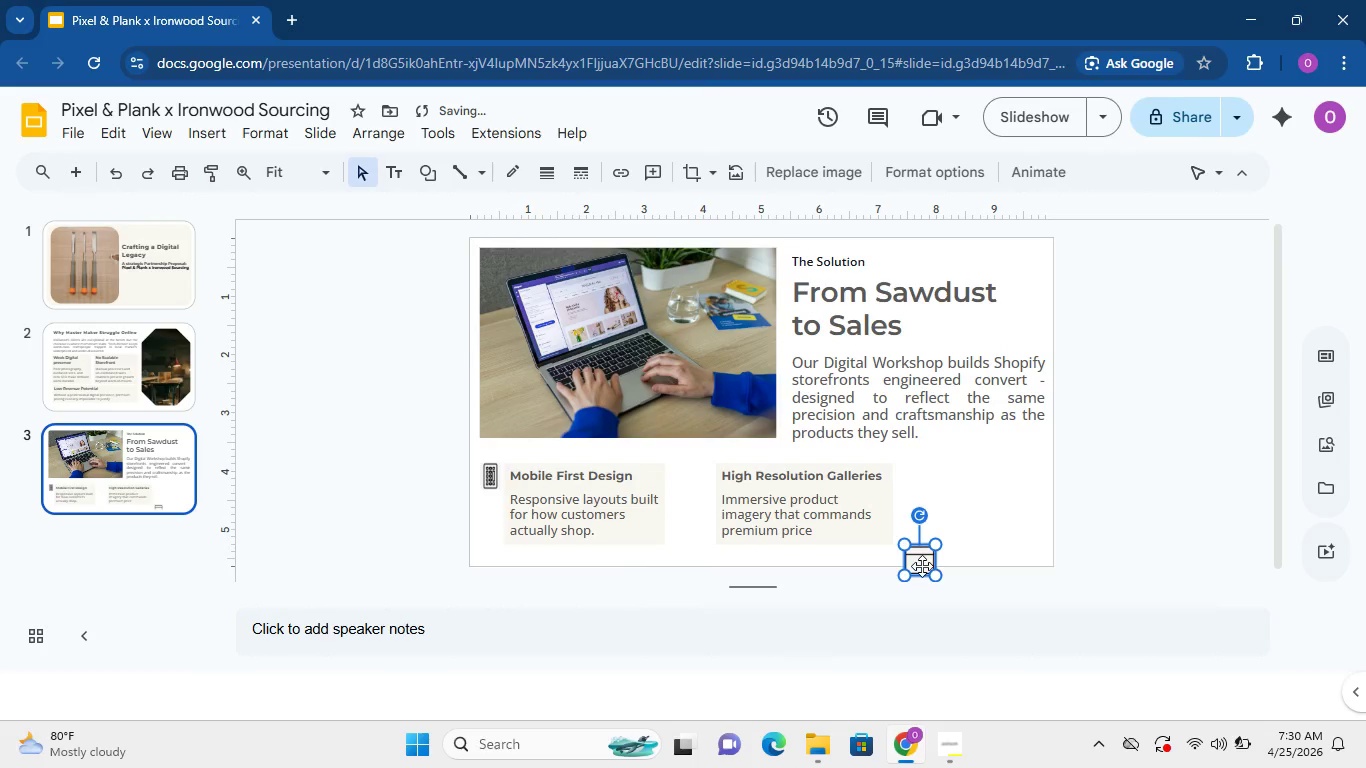 
left_click_drag(start_coordinate=[922, 566], to_coordinate=[702, 481])
 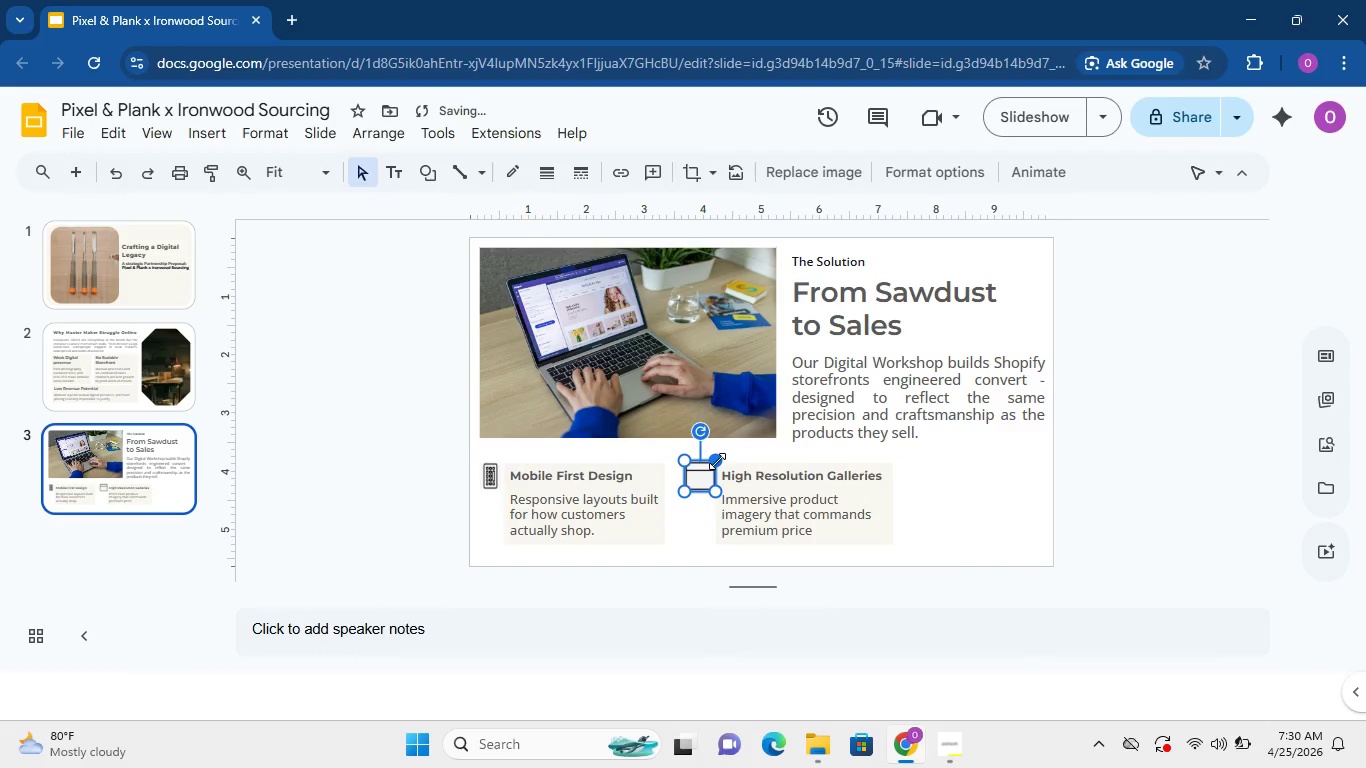 
left_click_drag(start_coordinate=[717, 461], to_coordinate=[704, 466])
 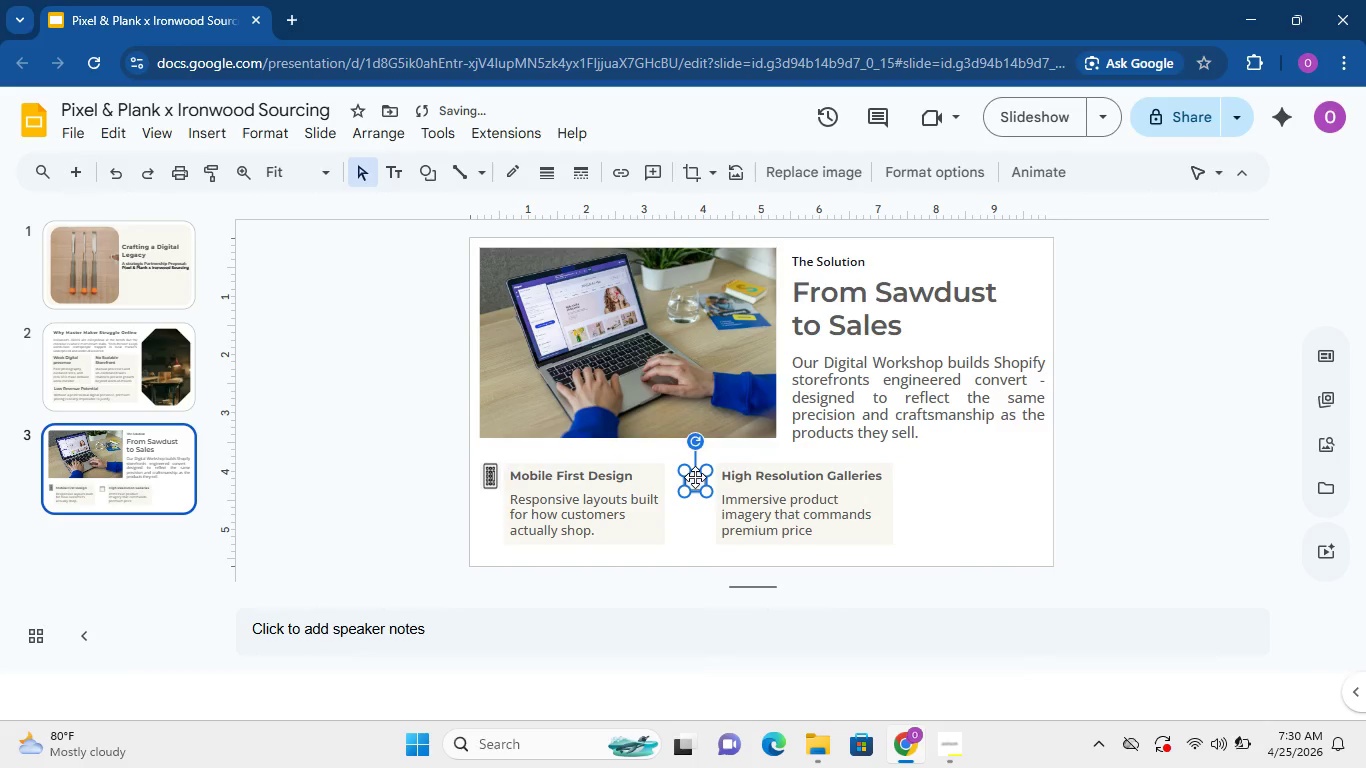 
left_click_drag(start_coordinate=[695, 477], to_coordinate=[703, 471])
 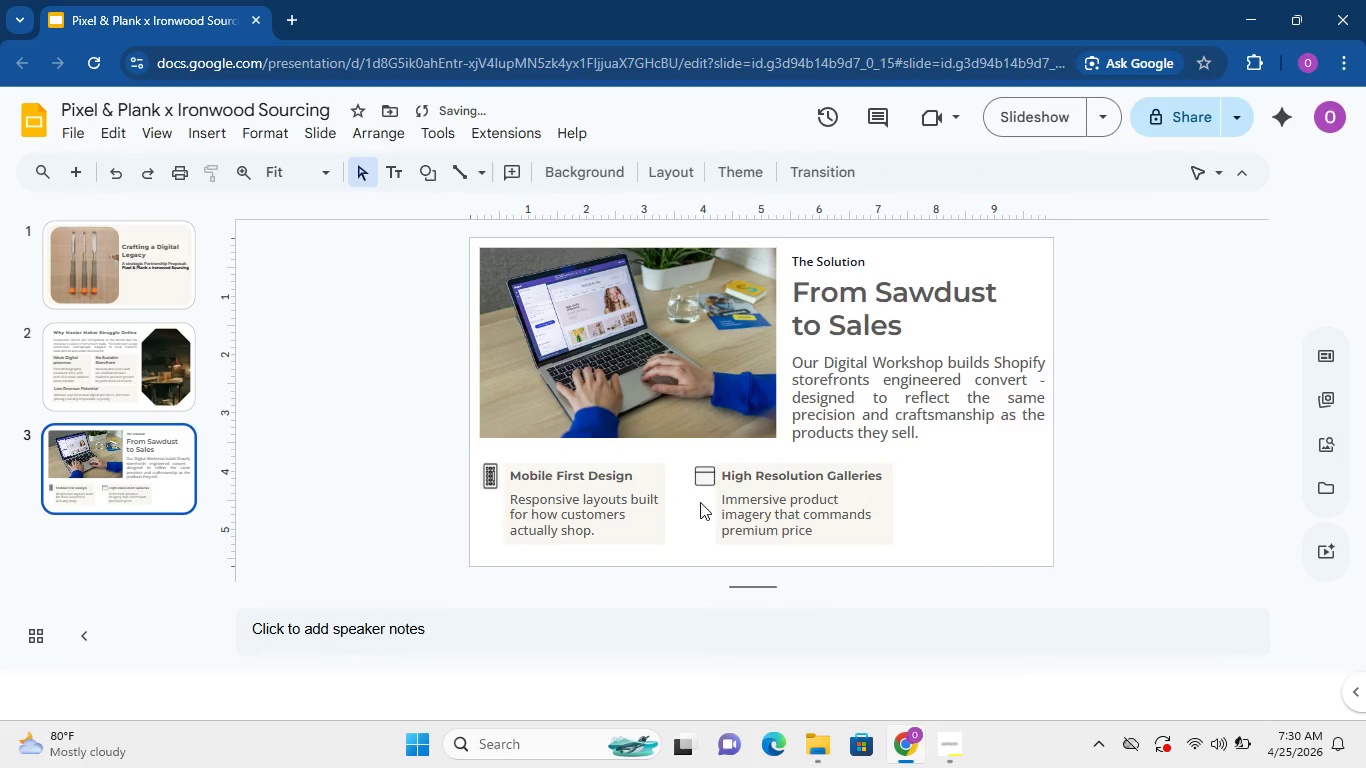 
left_click([700, 502])
 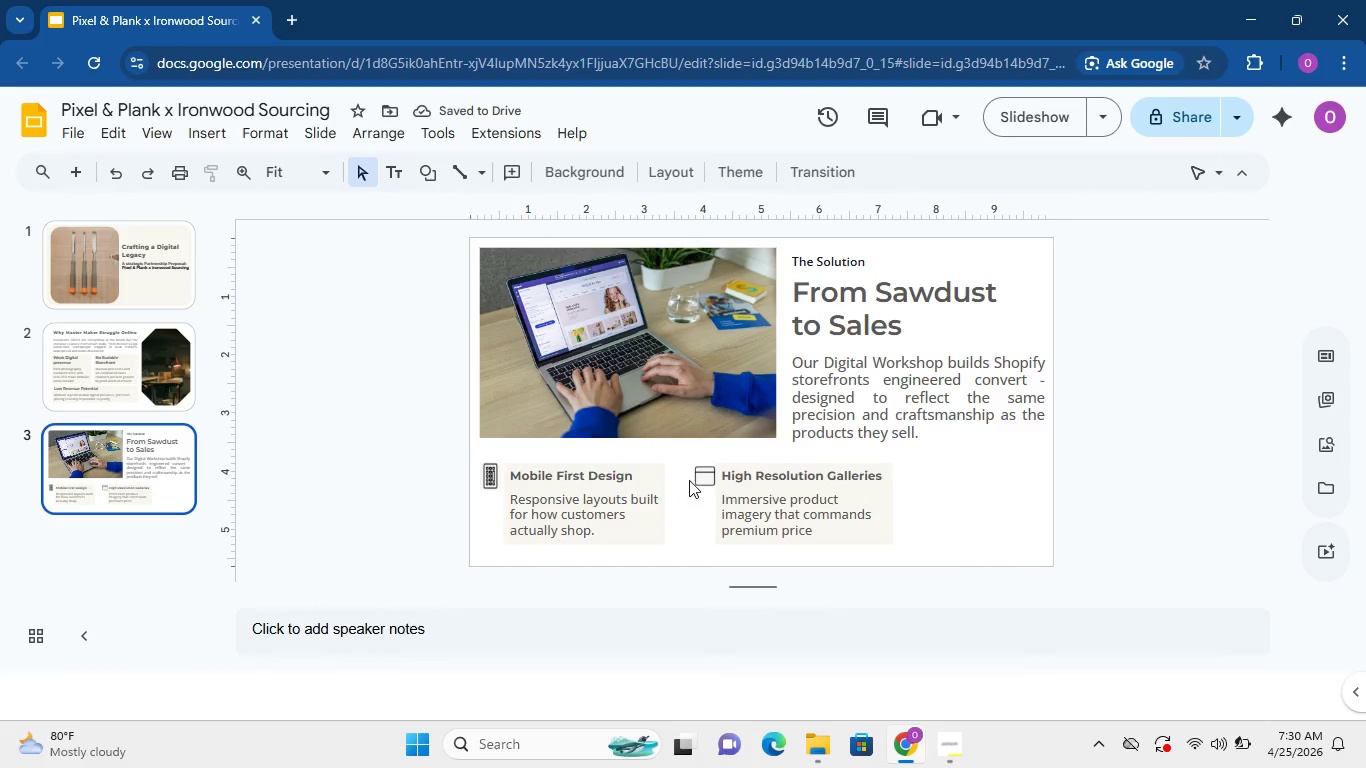 
left_click([695, 473])
 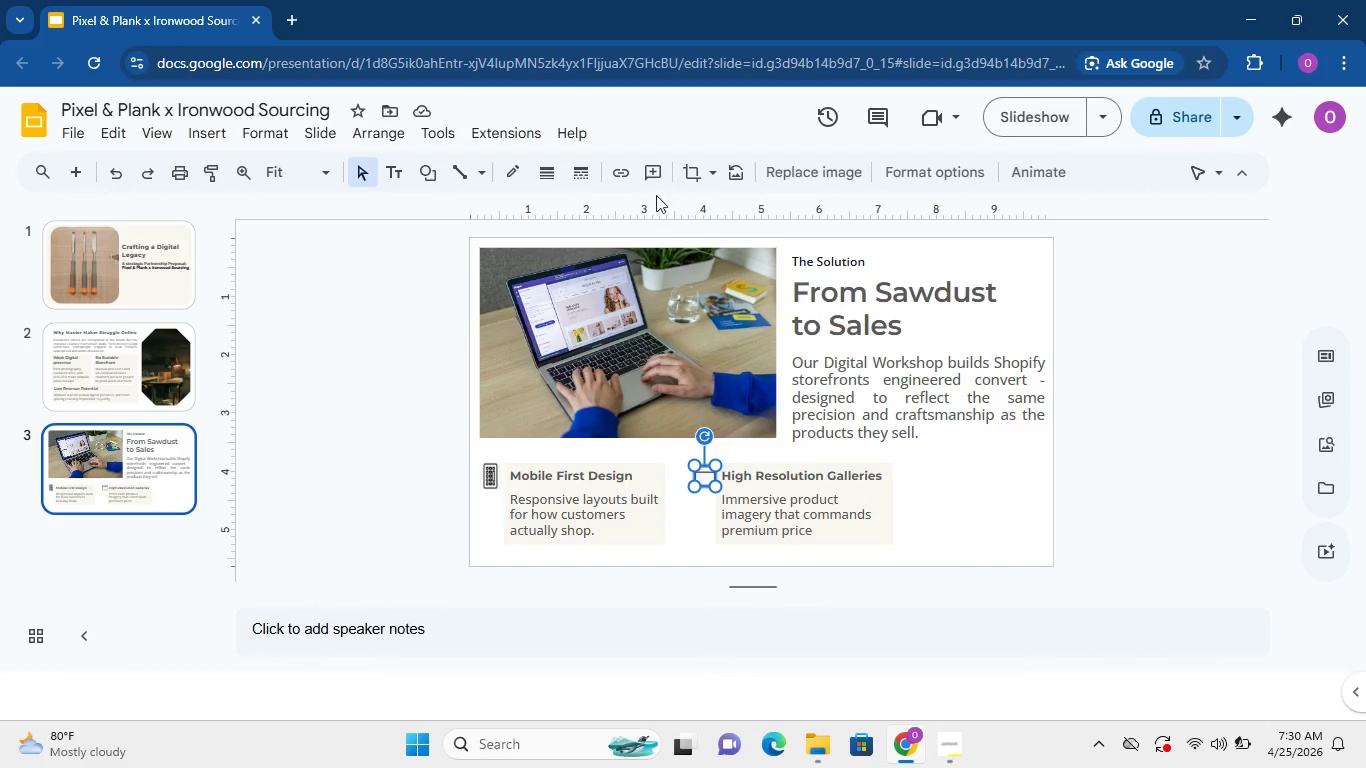 
left_click([721, 181])
 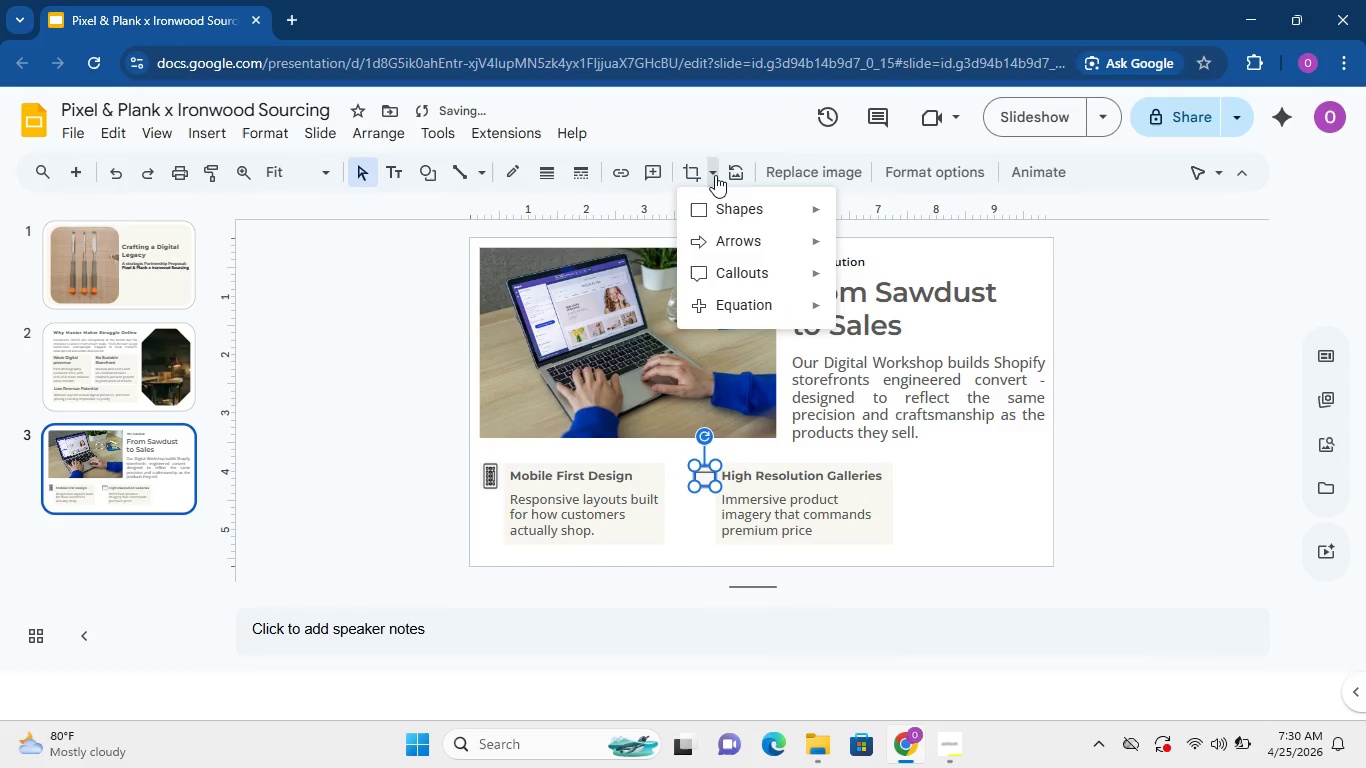 
left_click([715, 175])
 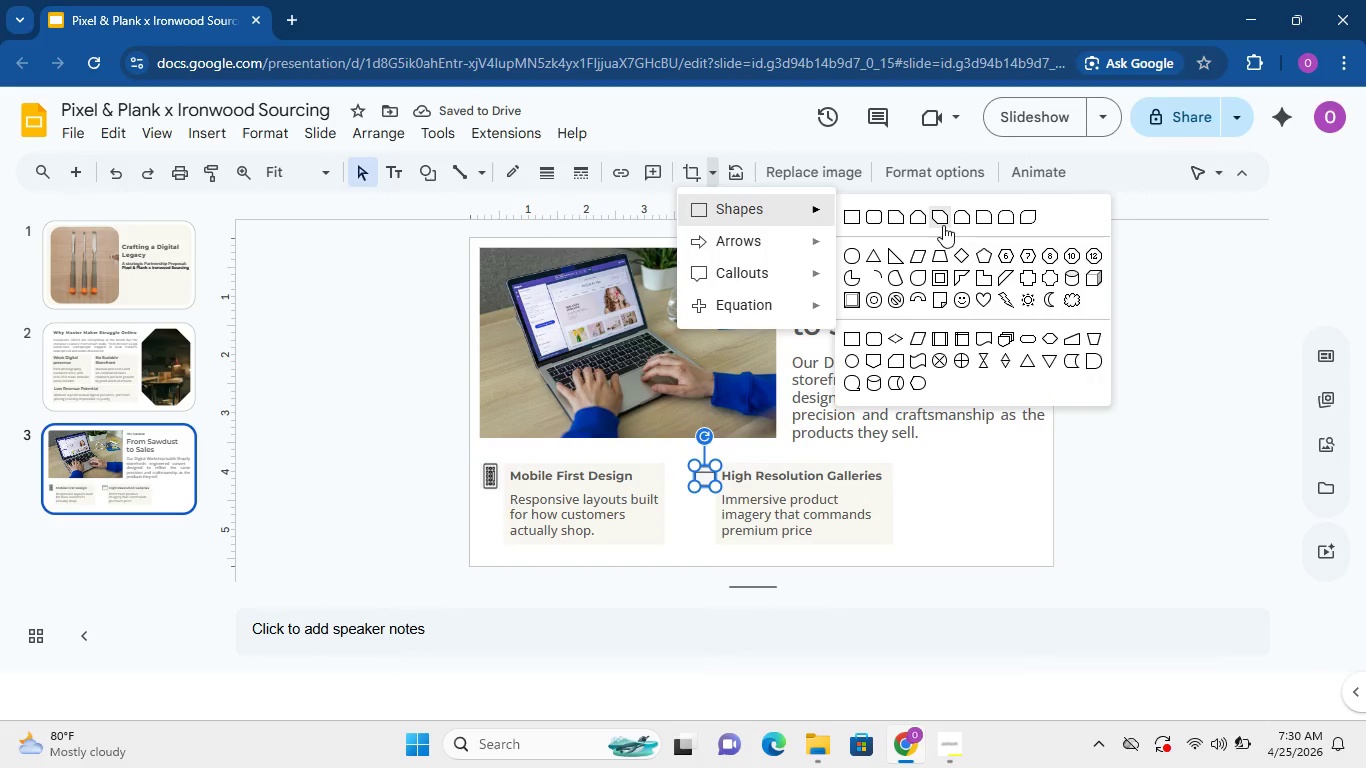 
left_click([943, 225])
 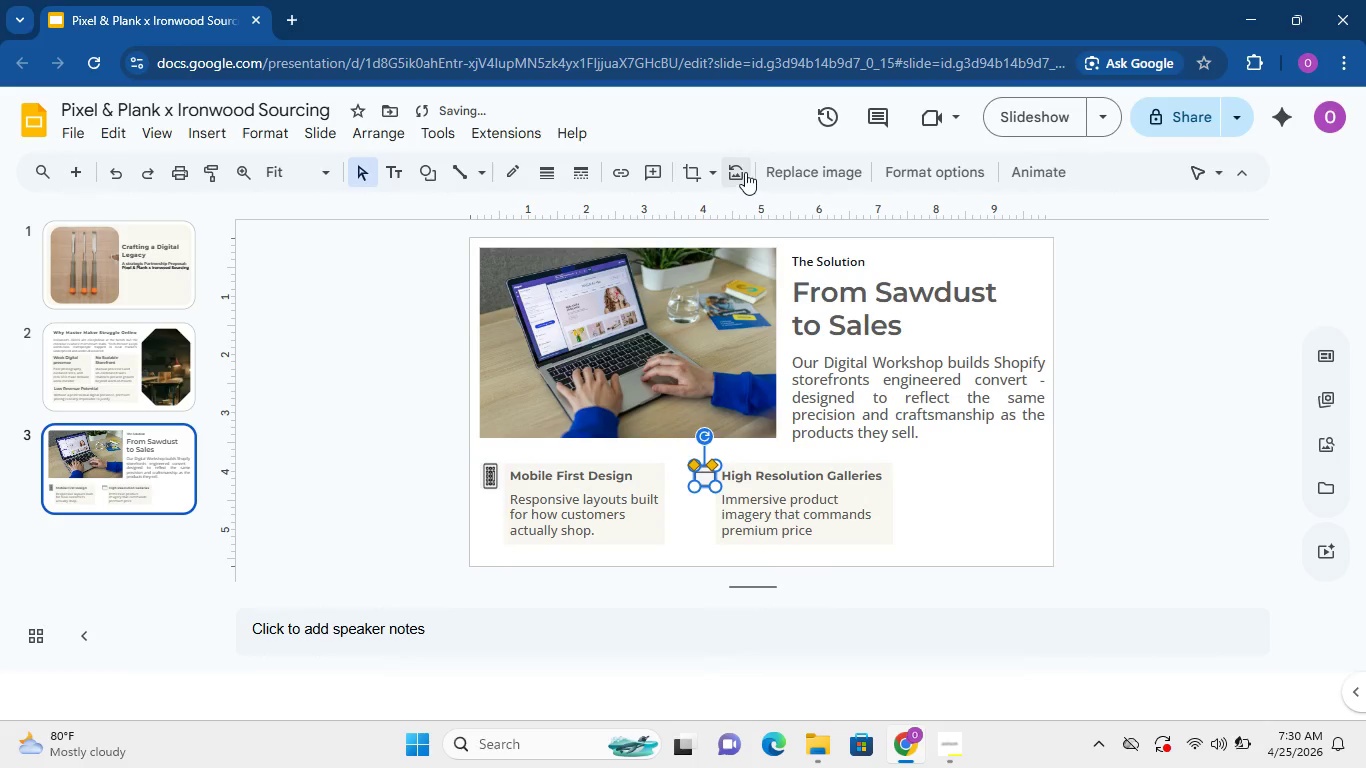 
left_click([710, 166])
 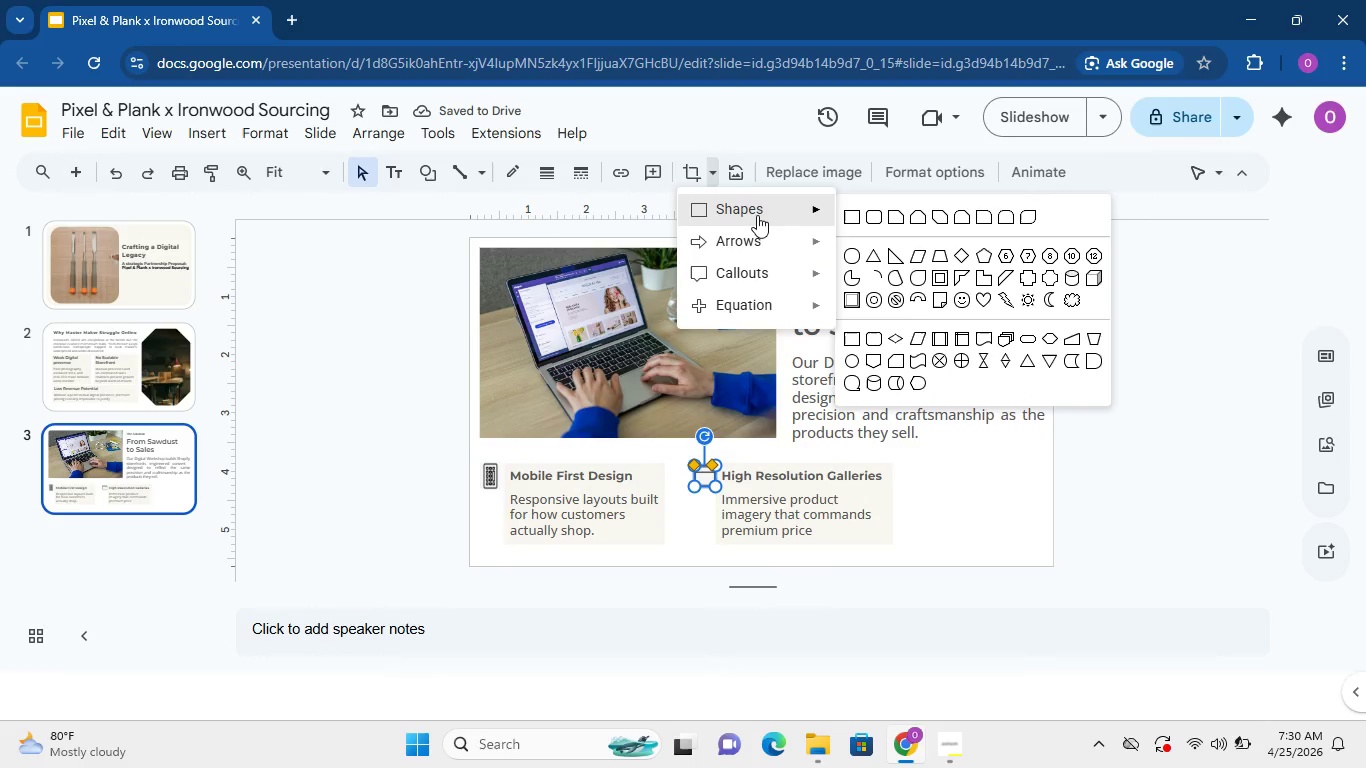 
left_click([757, 214])
 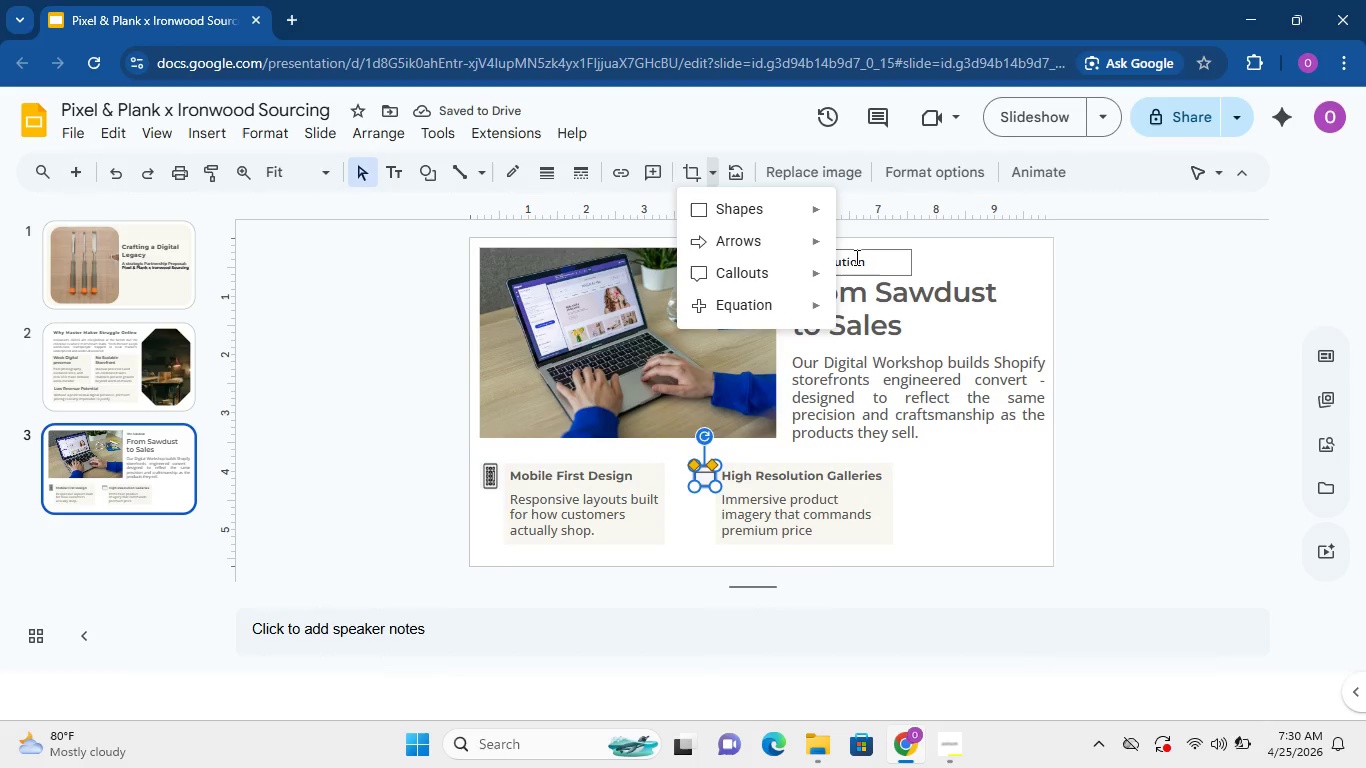 
mouse_move([791, 222])
 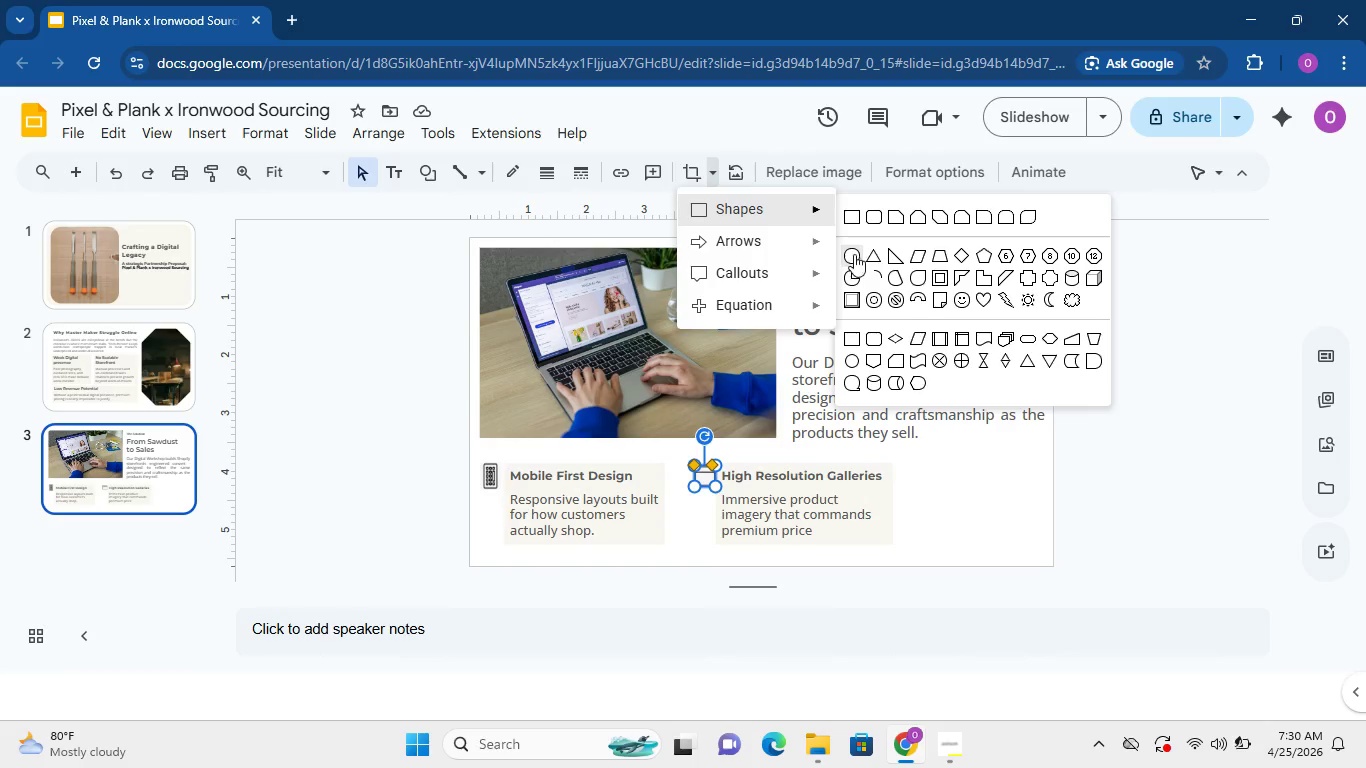 
left_click([853, 254])
 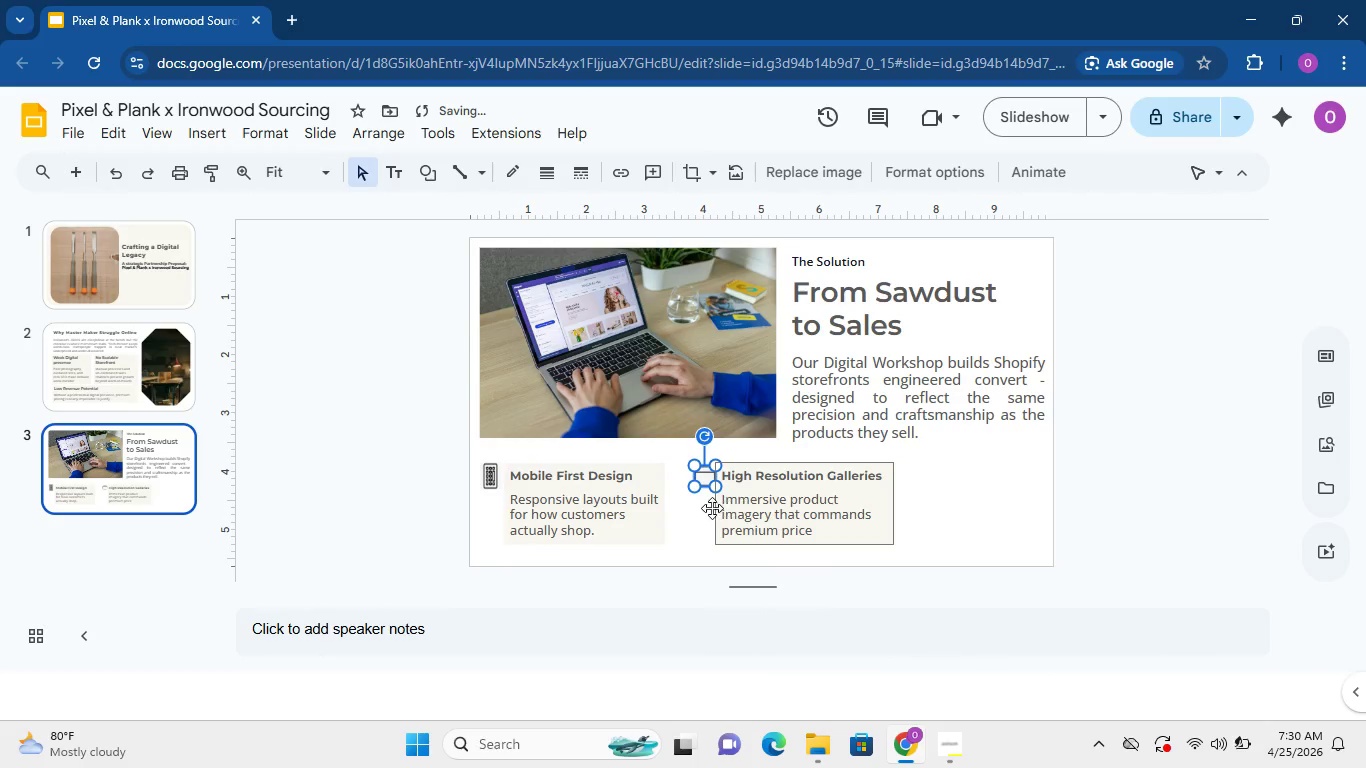 
left_click([711, 508])
 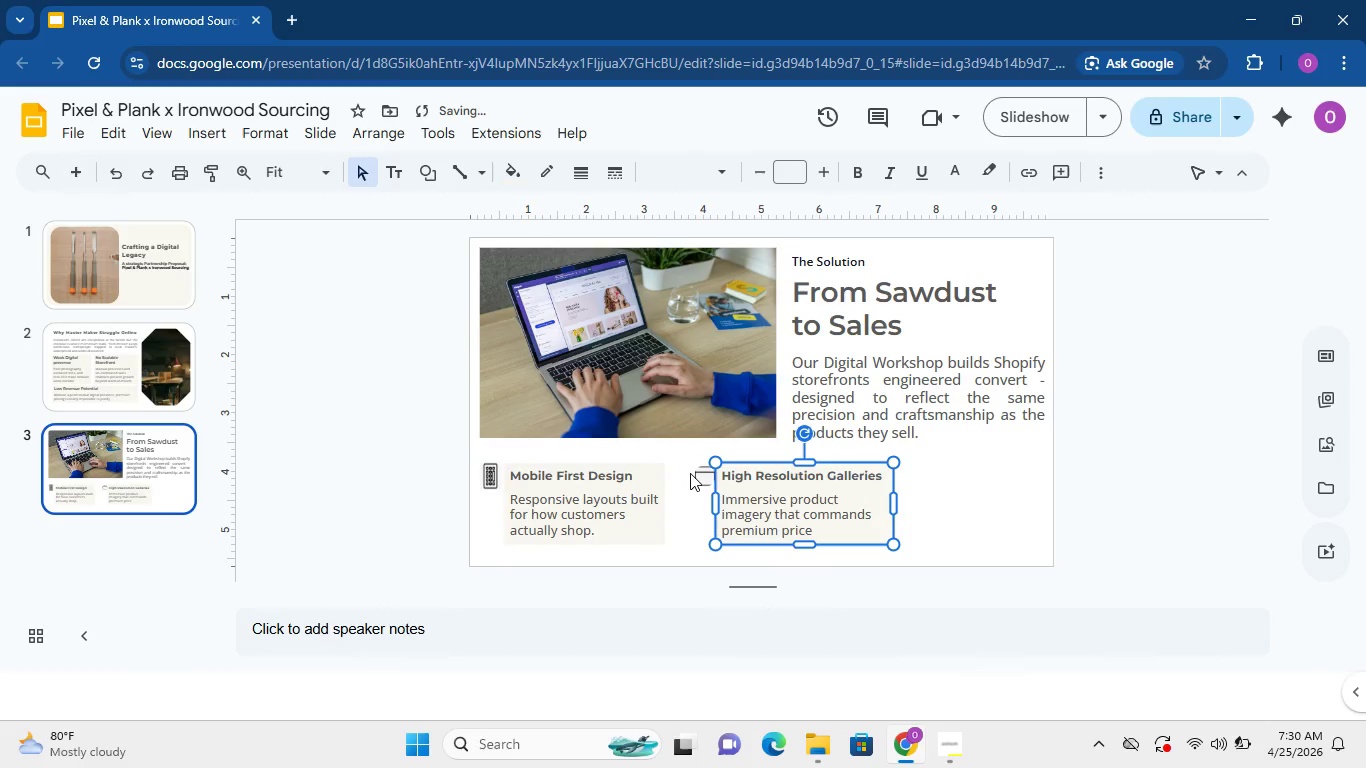 
left_click([694, 472])
 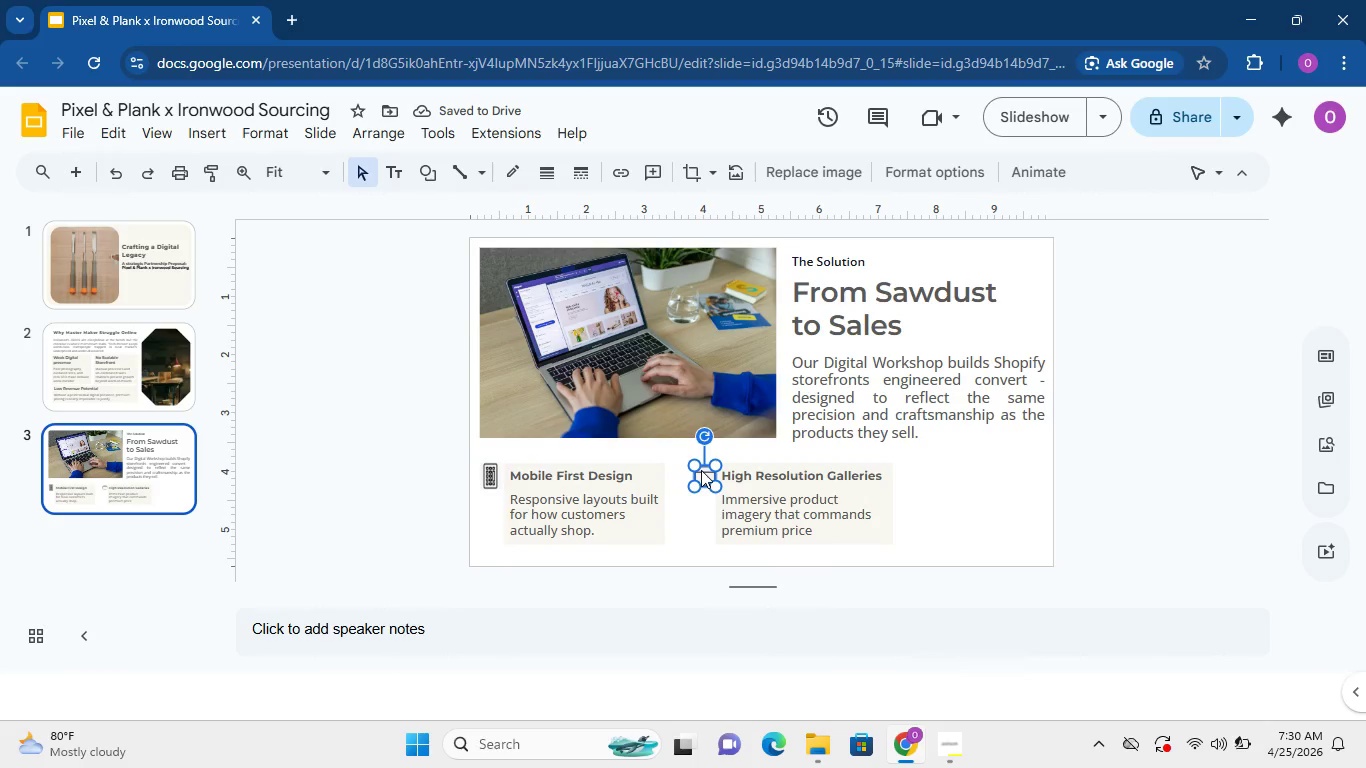 
left_click([698, 470])
 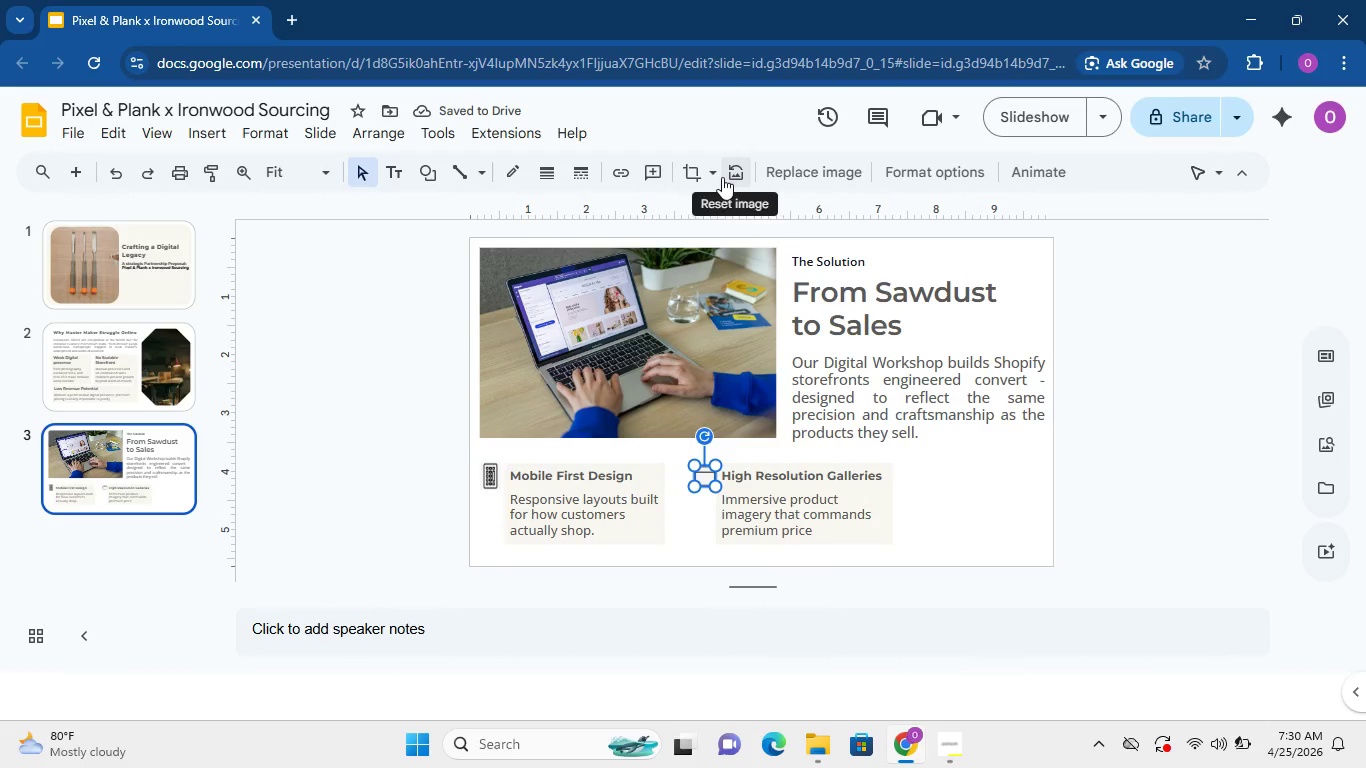 
left_click([717, 170])
 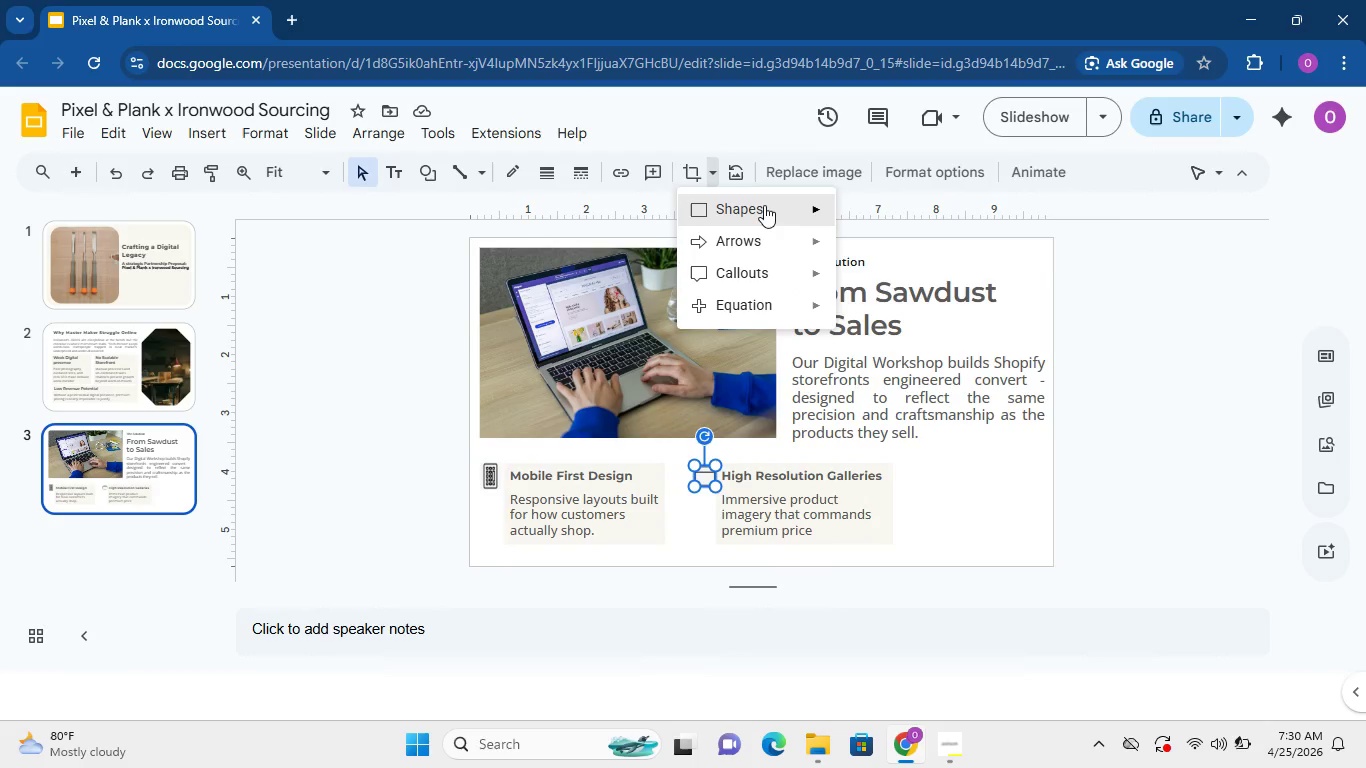 
double_click([764, 205])
 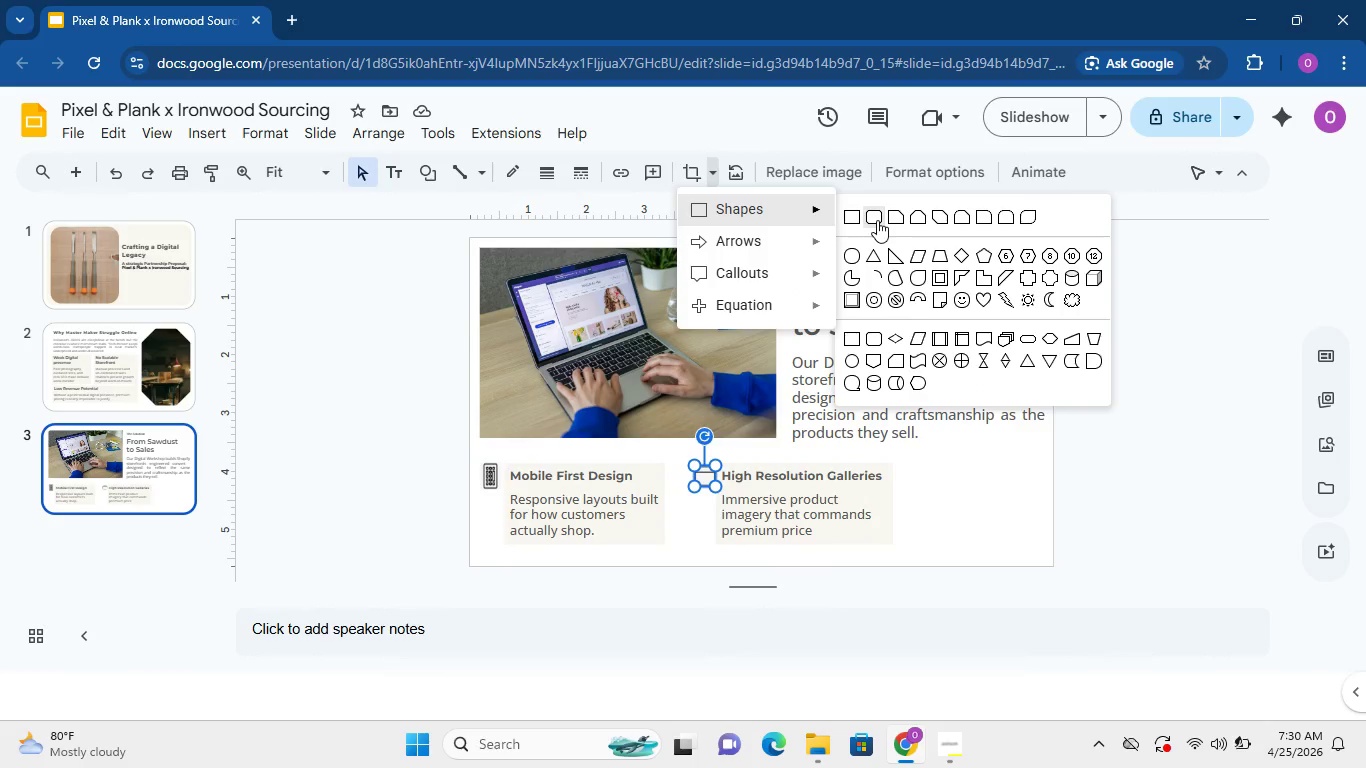 
left_click([877, 220])
 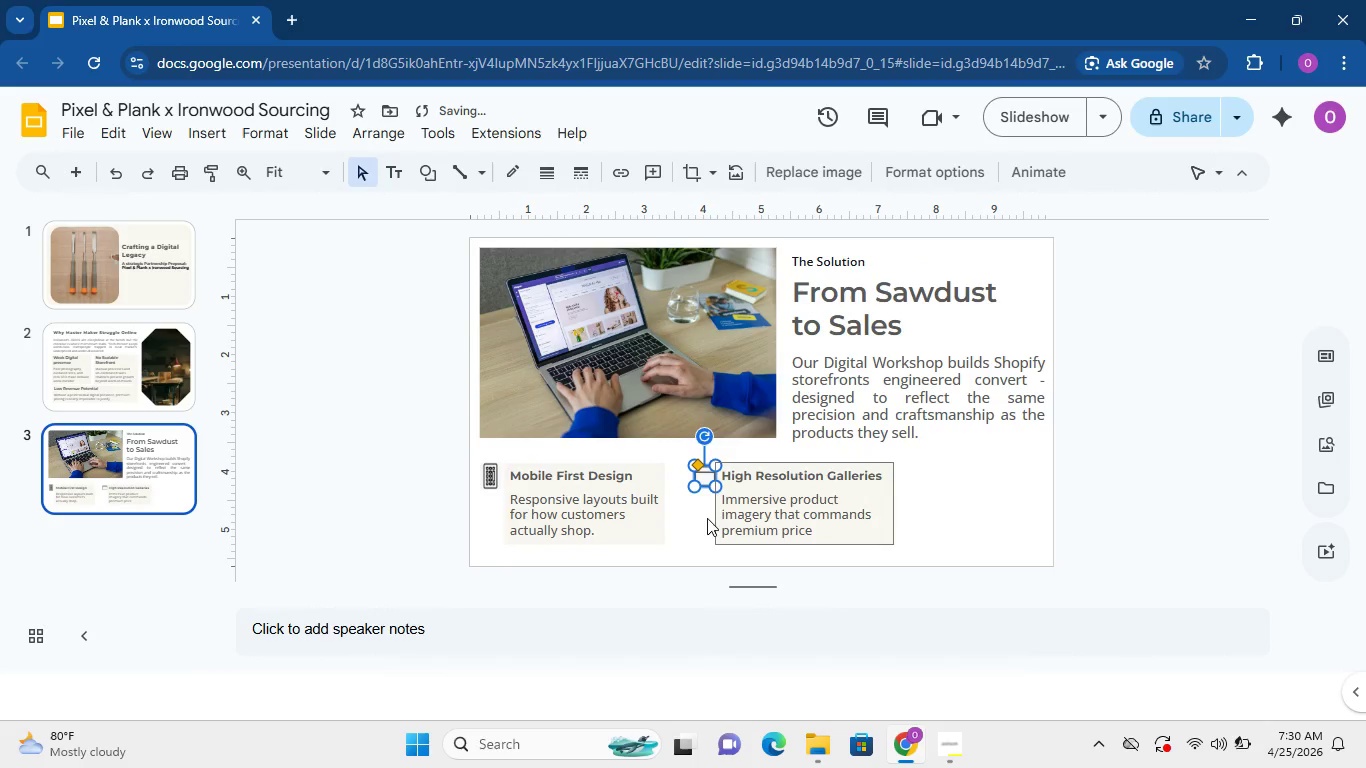 
left_click([705, 519])
 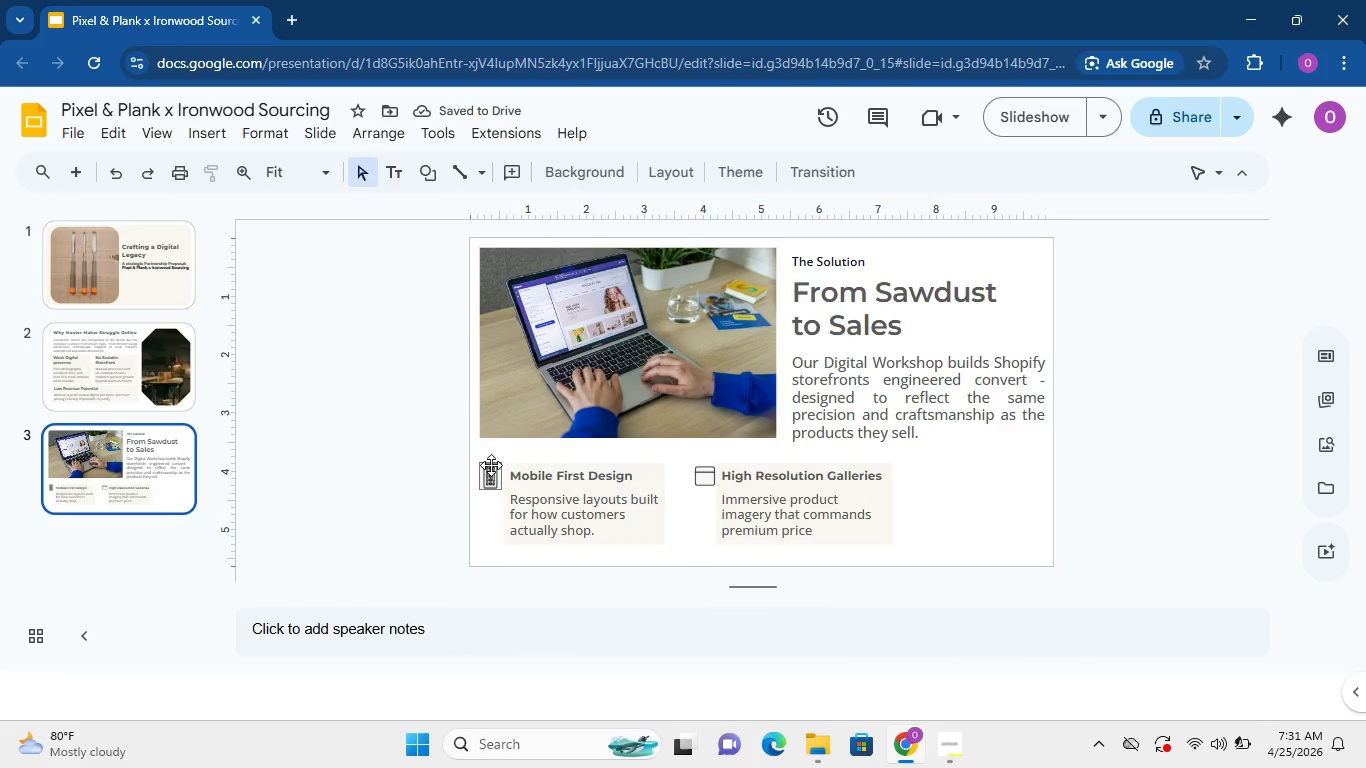 
left_click([491, 465])
 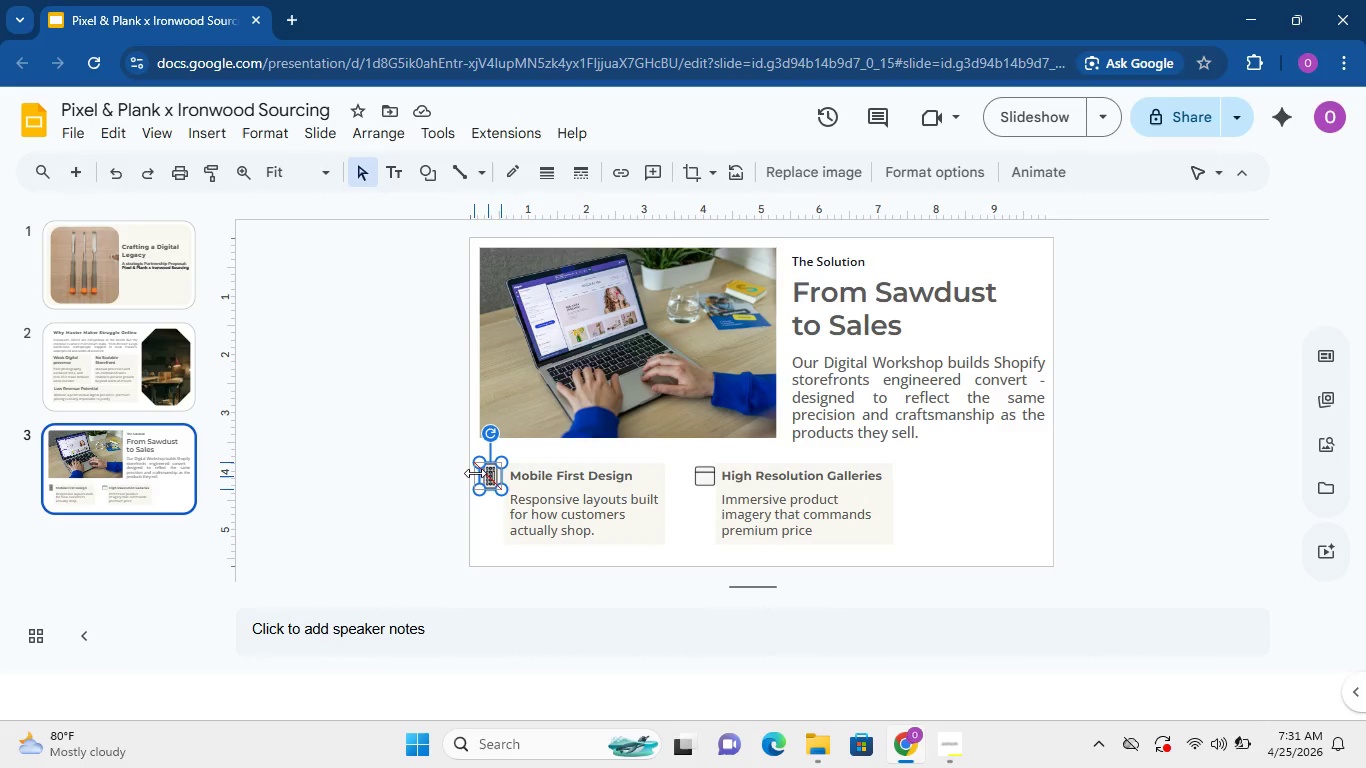 
wait(10.01)
 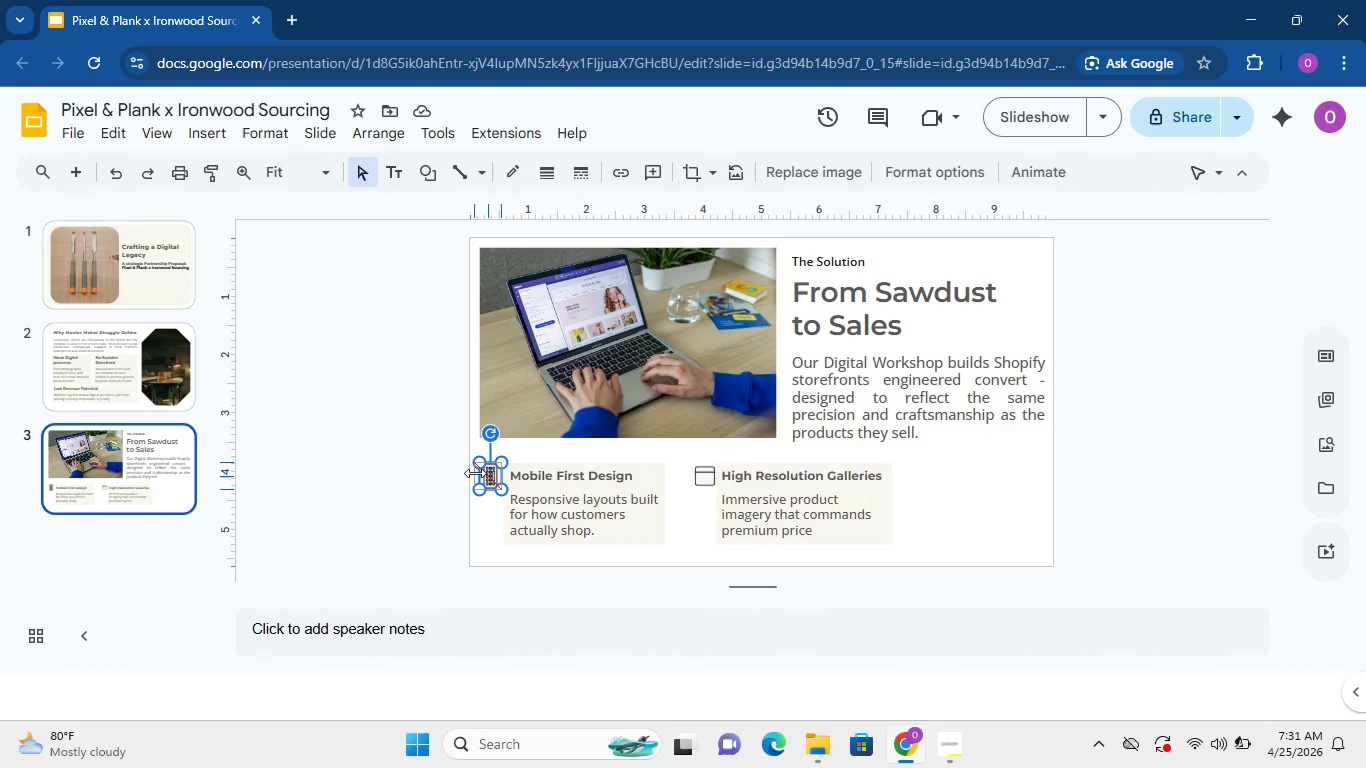 
left_click([481, 507])
 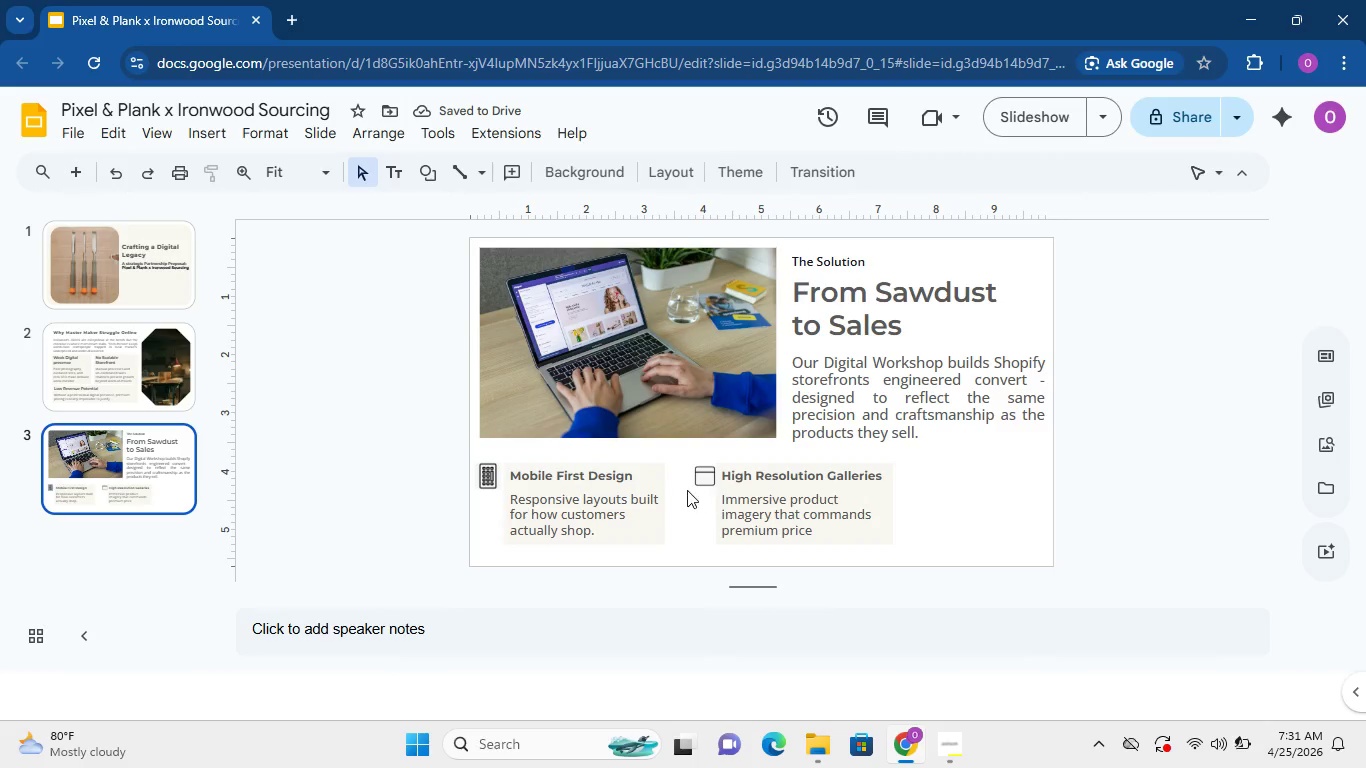 
left_click([700, 473])
 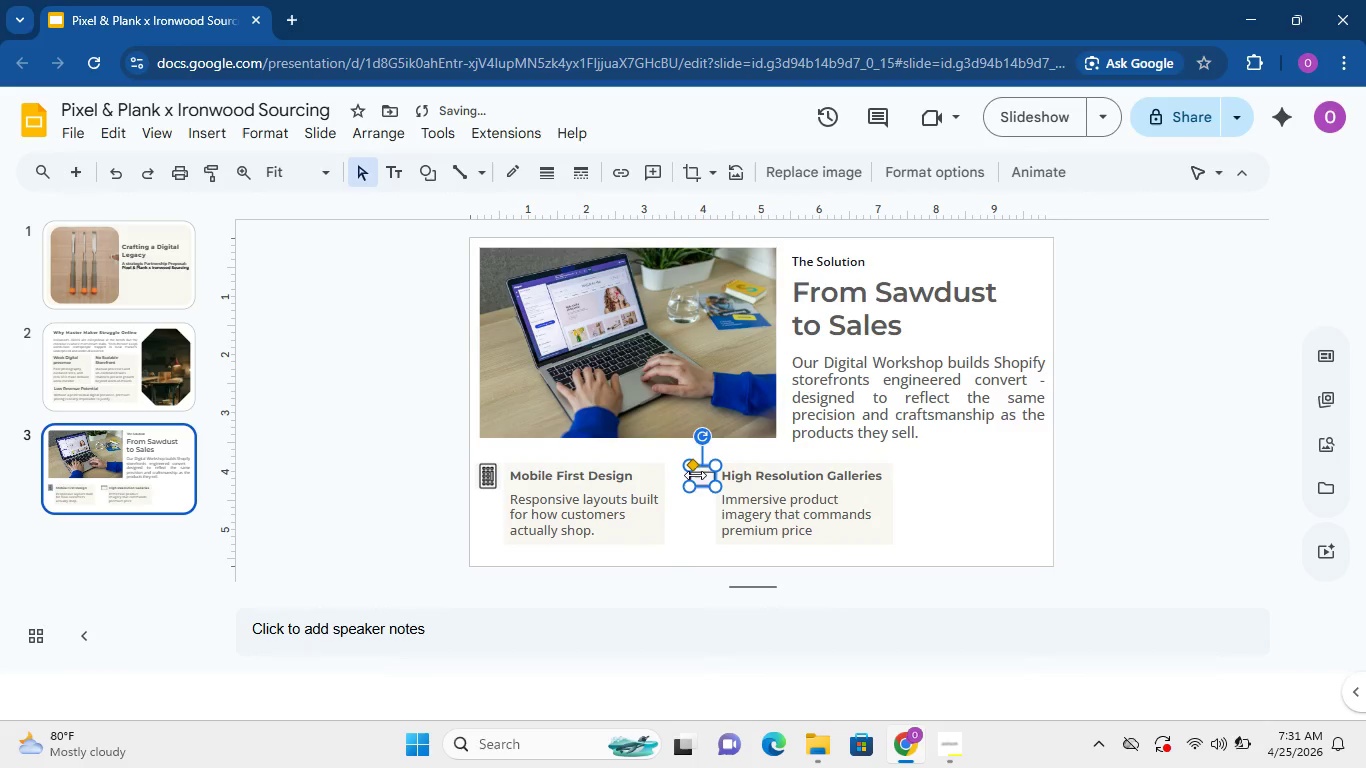 
left_click([696, 503])
 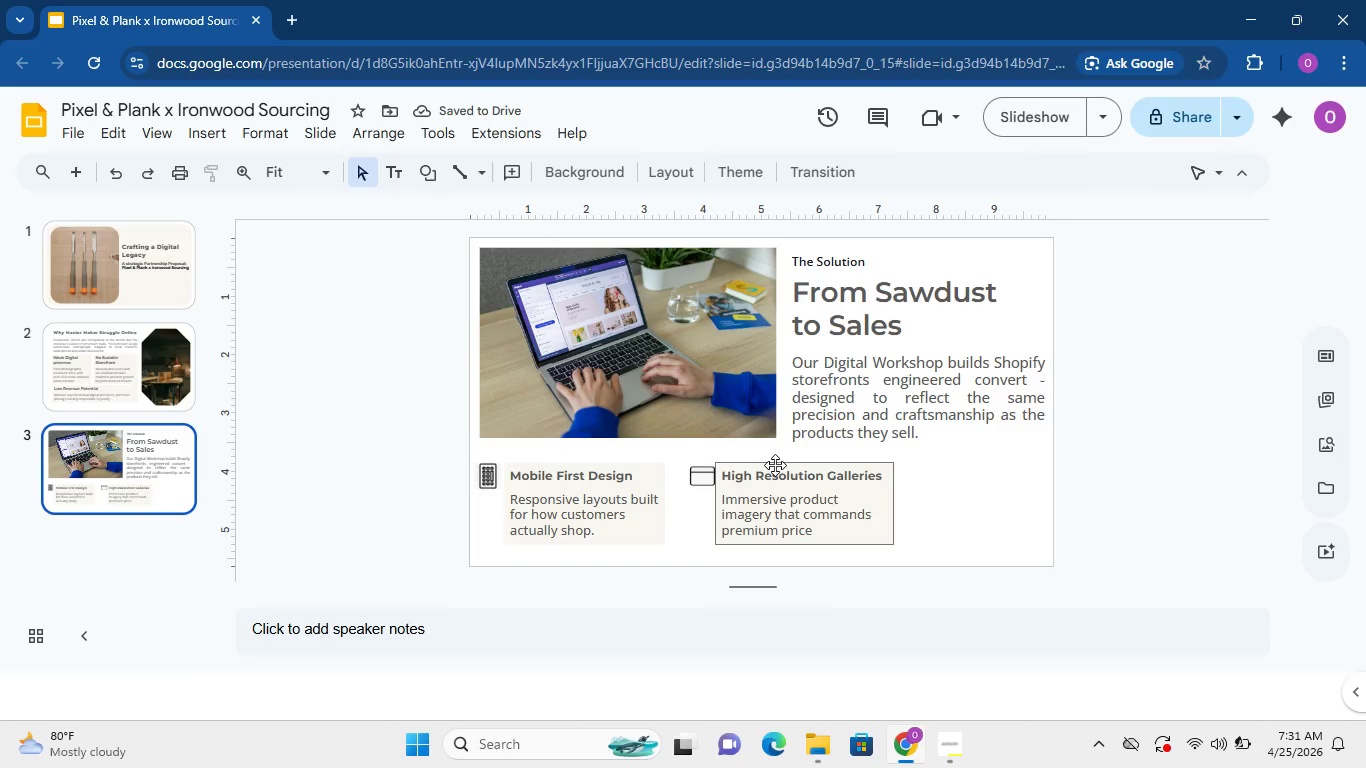 
left_click([775, 465])
 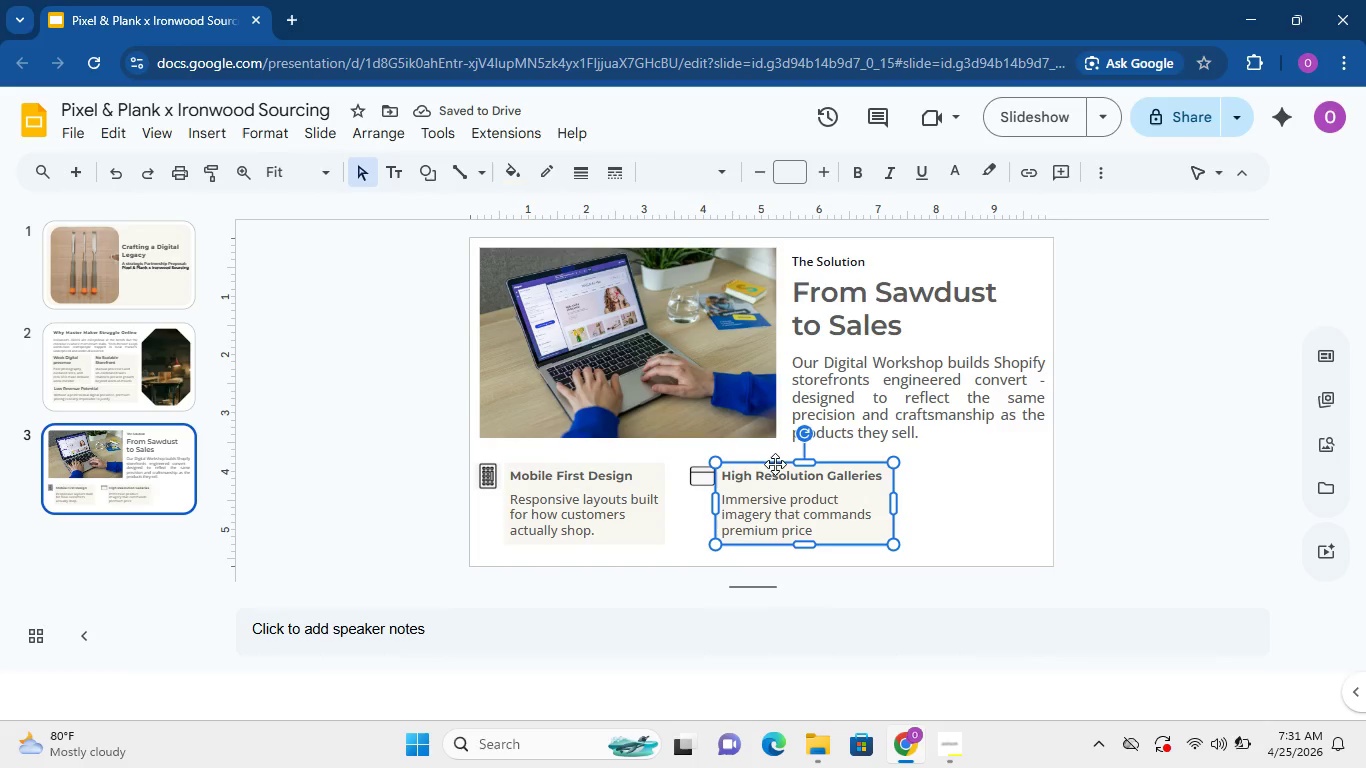 
key(Control+D)
 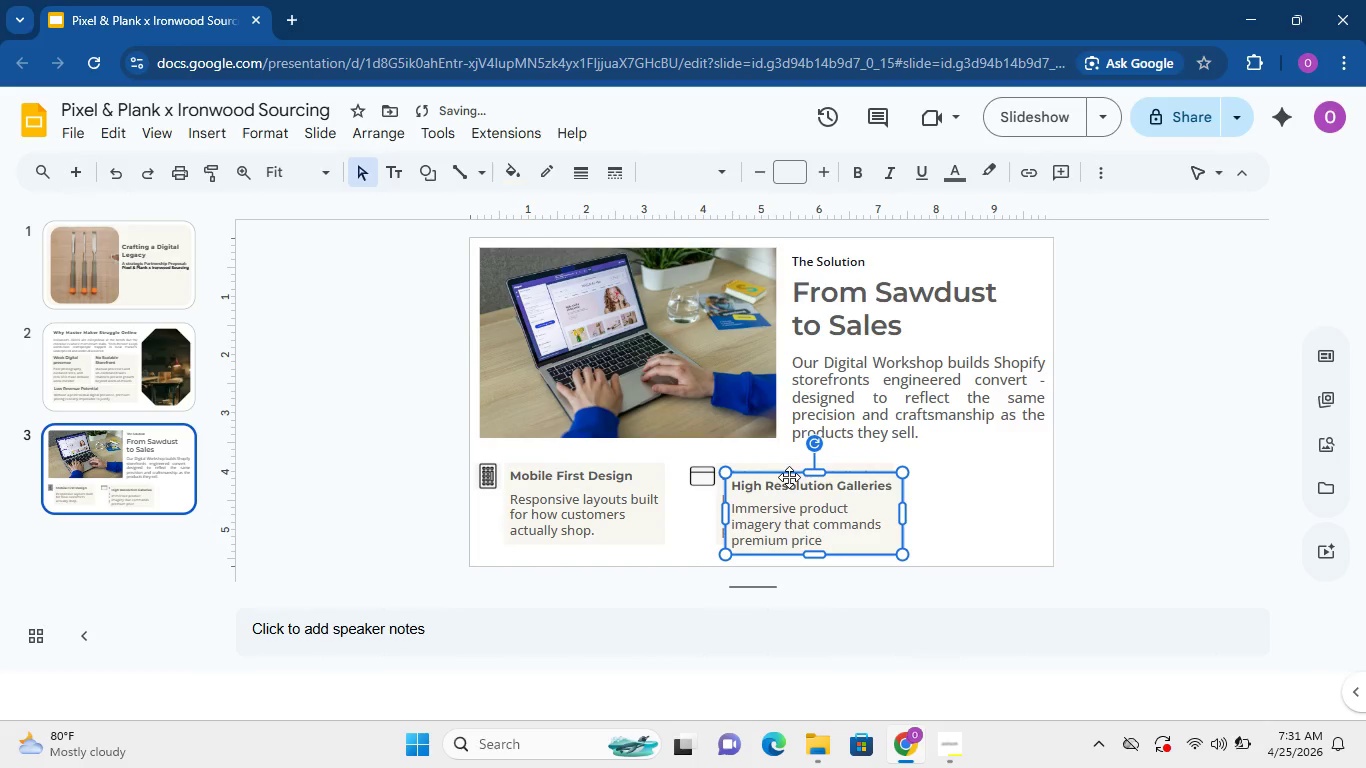 
left_click_drag(start_coordinate=[785, 477], to_coordinate=[952, 473])
 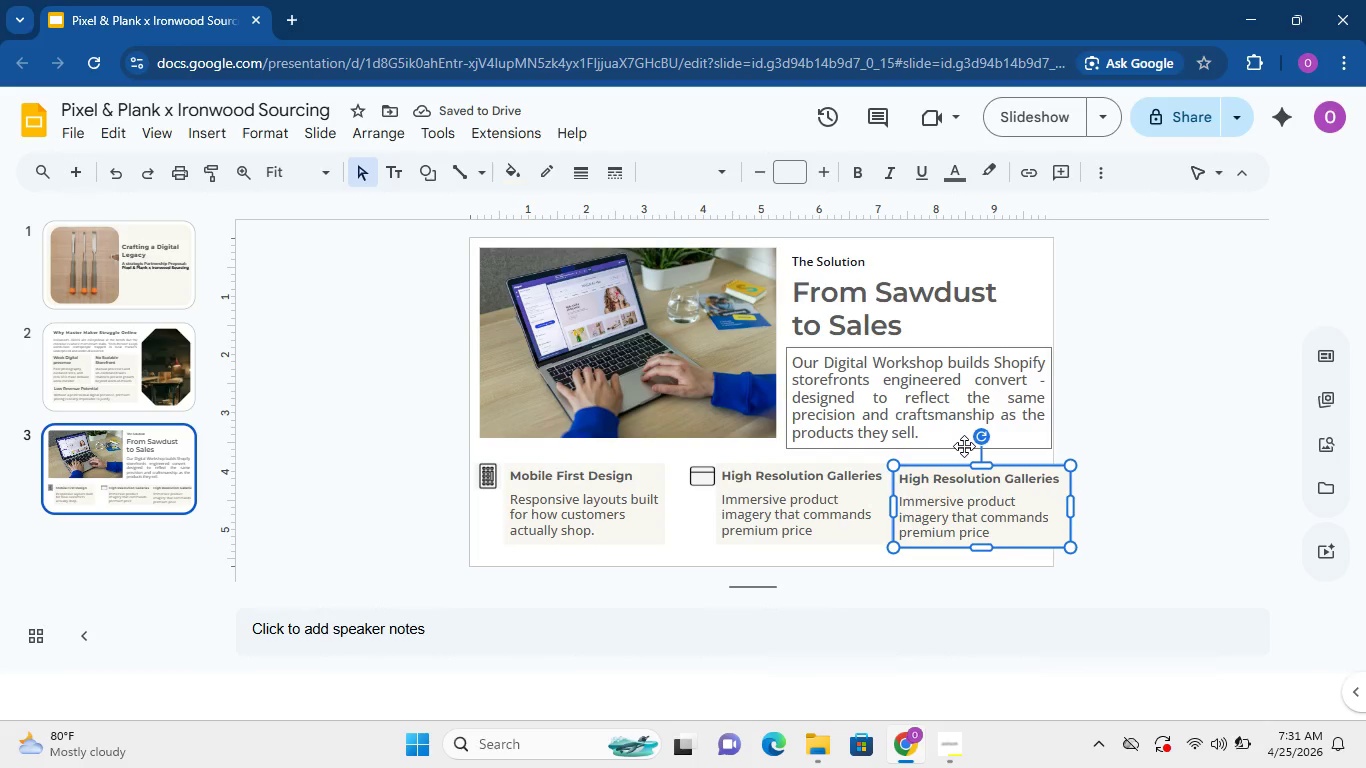 
wait(5.94)
 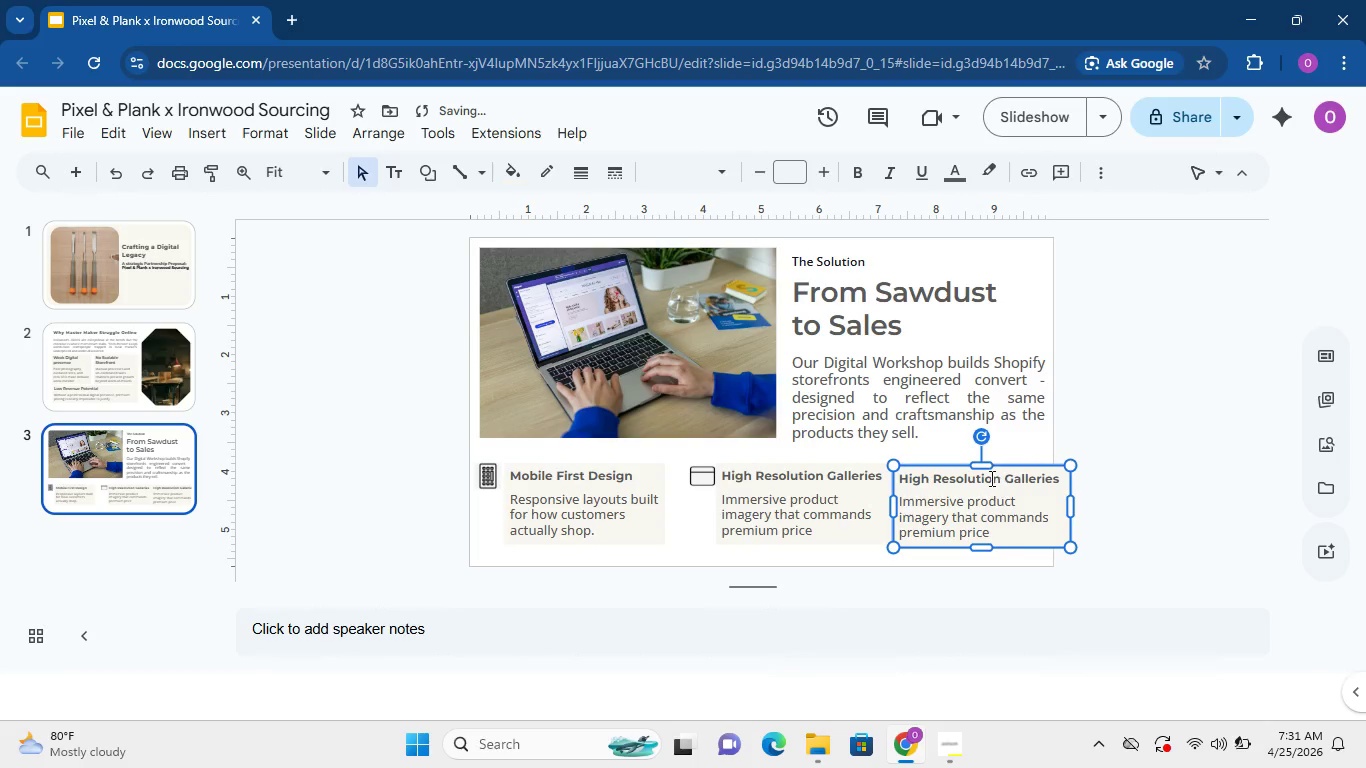 
double_click([957, 474])
 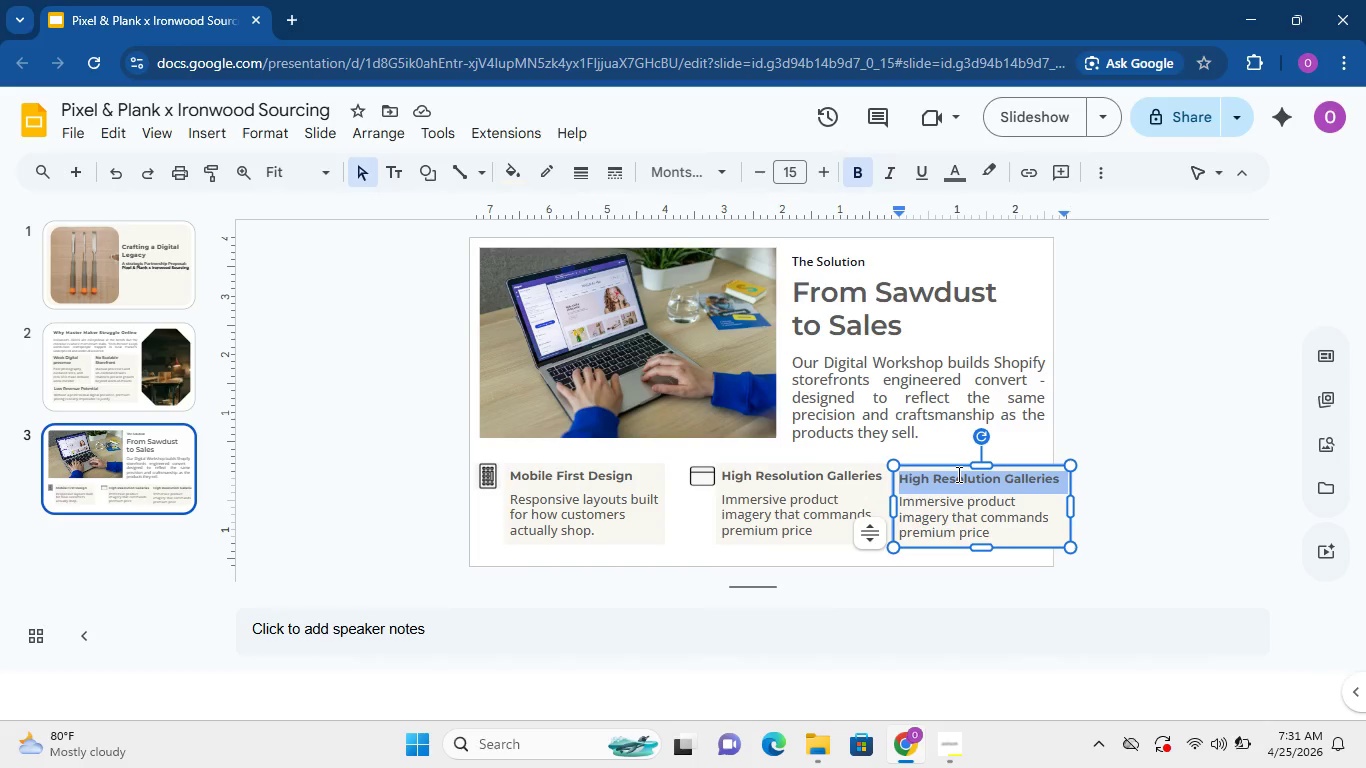 
triple_click([957, 474])
 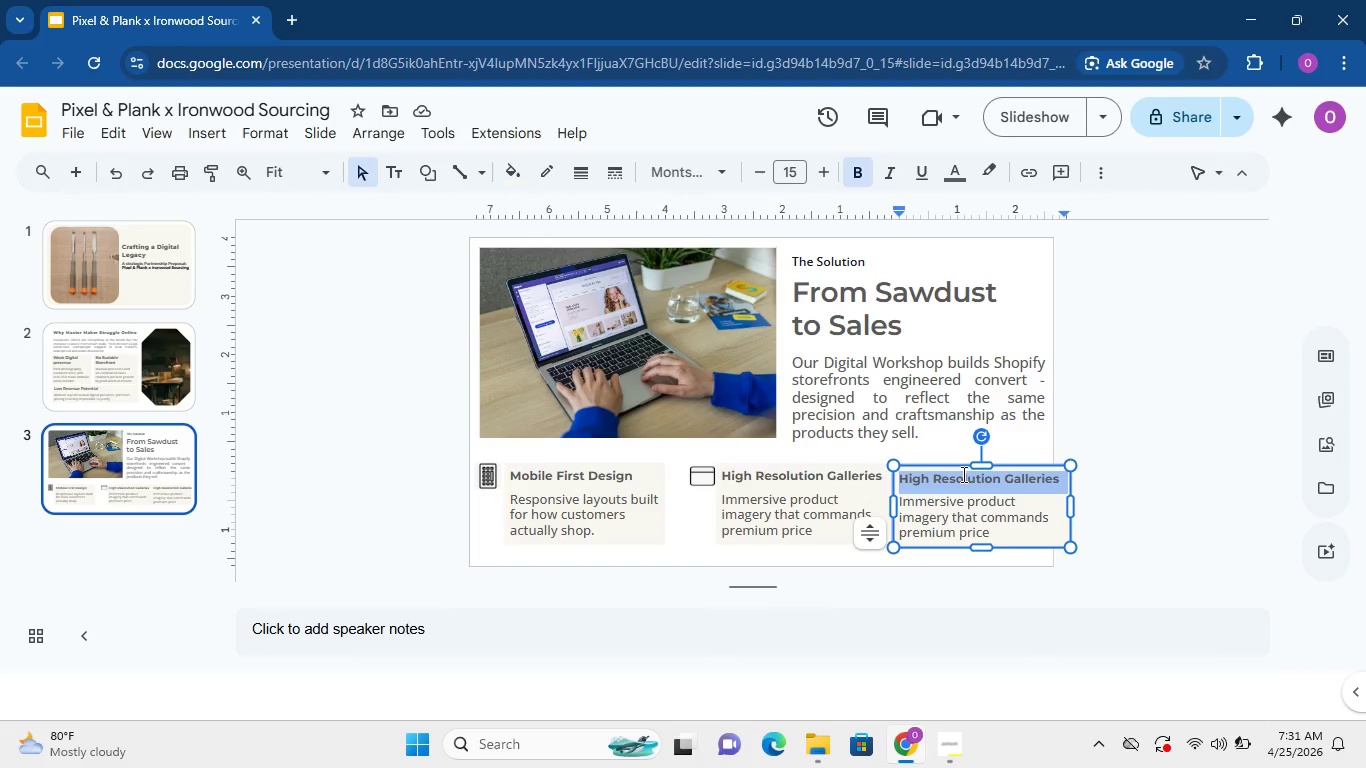 
key(Control+ControlLeft)
 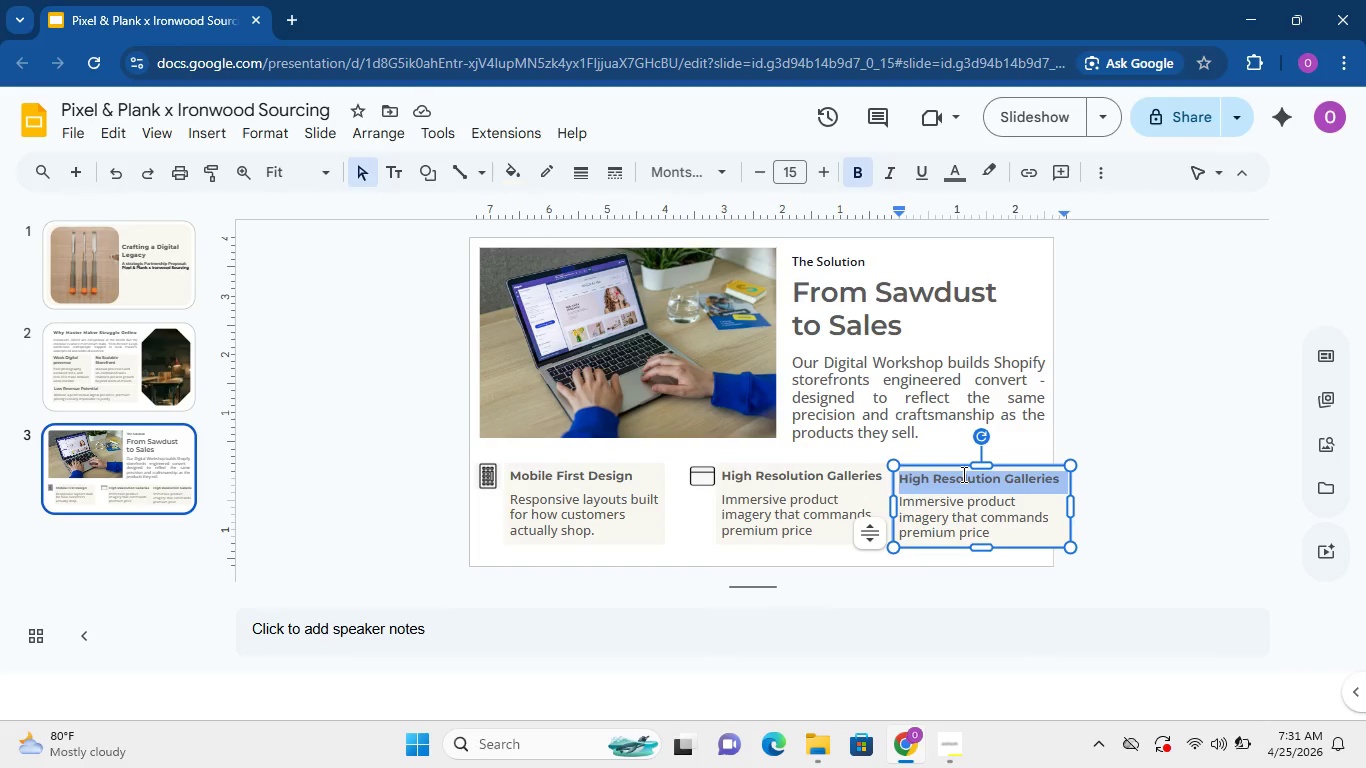 
type(Inventory & SEO Built In)
 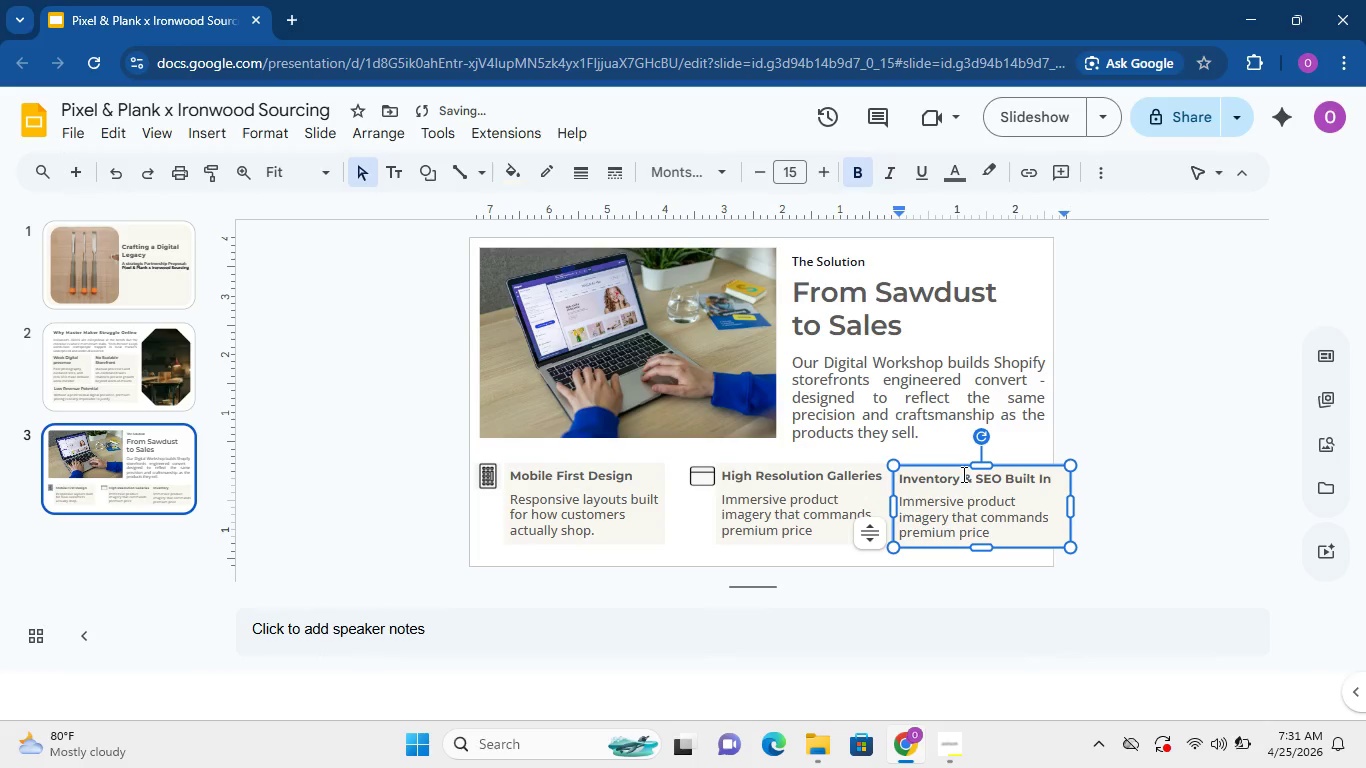 
wait(6.2)
 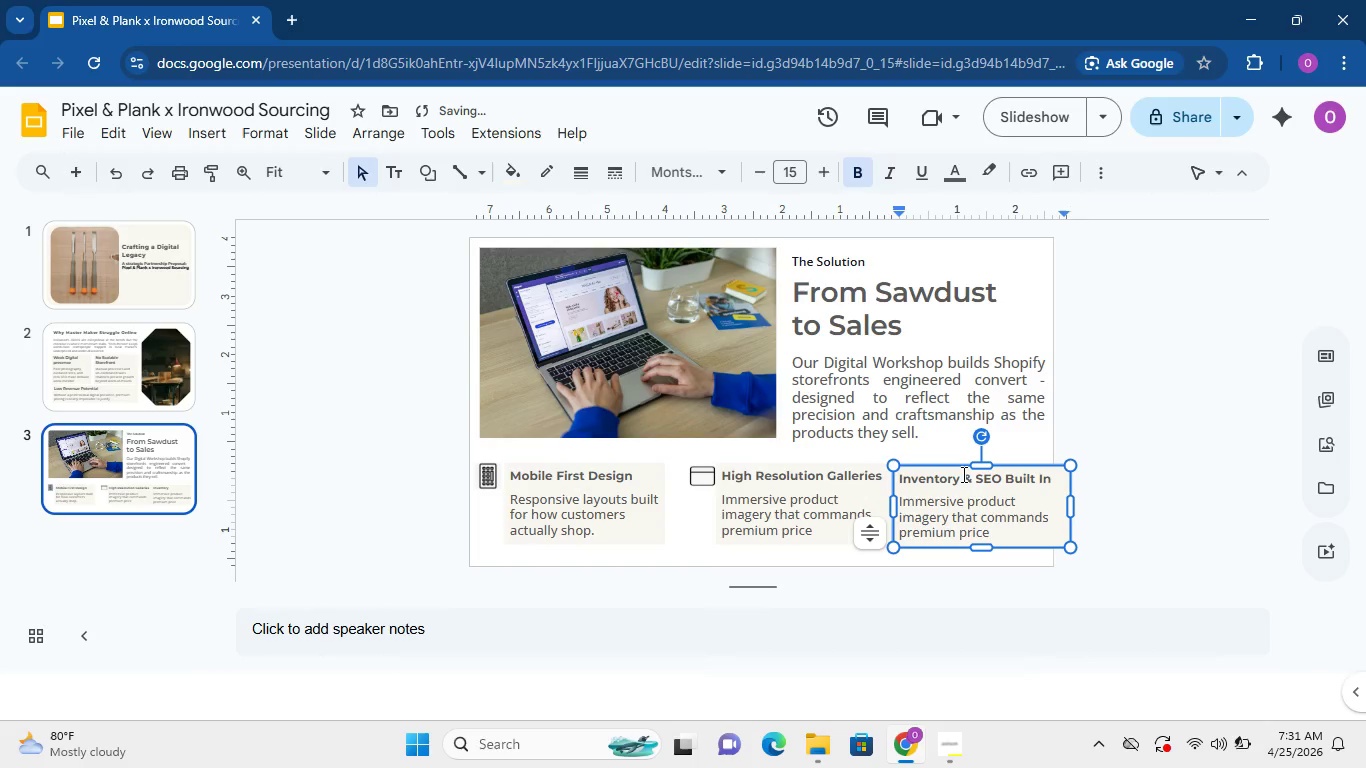 
left_click_drag(start_coordinate=[991, 536], to_coordinate=[850, 493])
 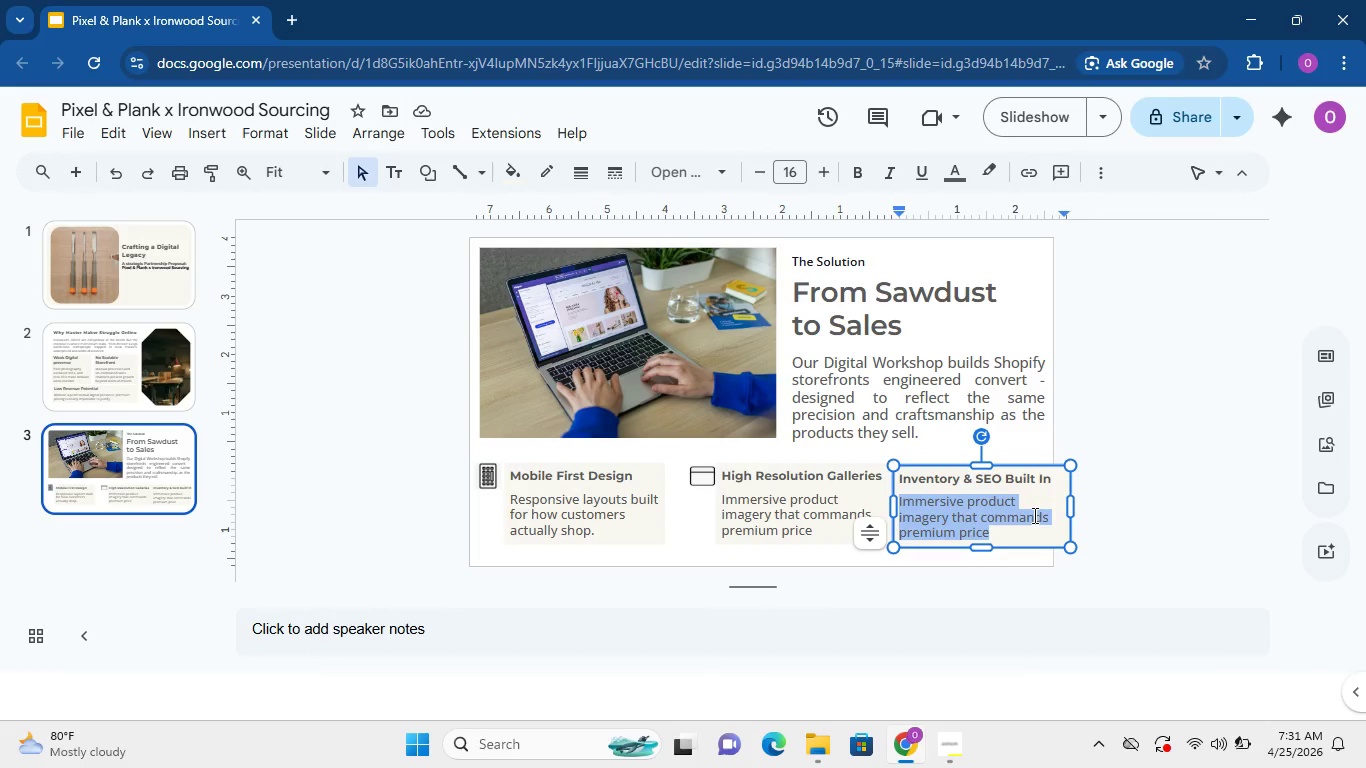 
type(Seamless stock management paire )
key(Backspace)
type(d)
key(Backspace)
key(Backspace)
type(d with organic search visii)
key(Backspace)
type(bility)
 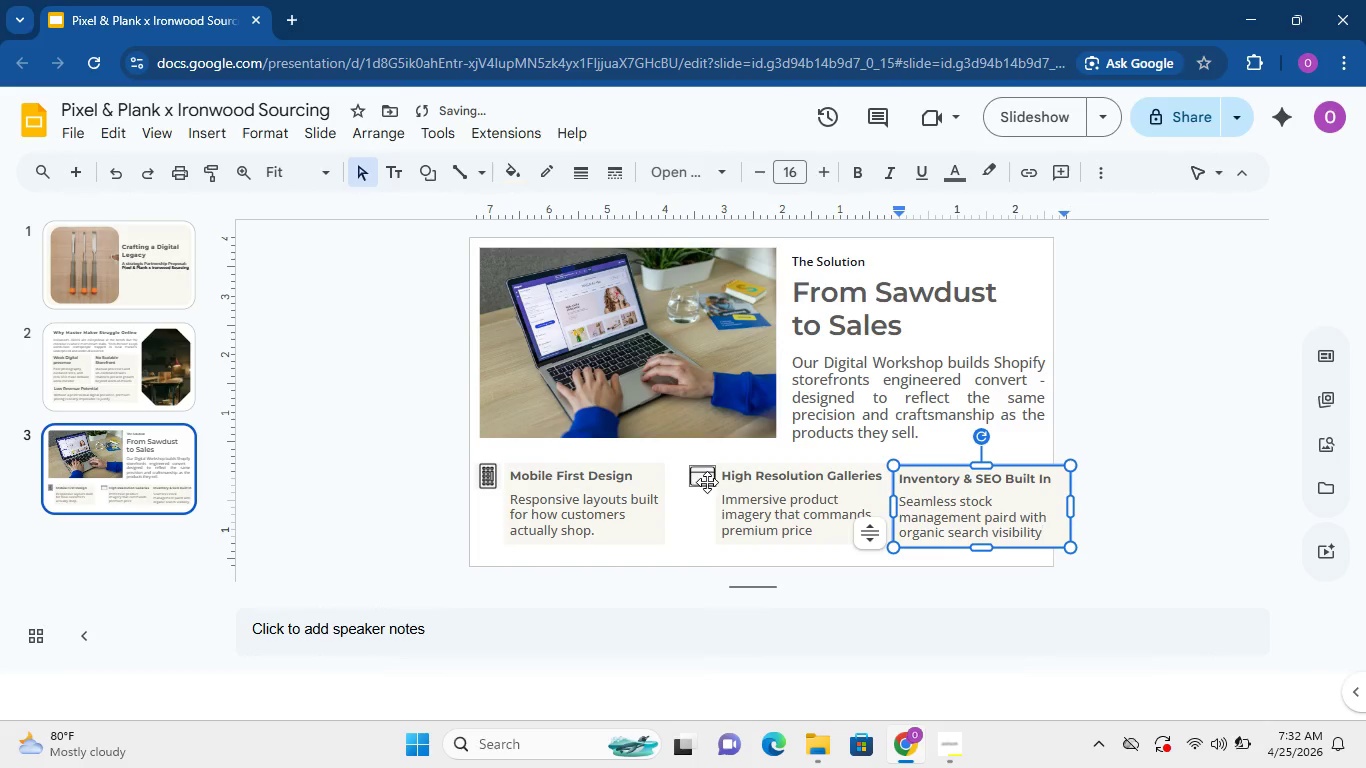 
left_click([703, 475])
 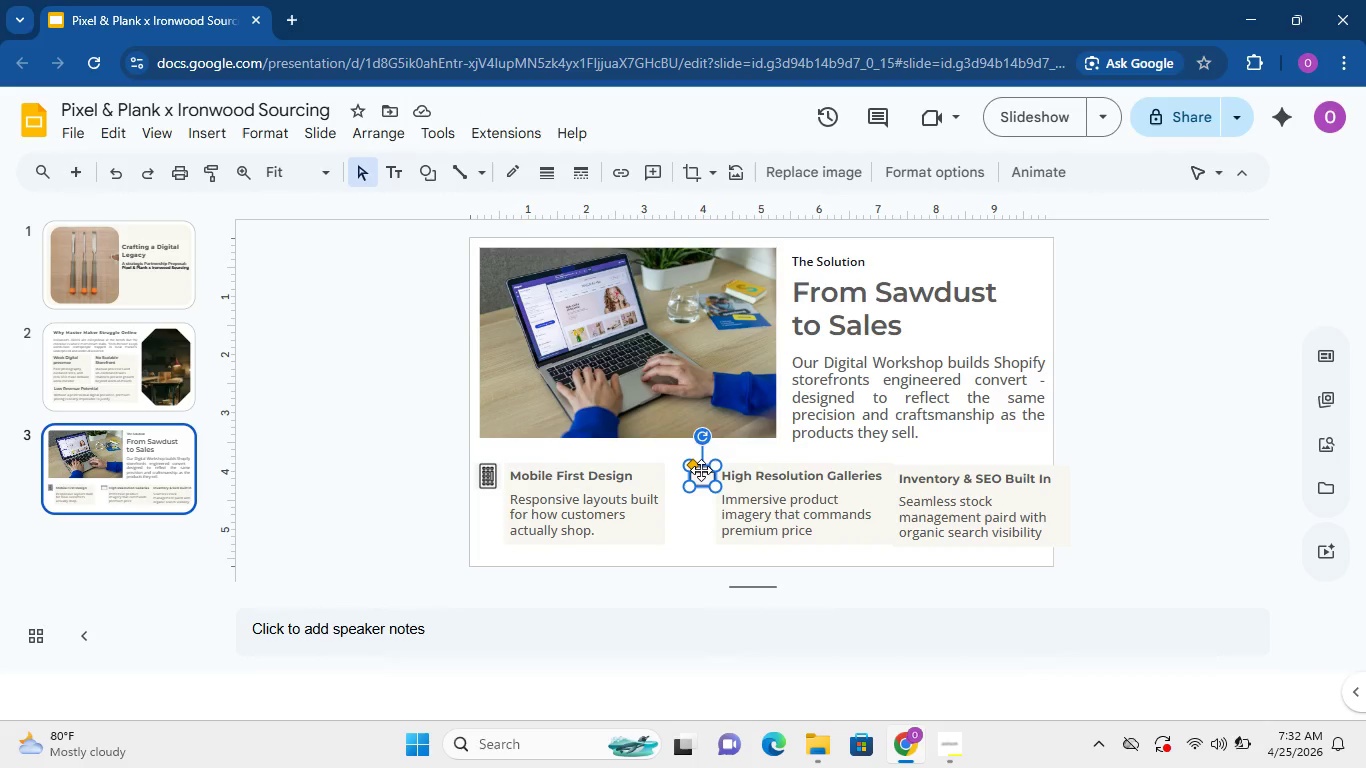 
left_click_drag(start_coordinate=[701, 470], to_coordinate=[680, 467])
 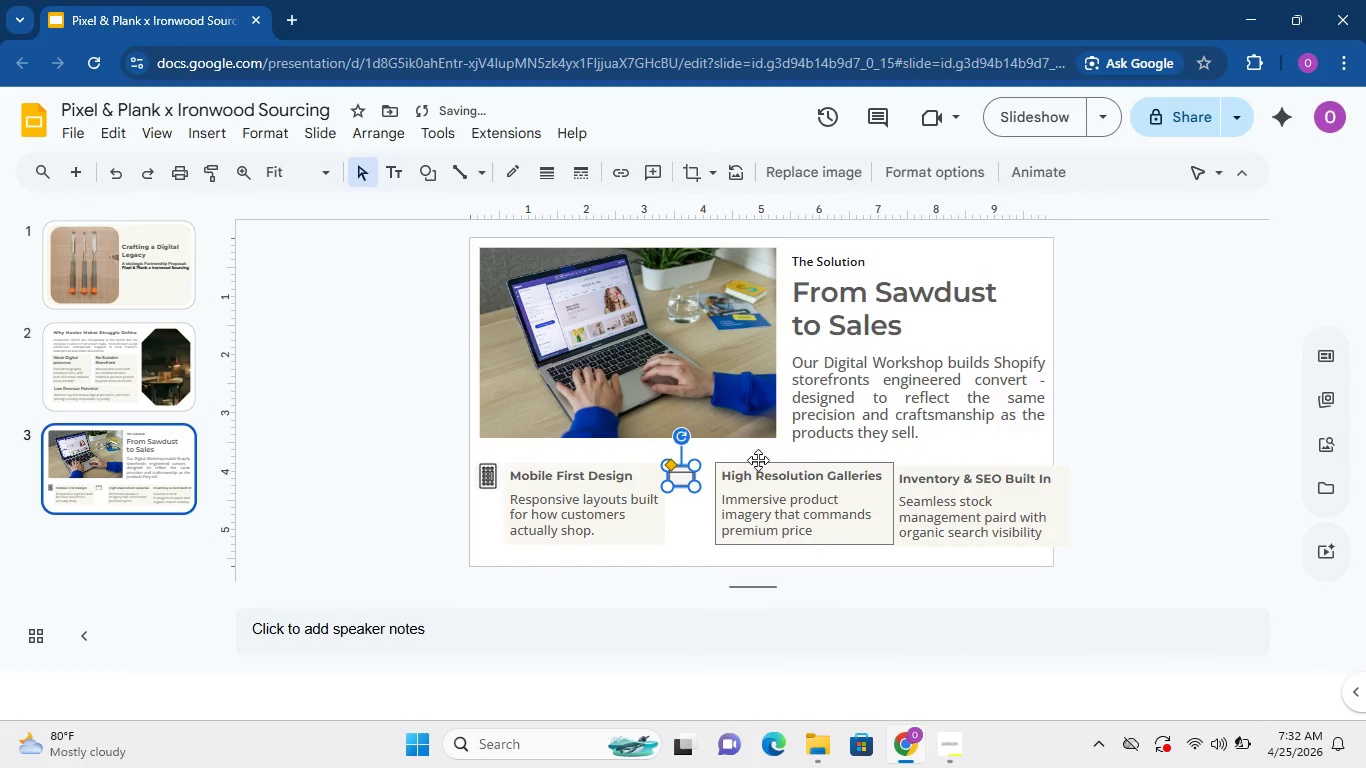 
left_click_drag(start_coordinate=[758, 460], to_coordinate=[737, 461])
 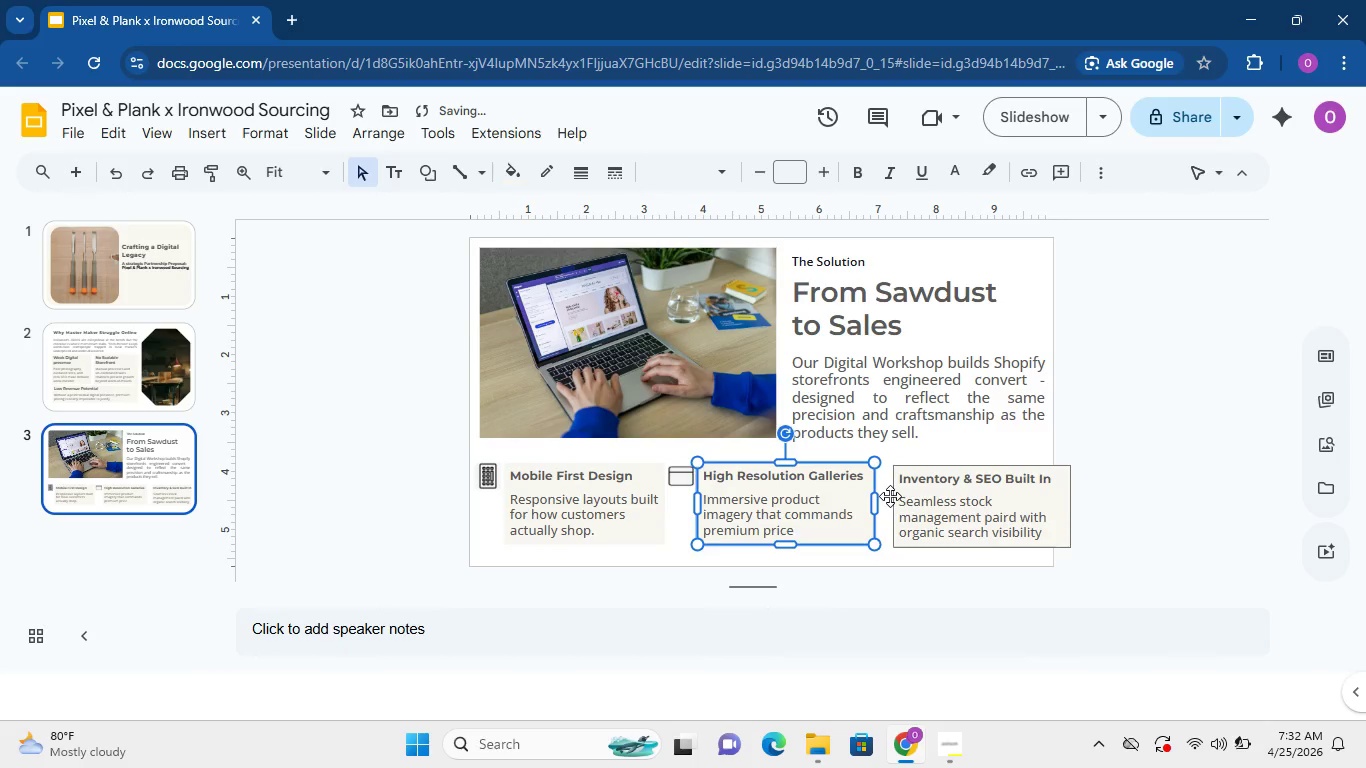 
left_click([890, 496])
 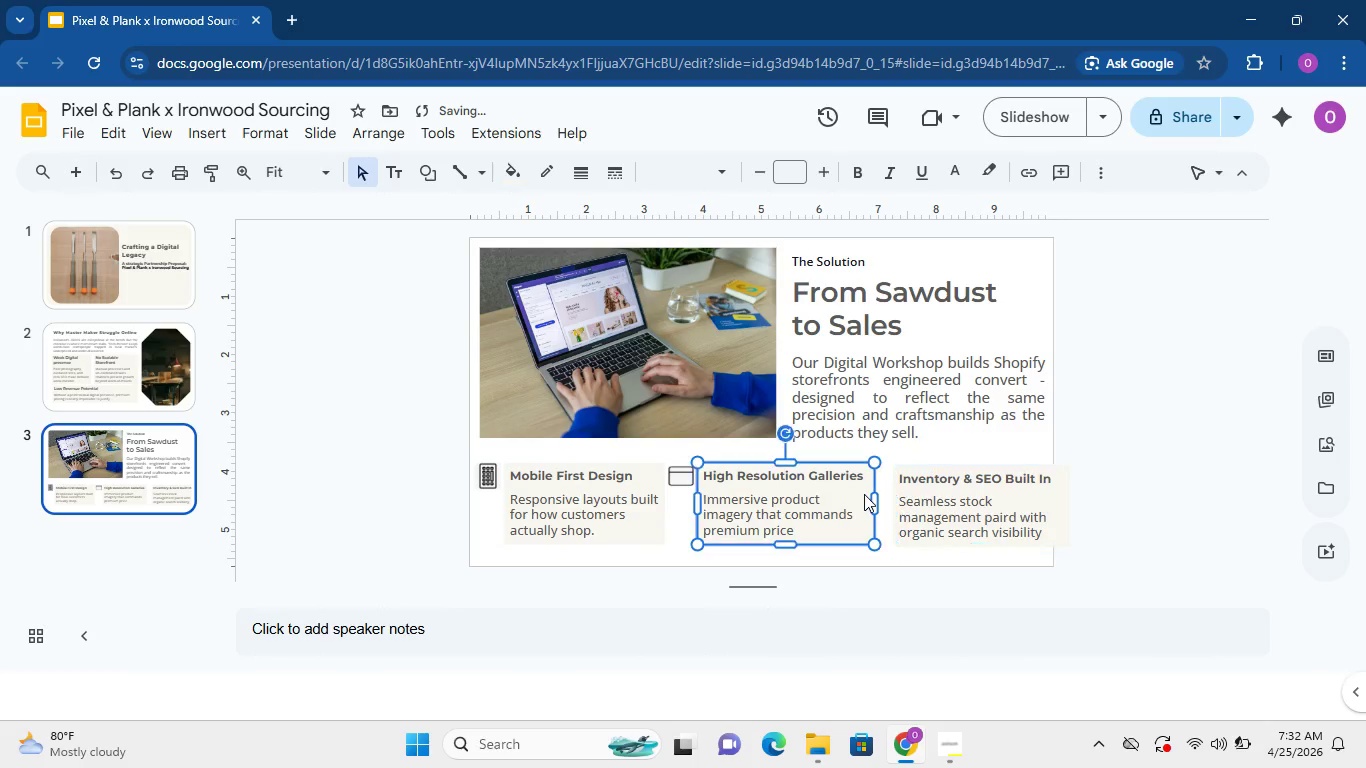 
left_click([864, 494])
 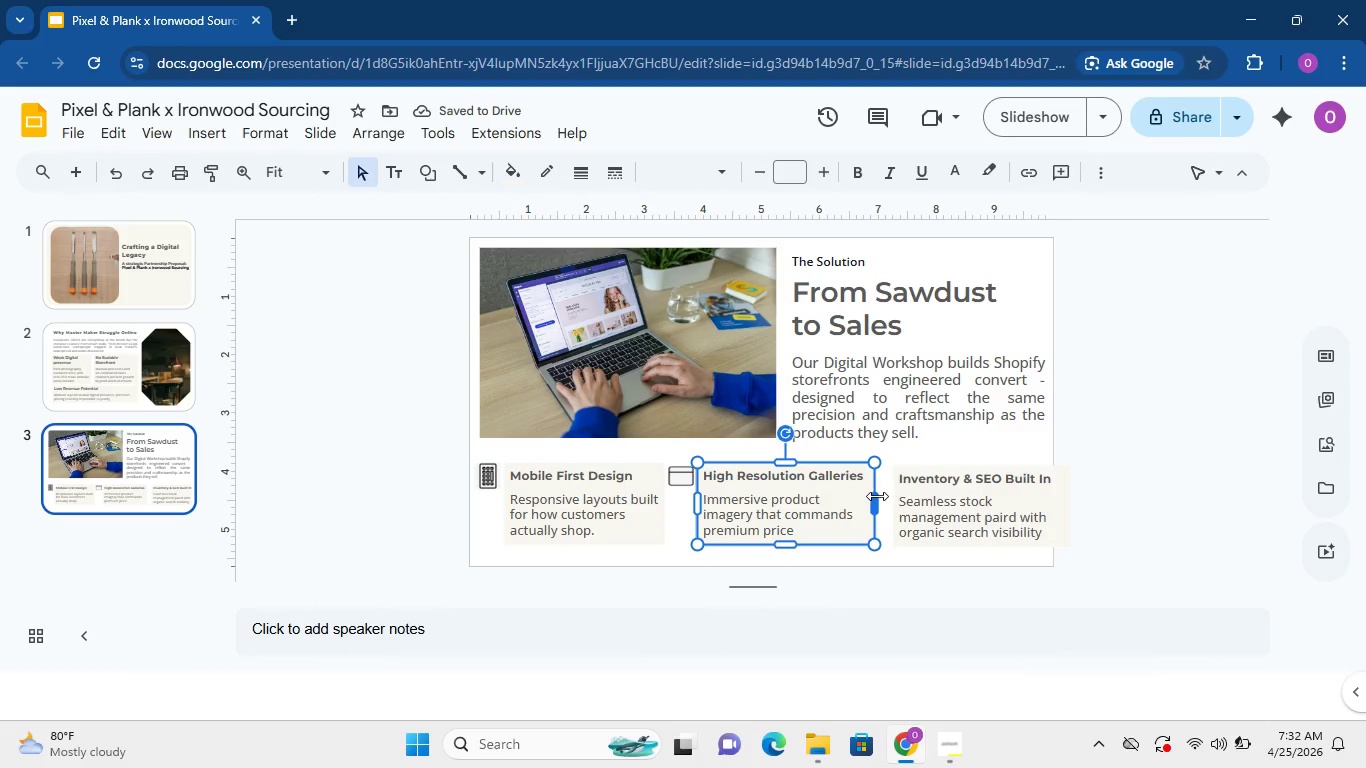 
left_click_drag(start_coordinate=[877, 496], to_coordinate=[853, 494])
 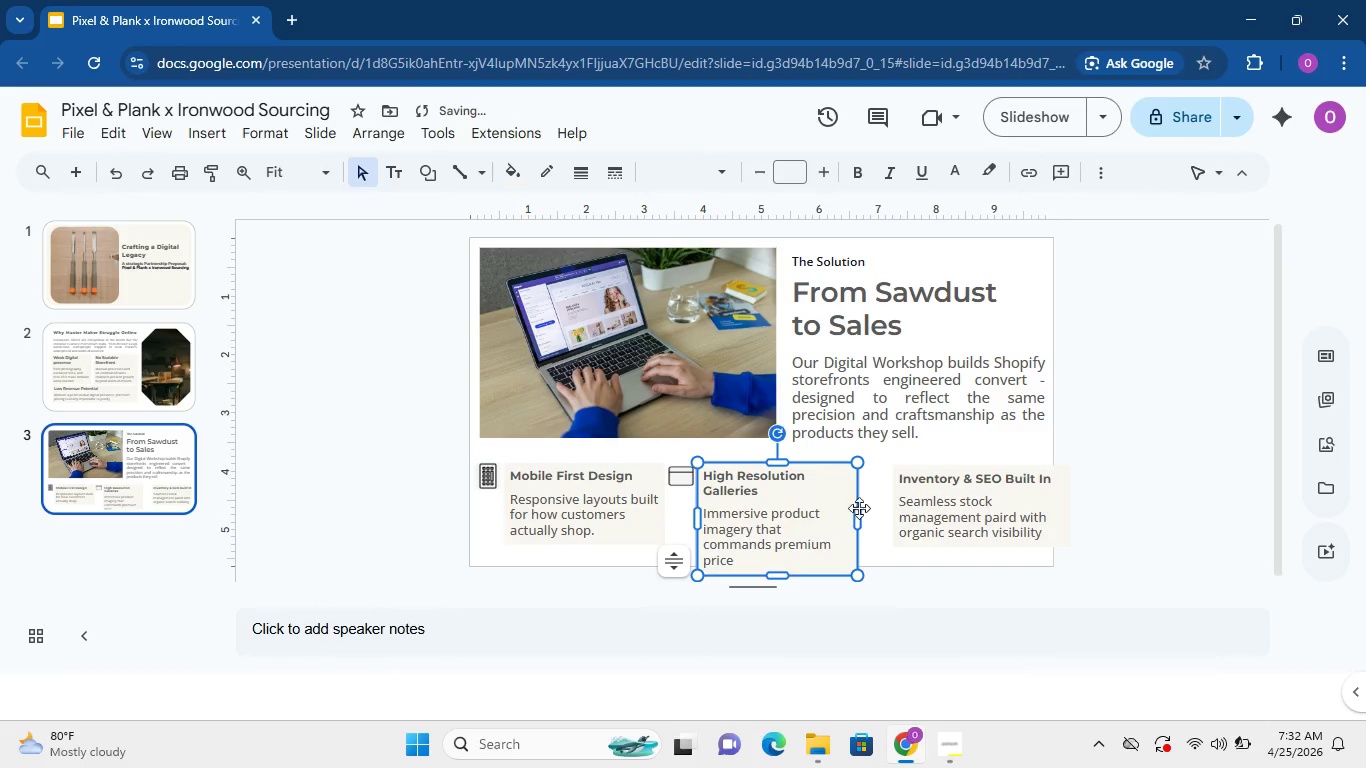 
left_click_drag(start_coordinate=[860, 510], to_coordinate=[874, 510])
 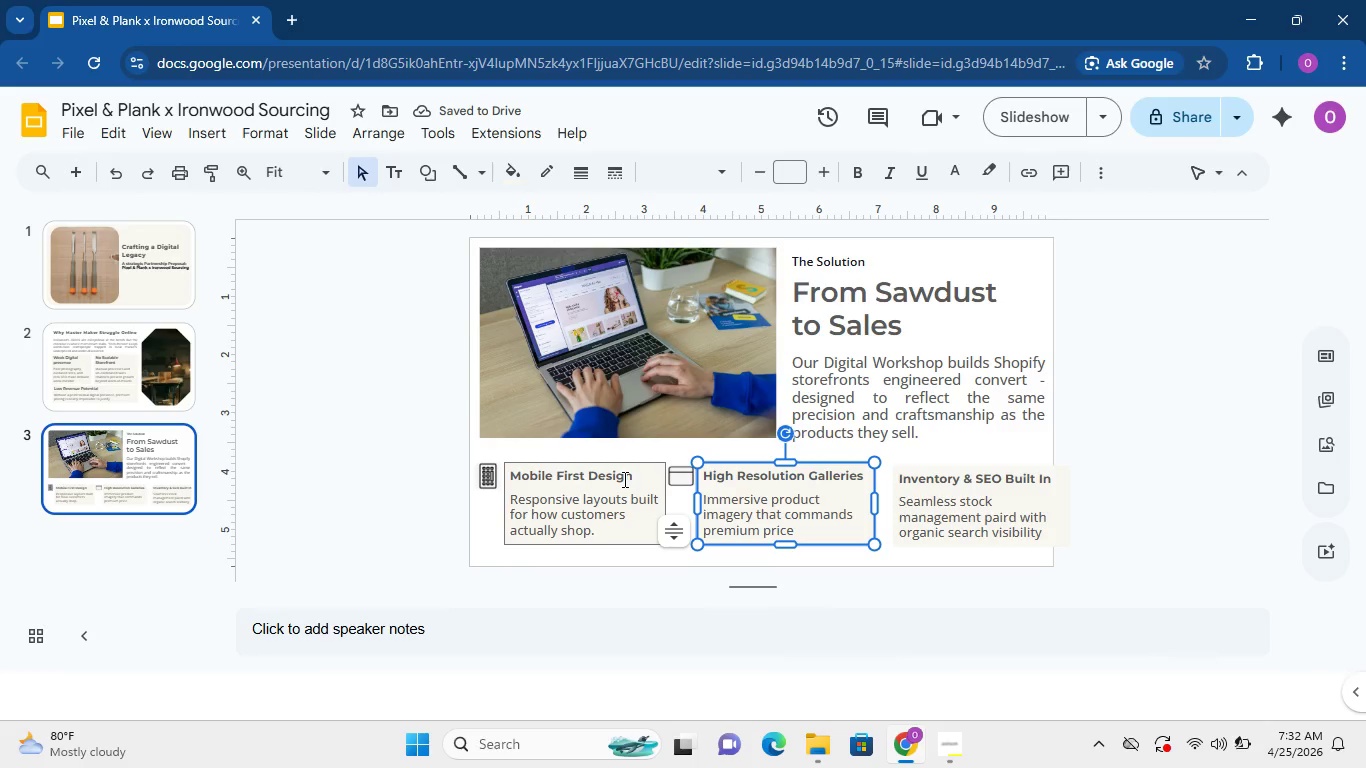 
left_click([623, 477])
 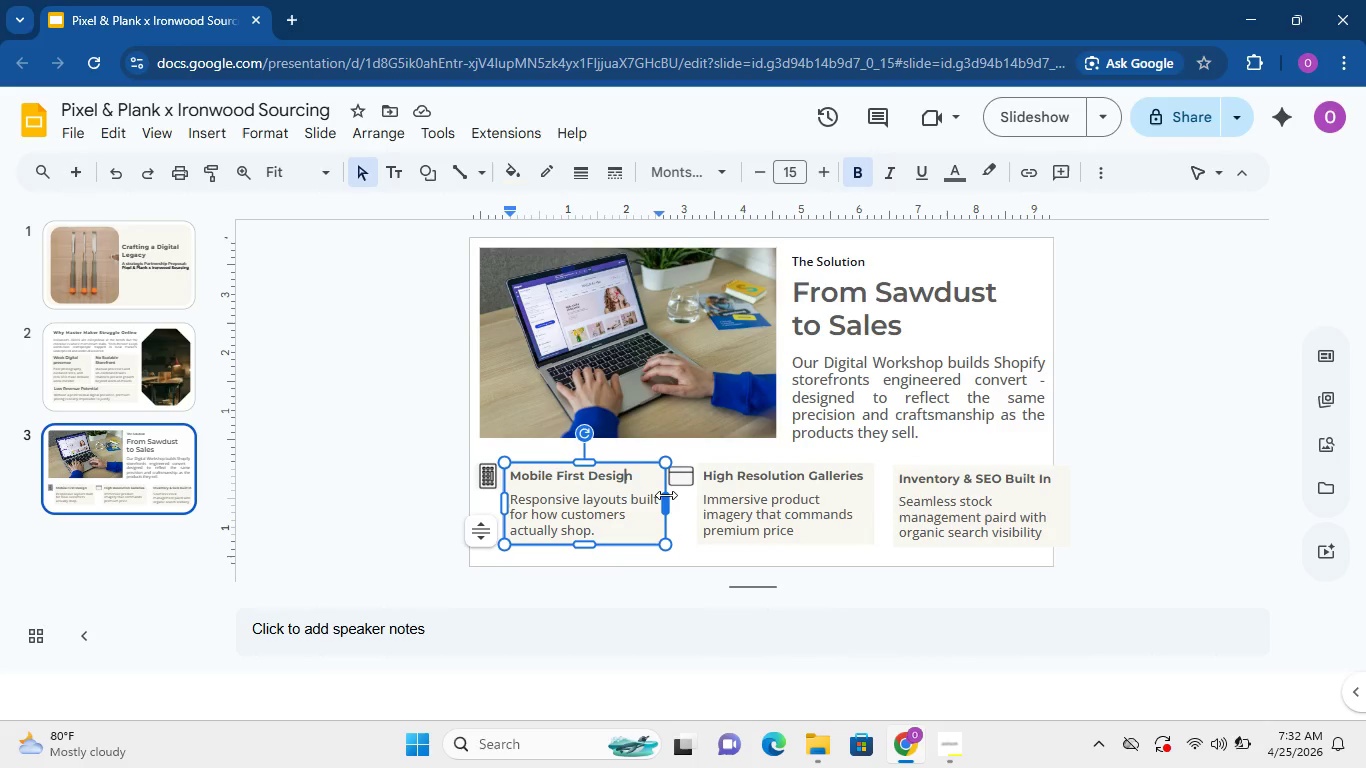 
left_click_drag(start_coordinate=[666, 495], to_coordinate=[648, 493])
 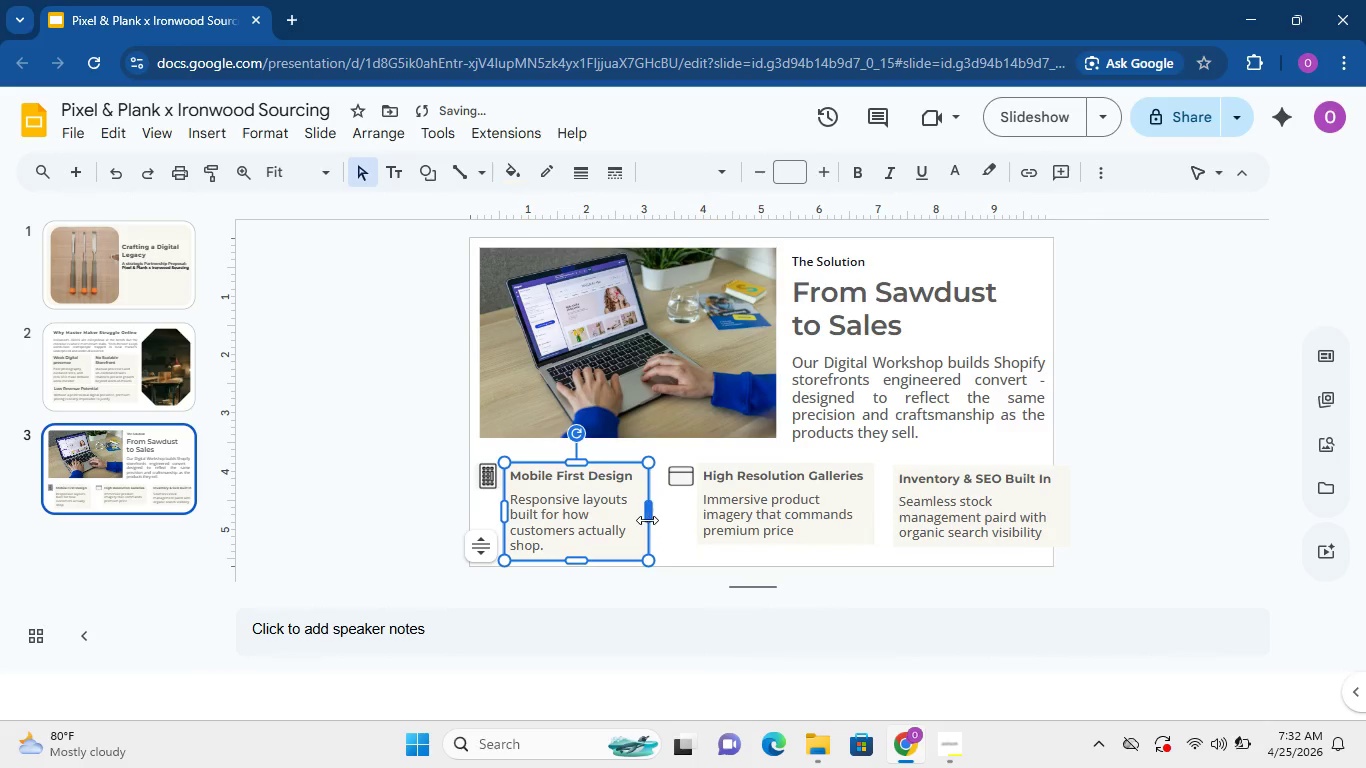 
left_click_drag(start_coordinate=[648, 520], to_coordinate=[639, 518])
 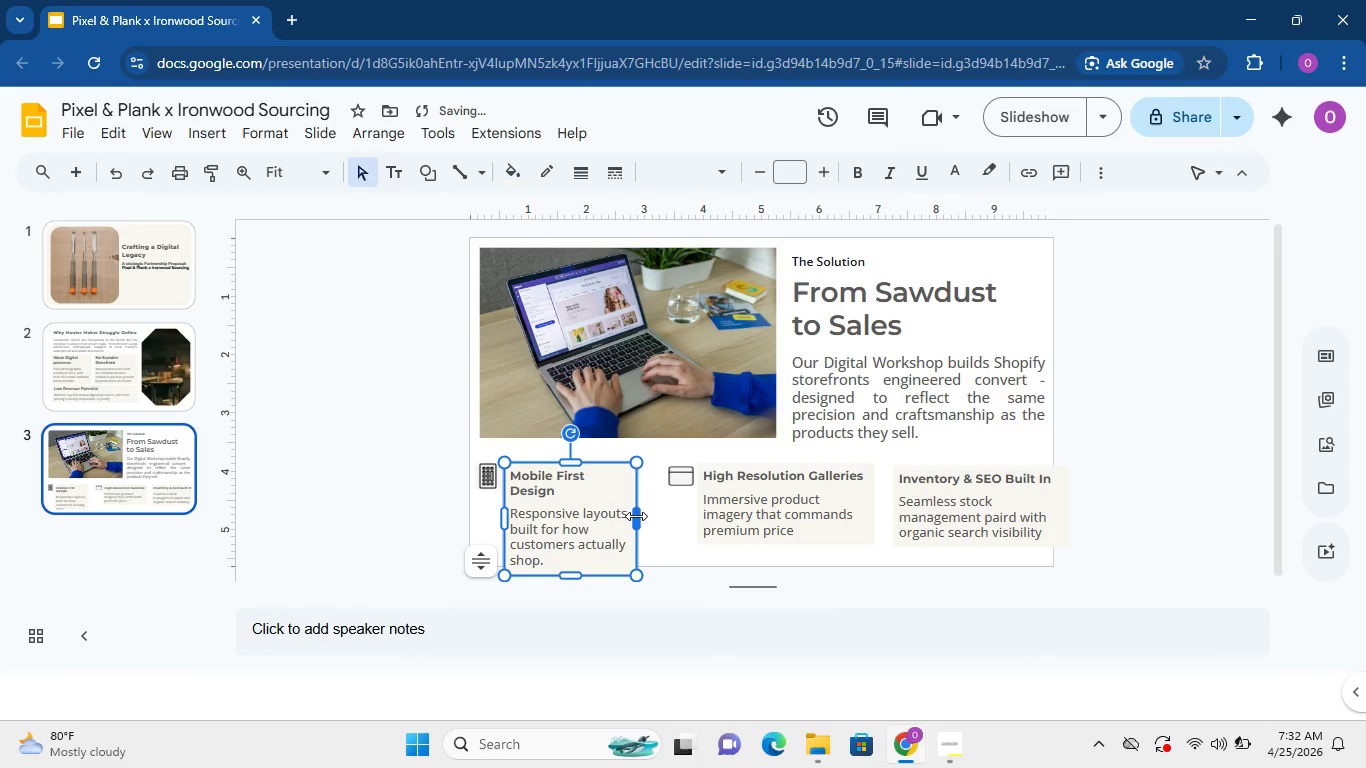 
left_click_drag(start_coordinate=[636, 516], to_coordinate=[644, 516])
 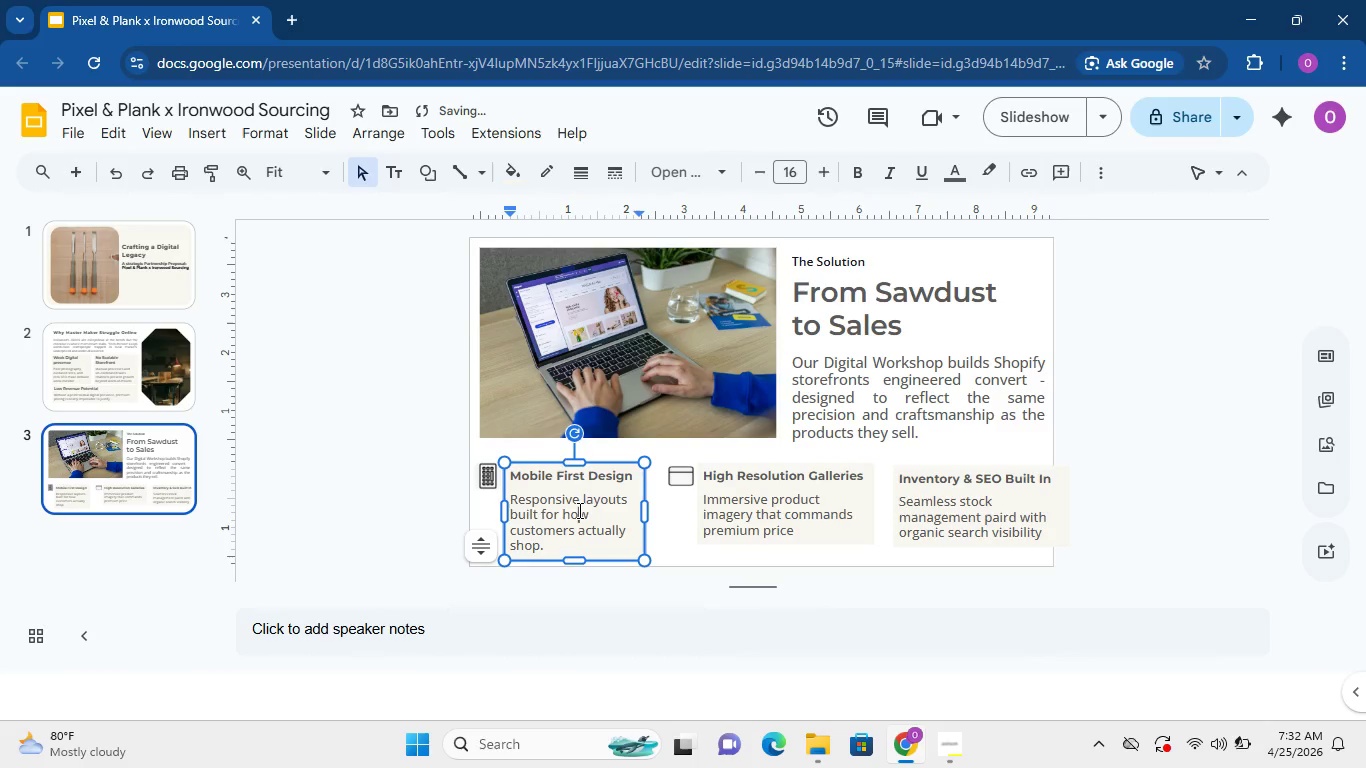 
double_click([578, 510])
 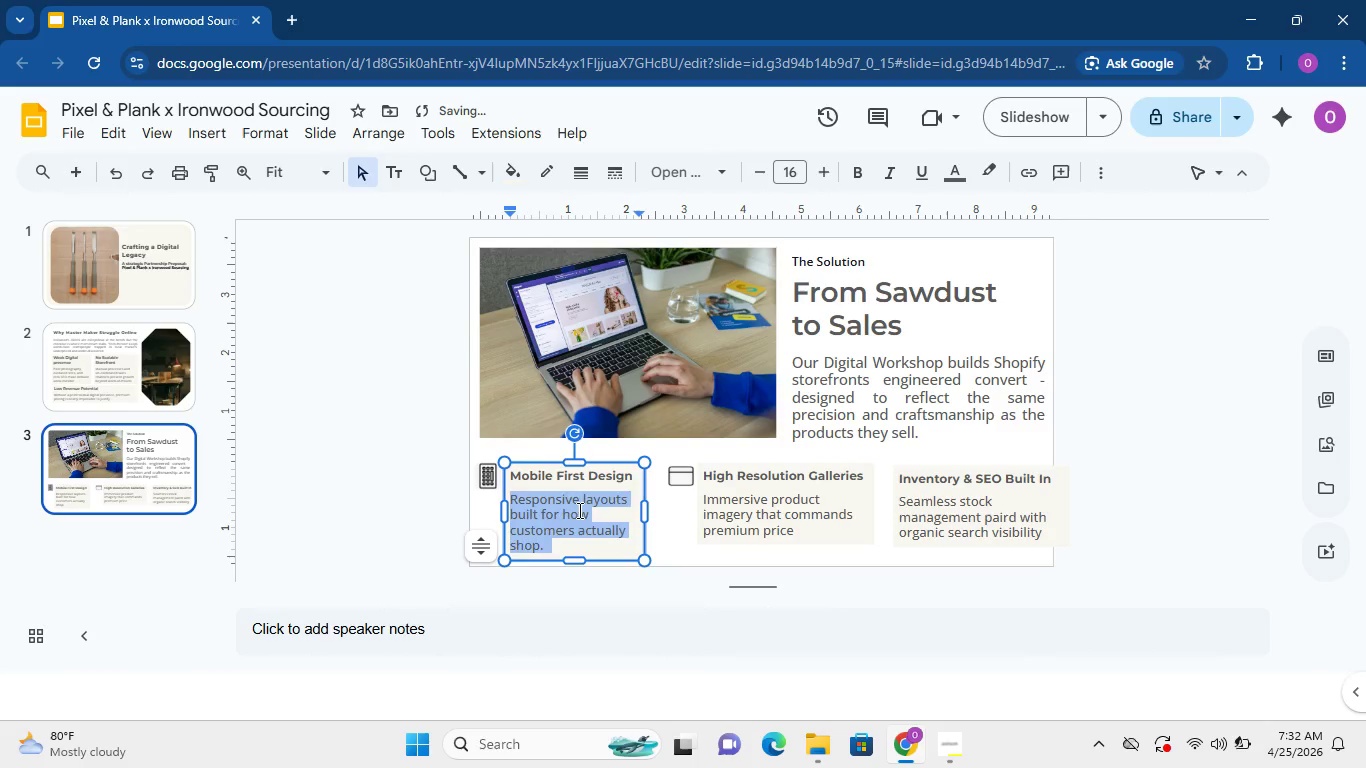 
triple_click([578, 510])
 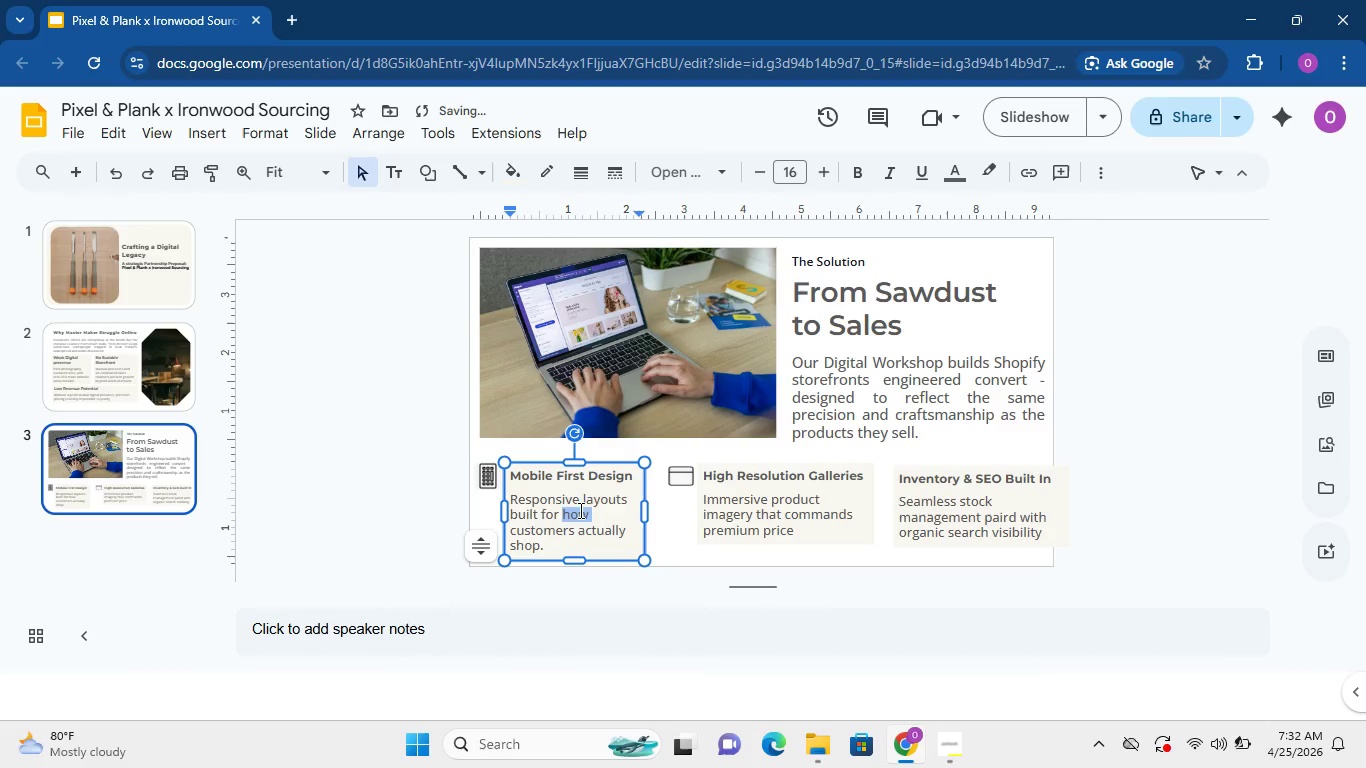 
triple_click([578, 510])
 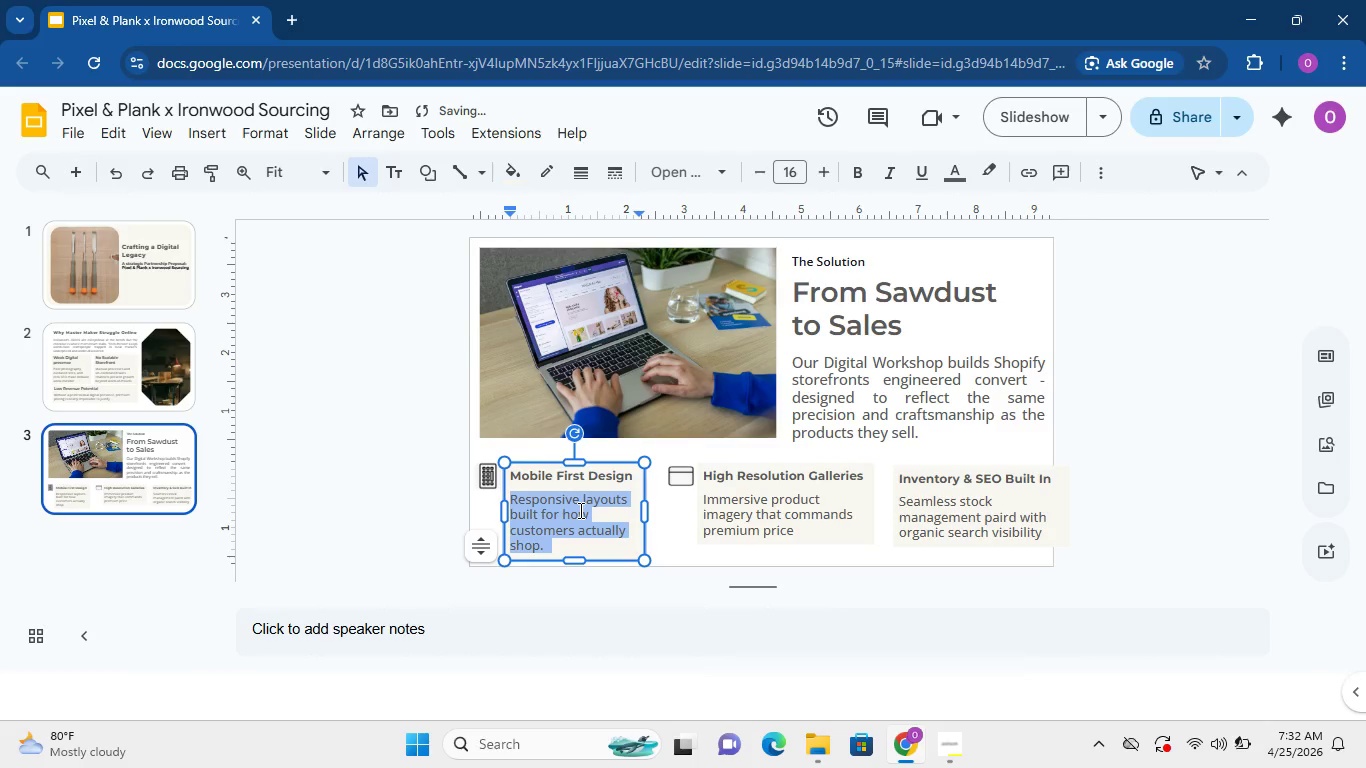 
triple_click([579, 510])
 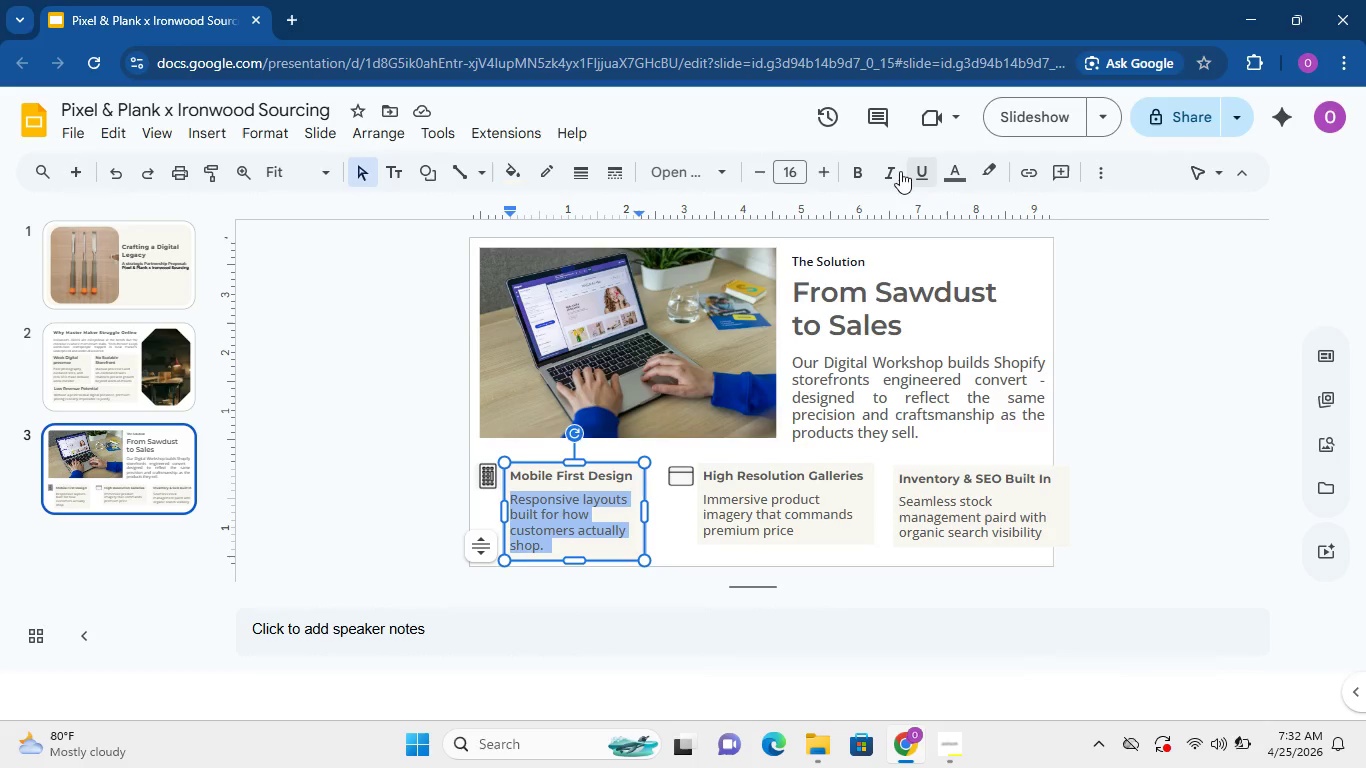 
wait(5.84)
 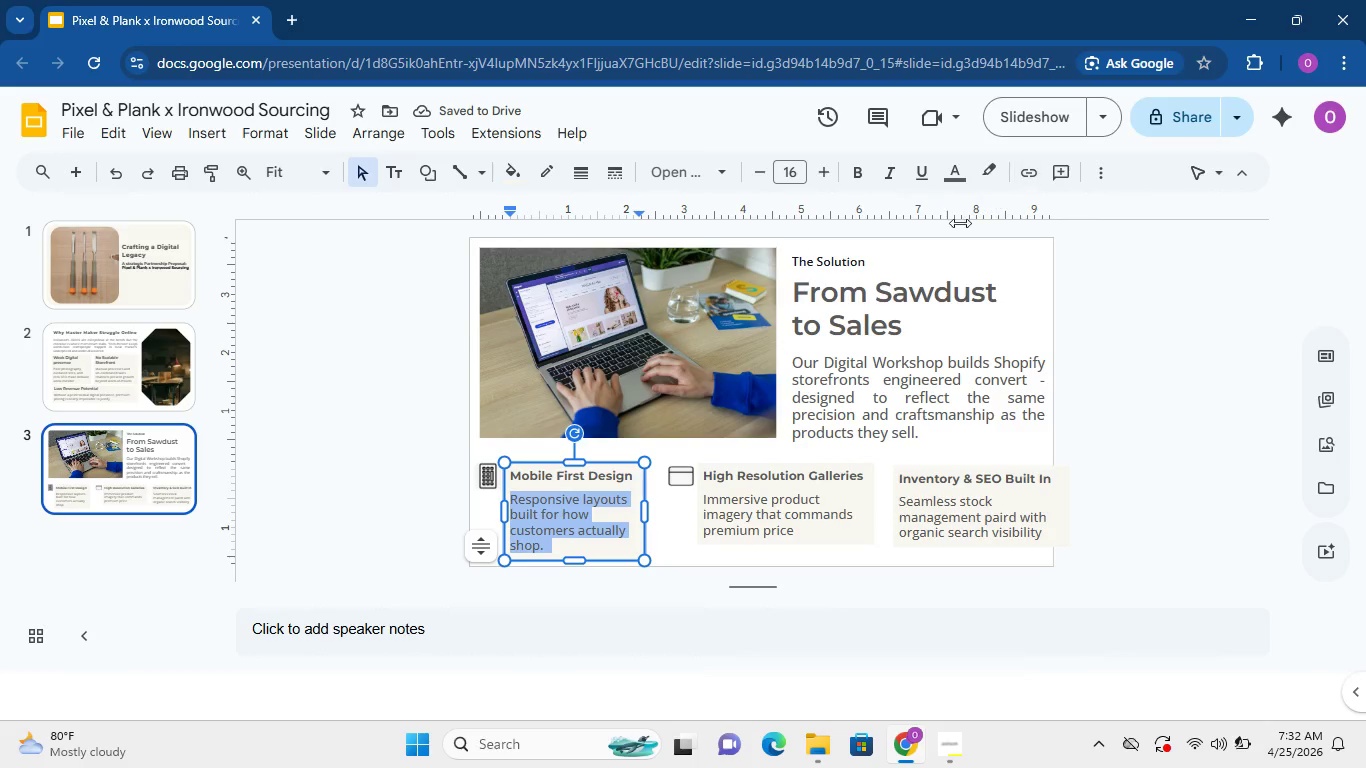 
left_click([1092, 169])
 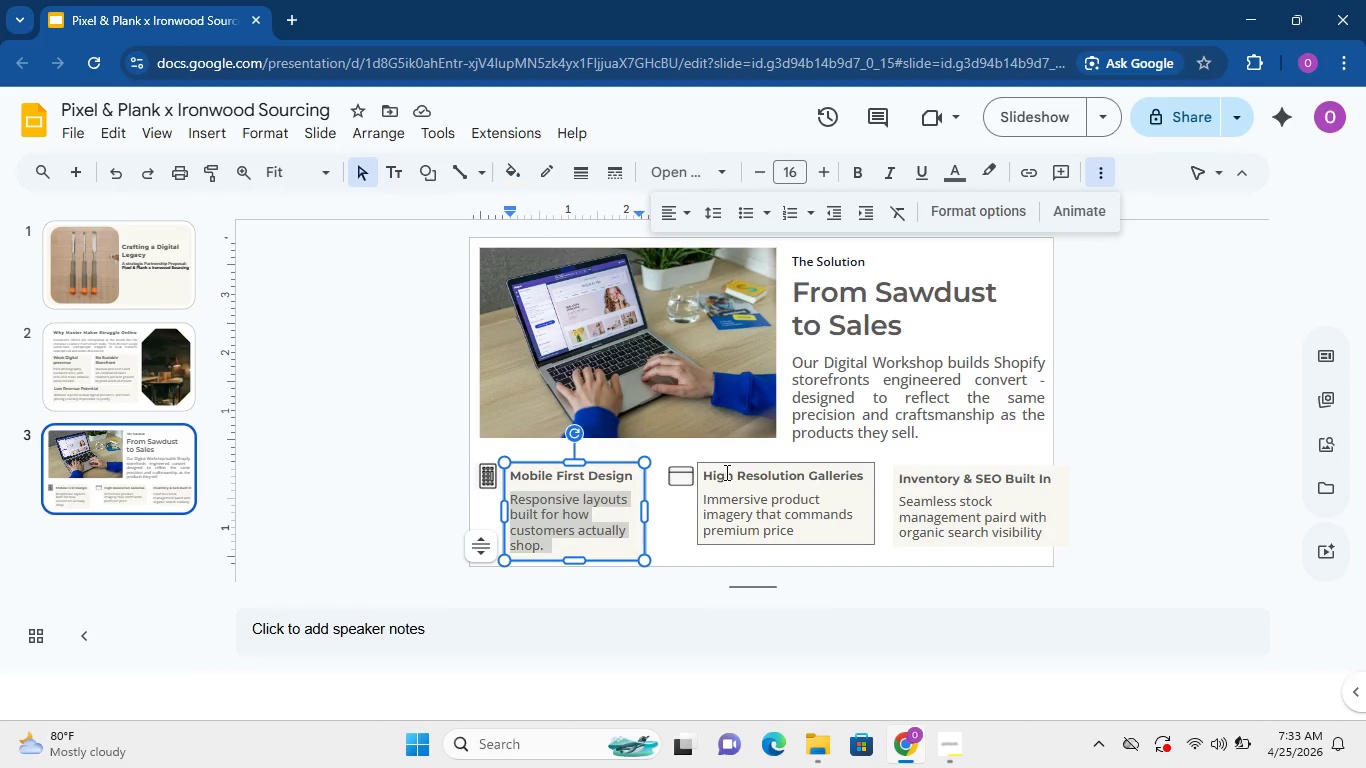 
wait(24.23)
 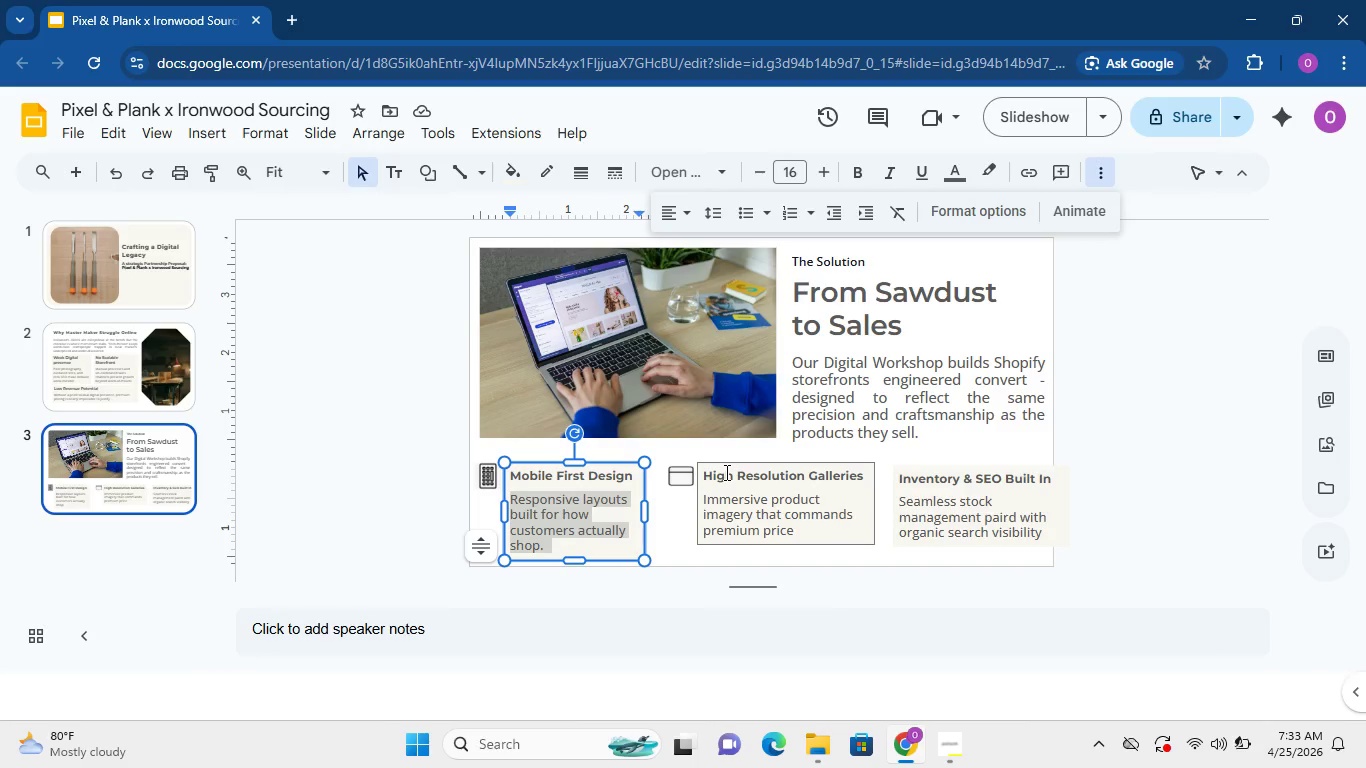 
left_click([774, 441])
 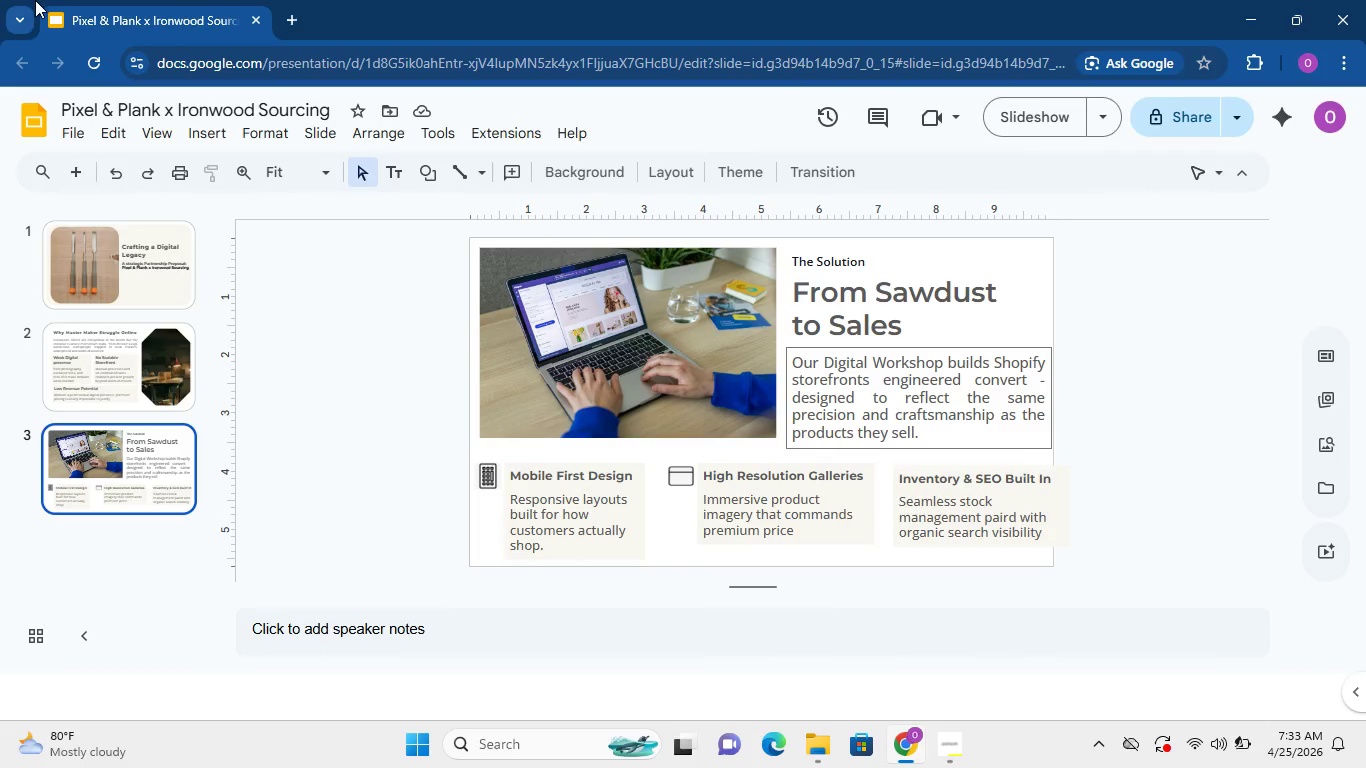 
wait(13.56)
 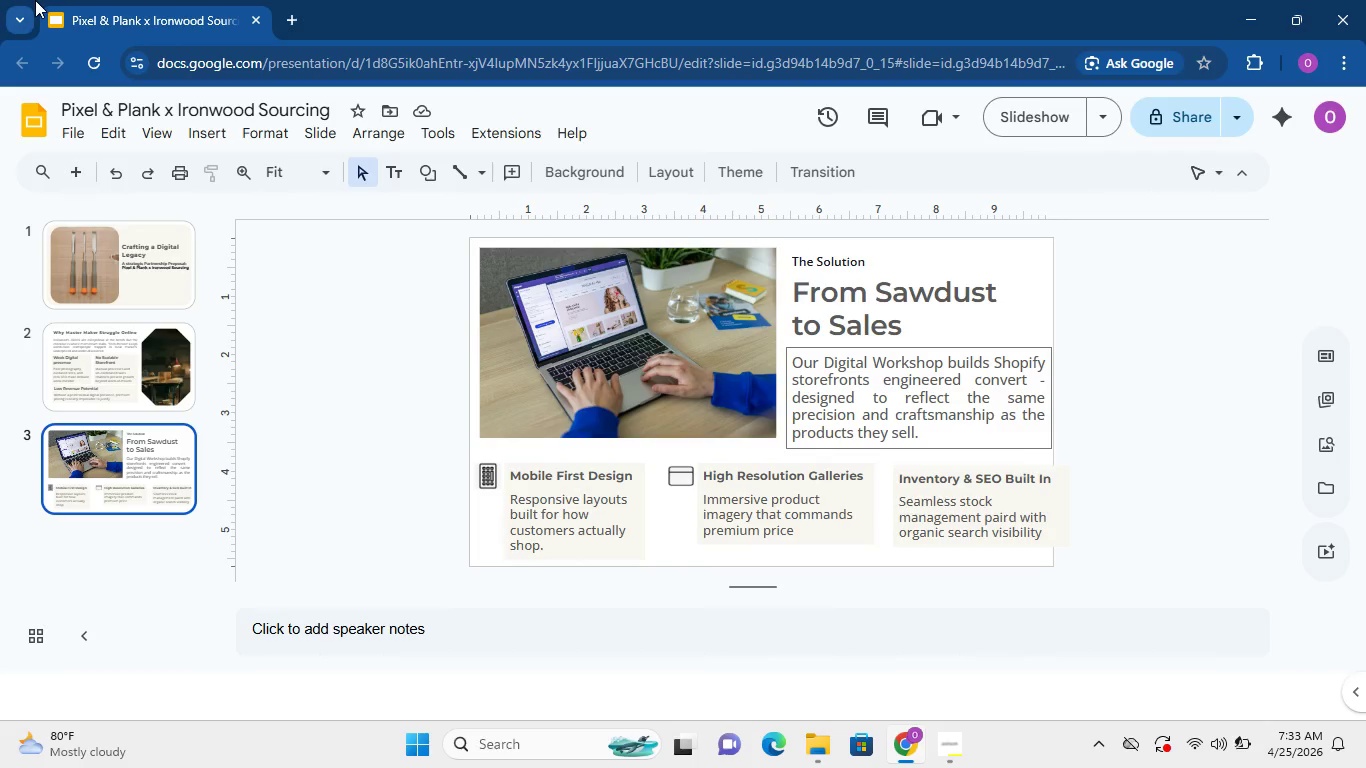 
double_click([615, 516])
 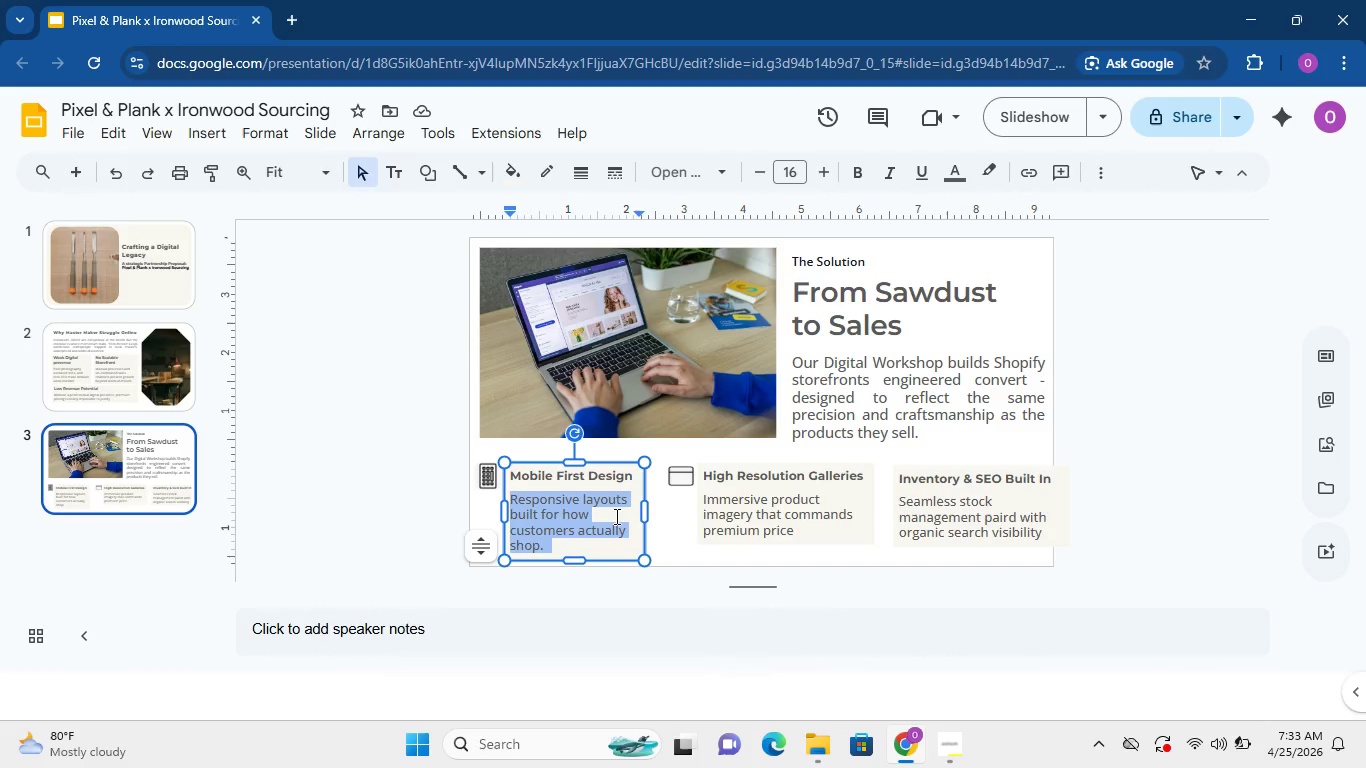 
triple_click([615, 516])
 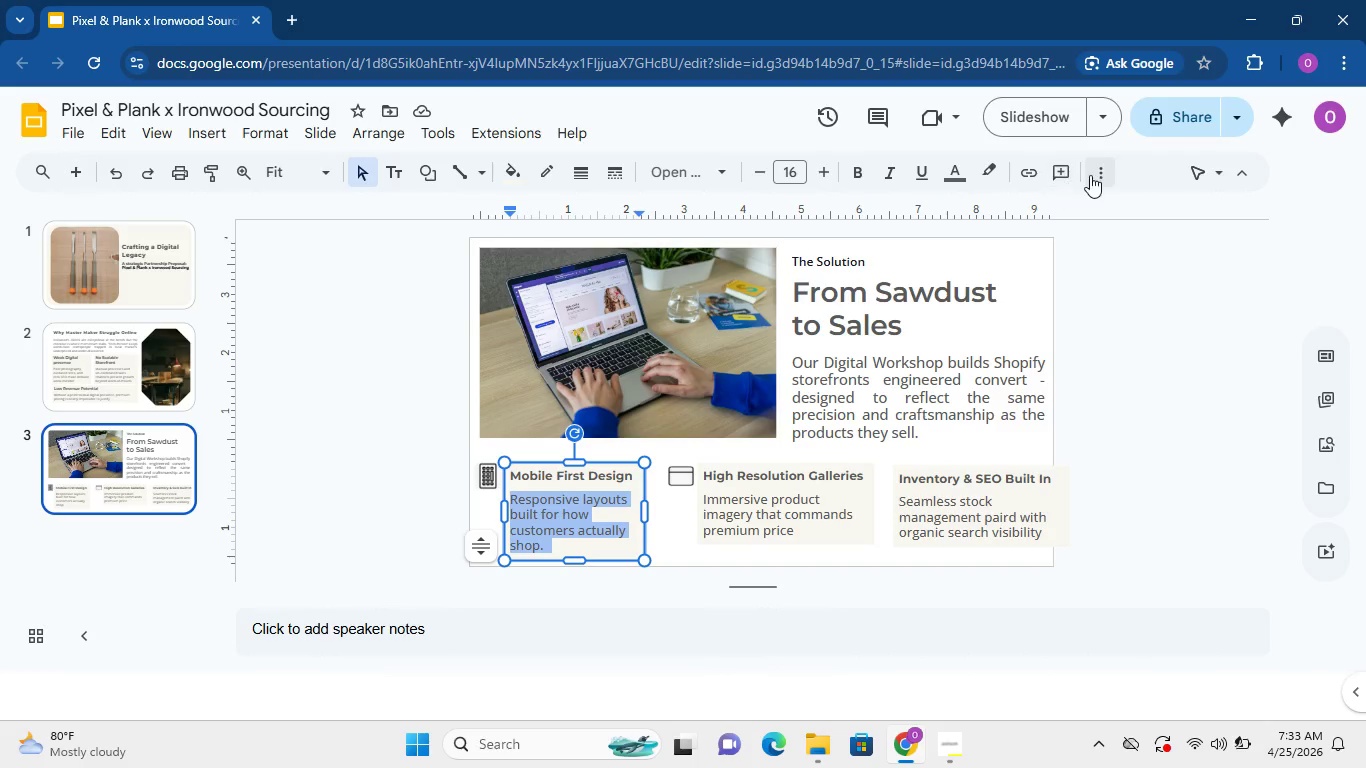 
left_click([1097, 169])
 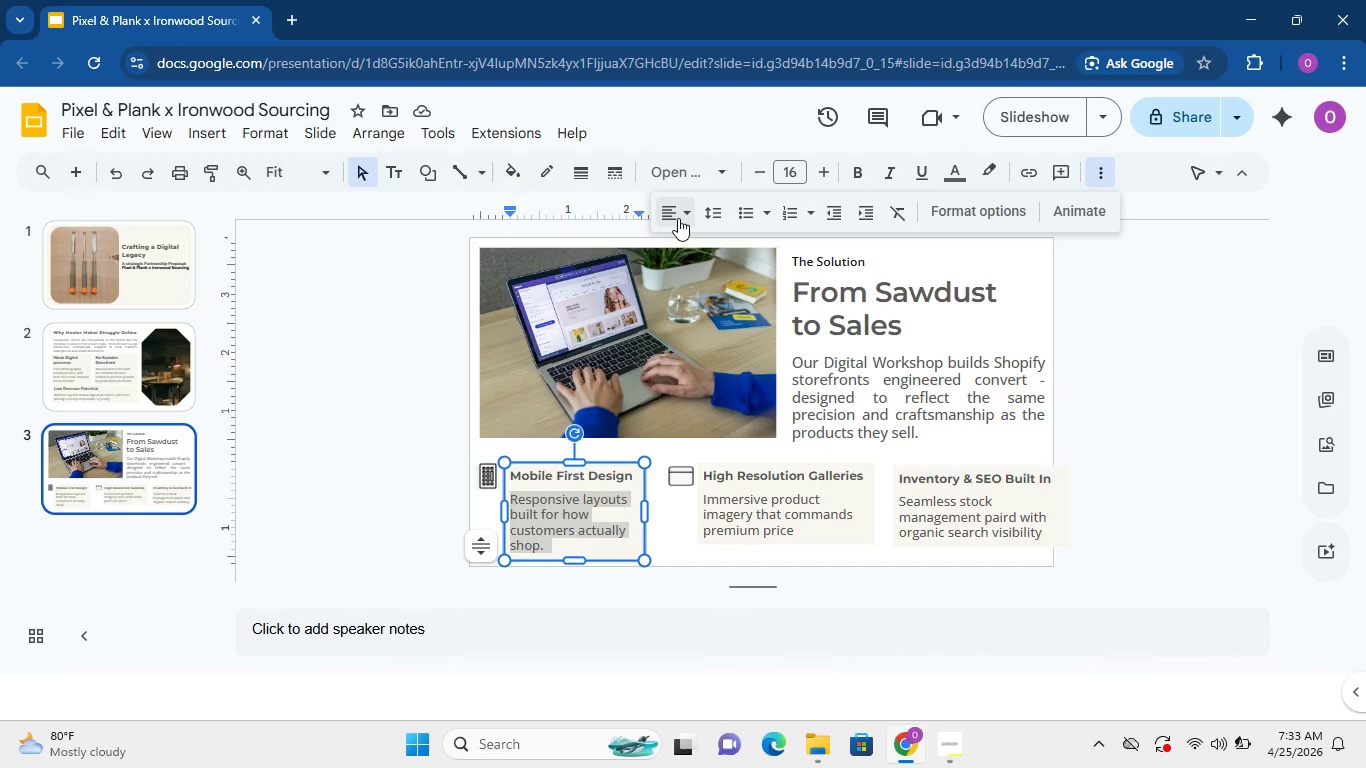 
left_click([682, 219])
 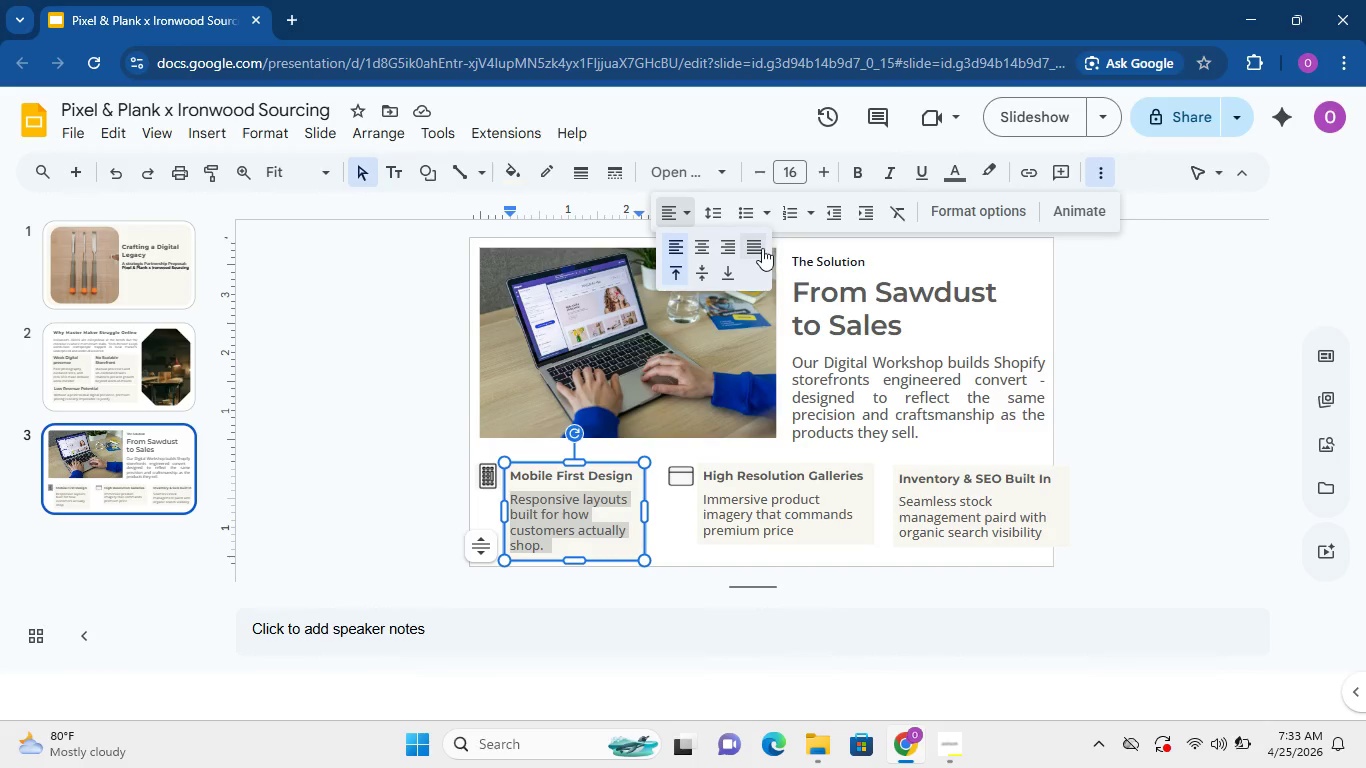 
left_click([761, 247])
 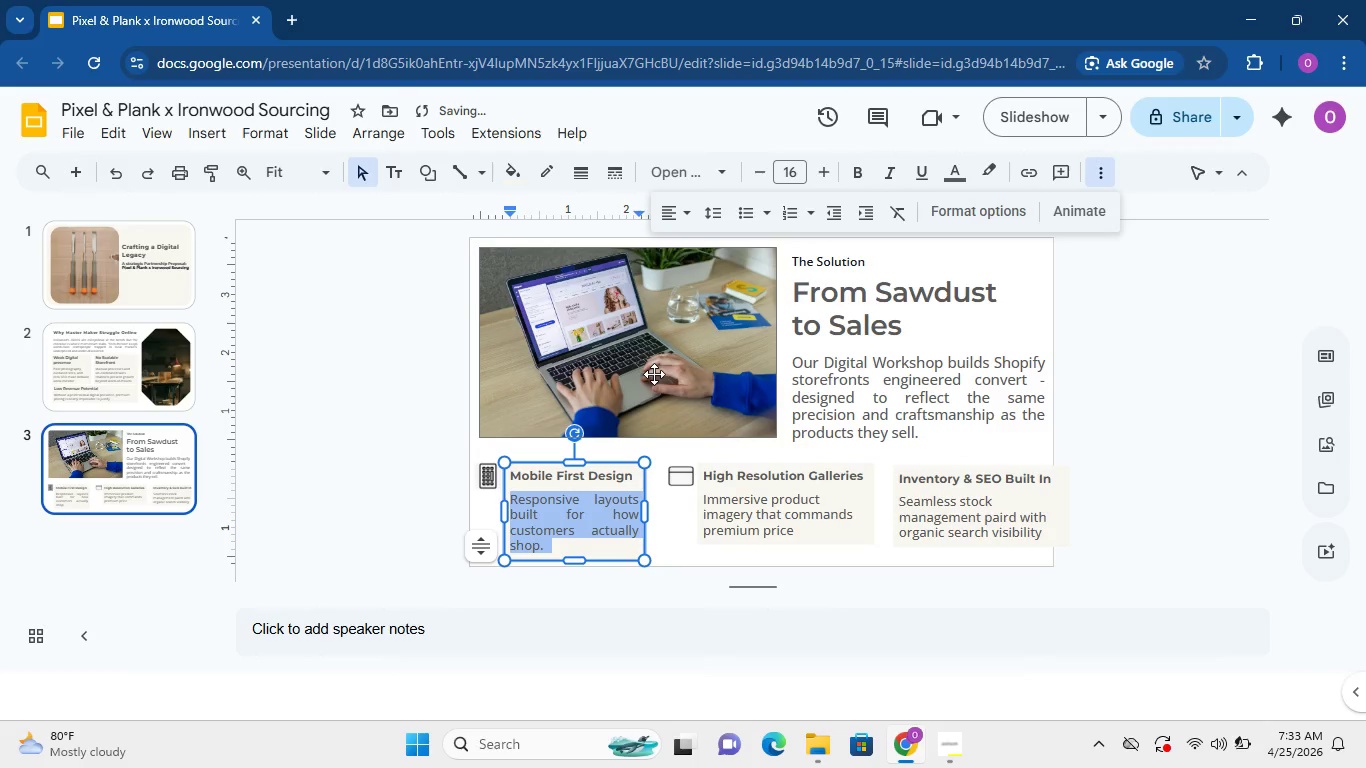 
key(Control+Z)
 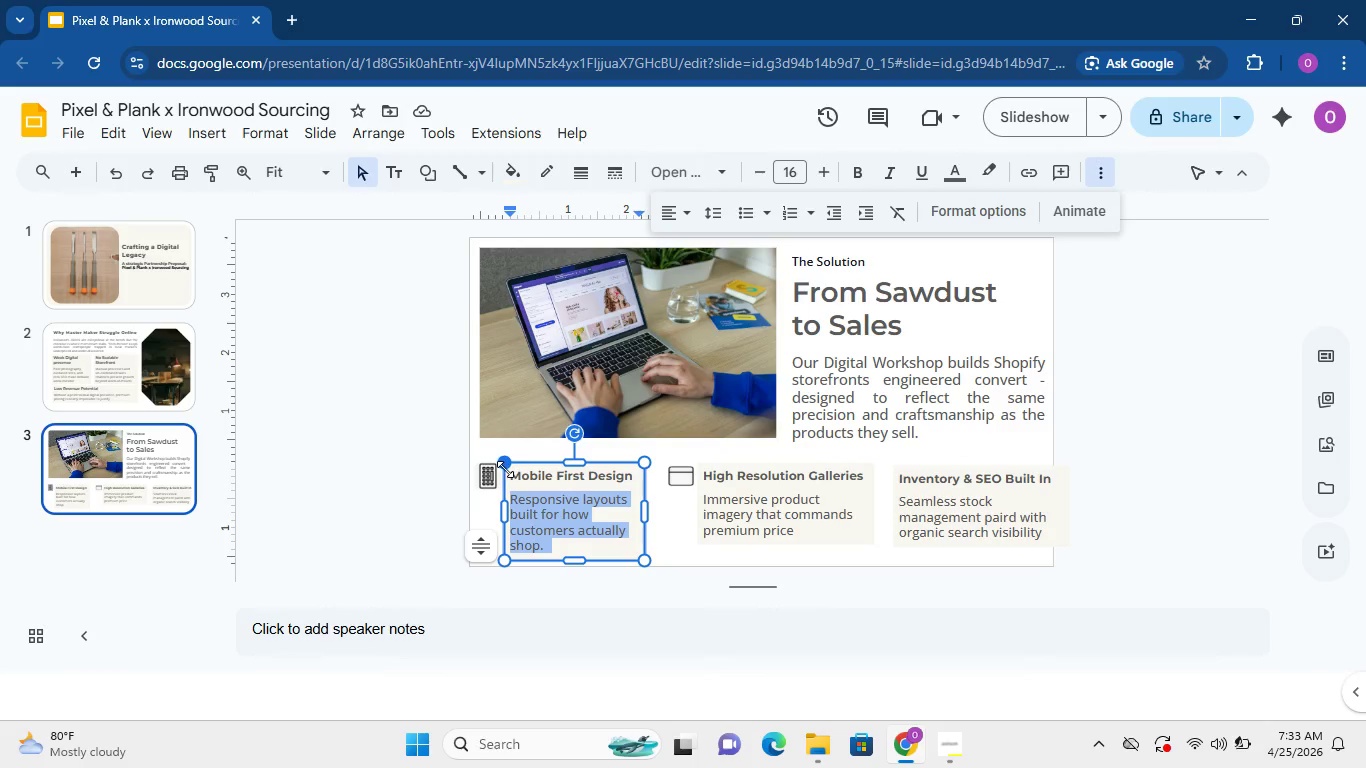 
wait(7.62)
 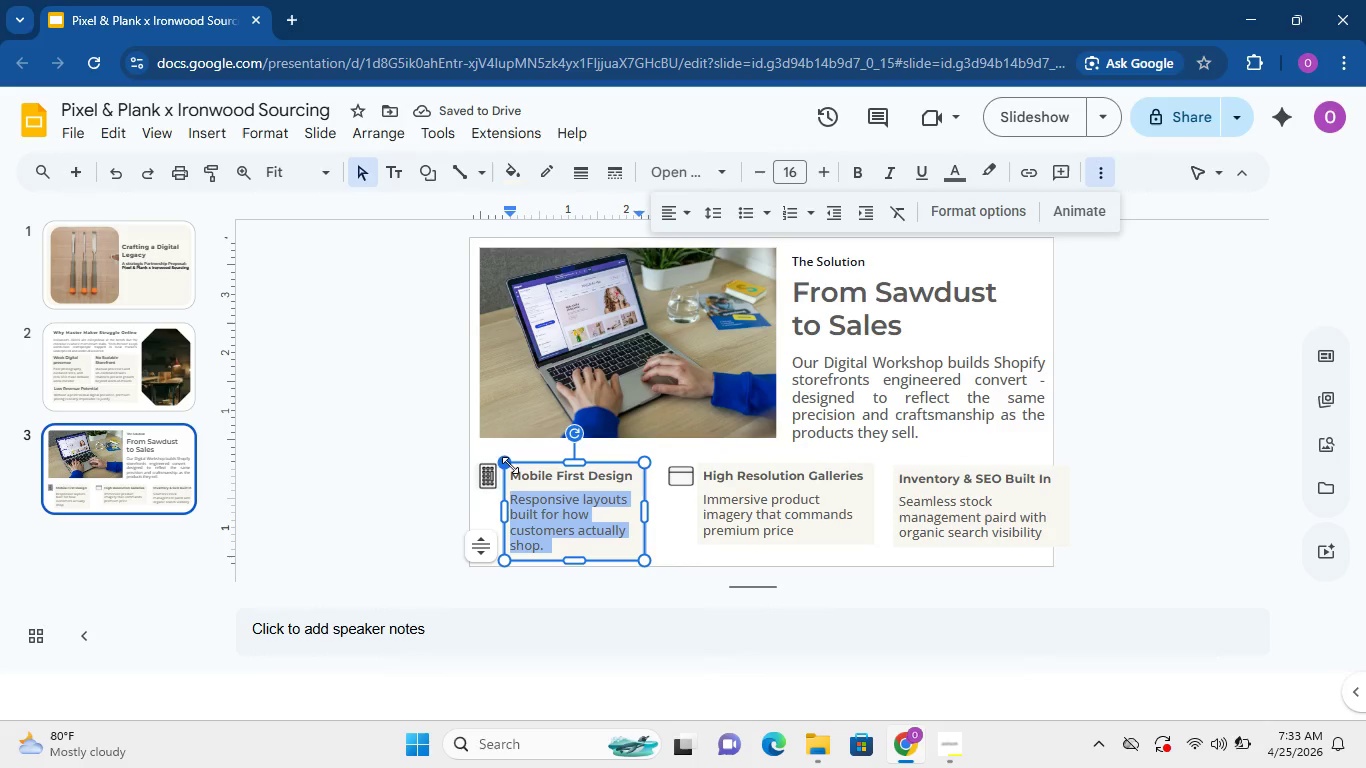 
left_click_drag(start_coordinate=[572, 561], to_coordinate=[572, 555])
 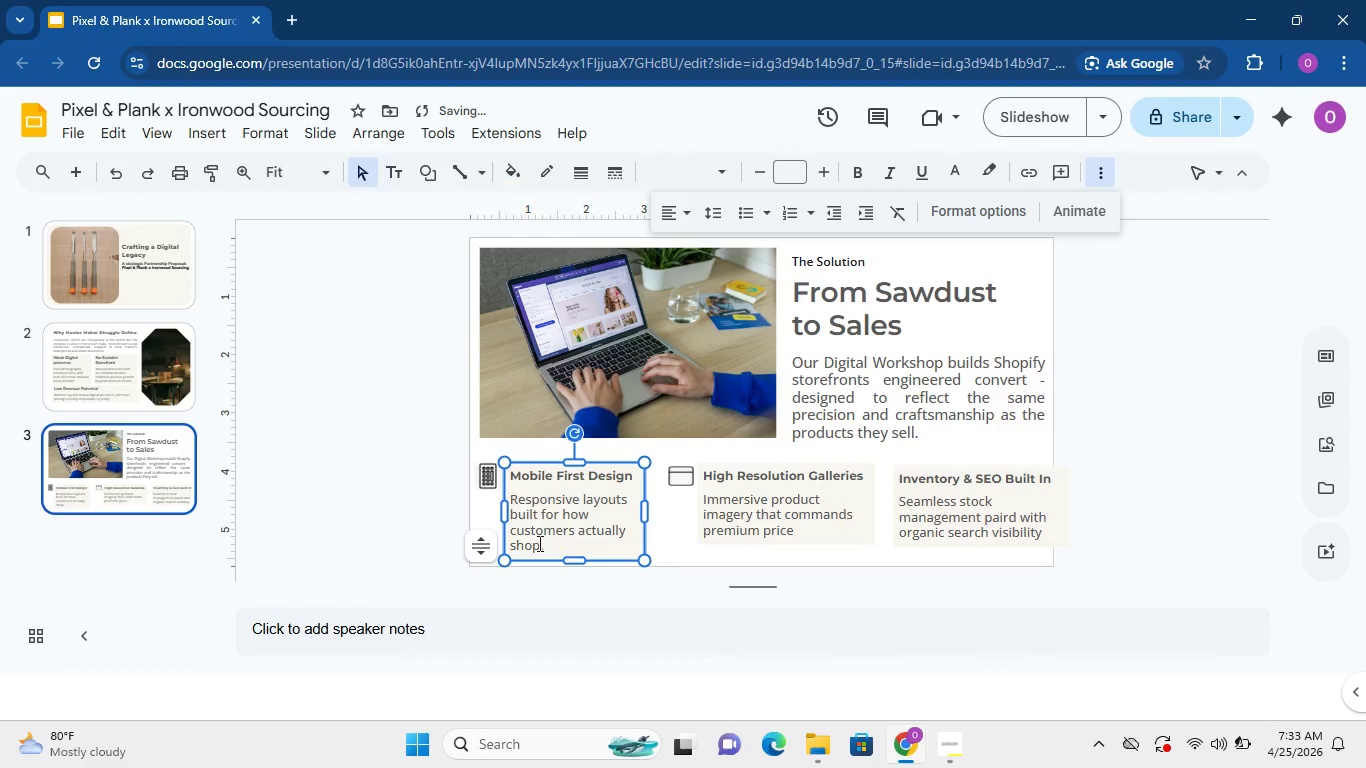 
left_click_drag(start_coordinate=[563, 543], to_coordinate=[518, 526])
 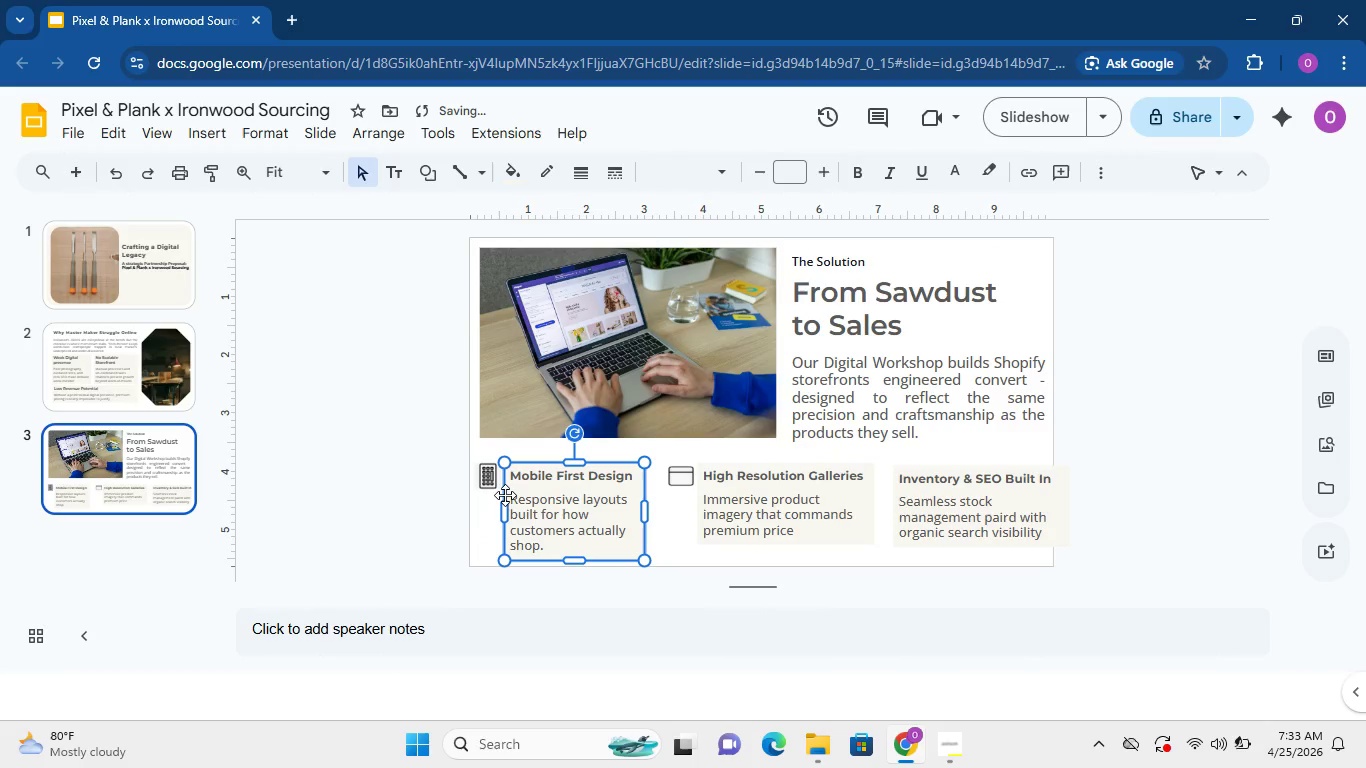 
left_click([505, 495])
 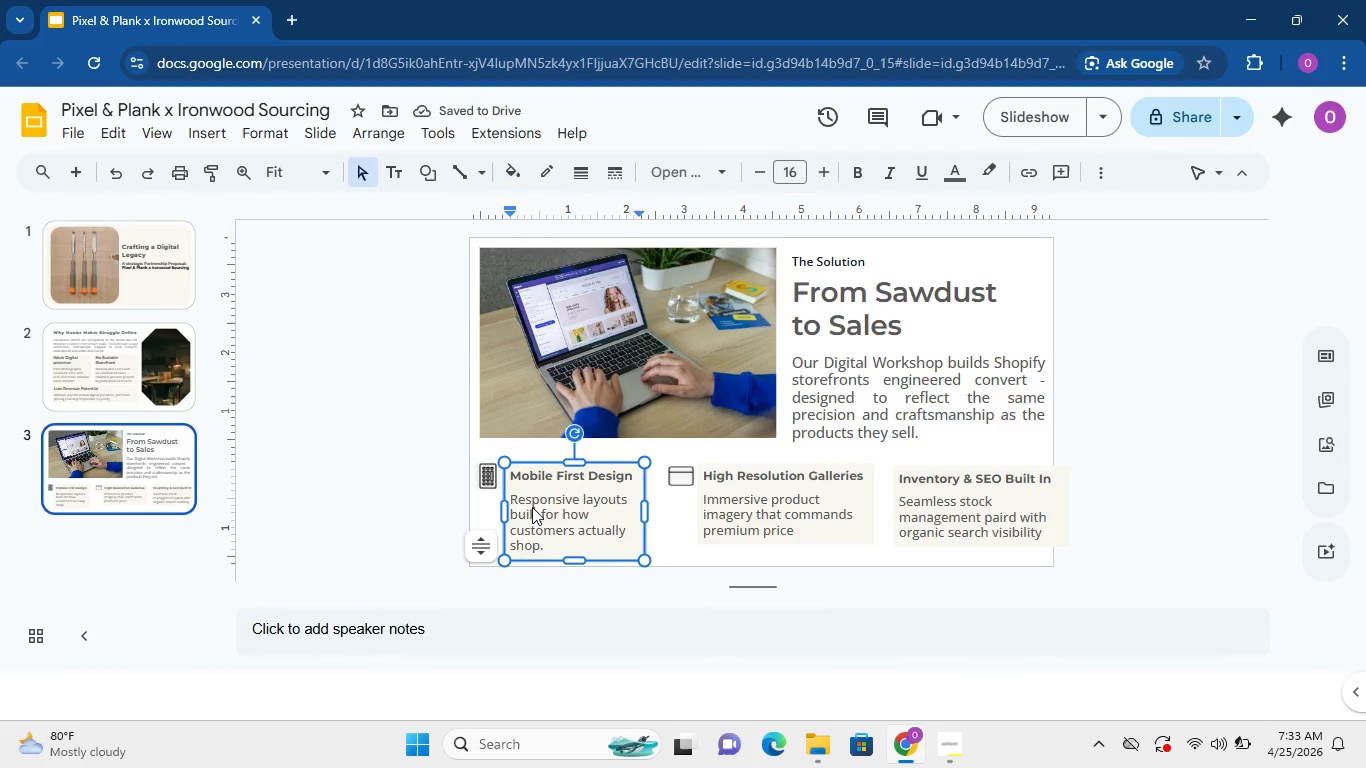 
double_click([532, 507])
 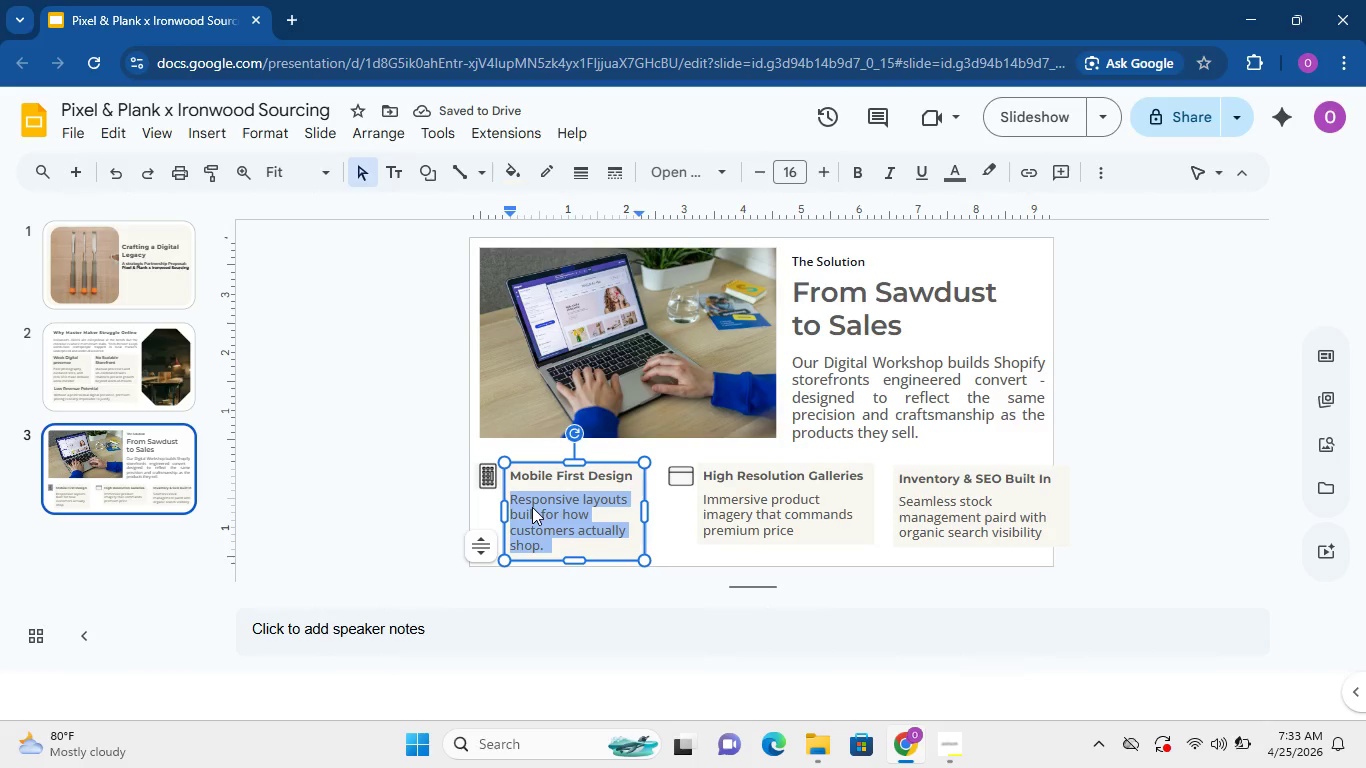 
triple_click([532, 507])
 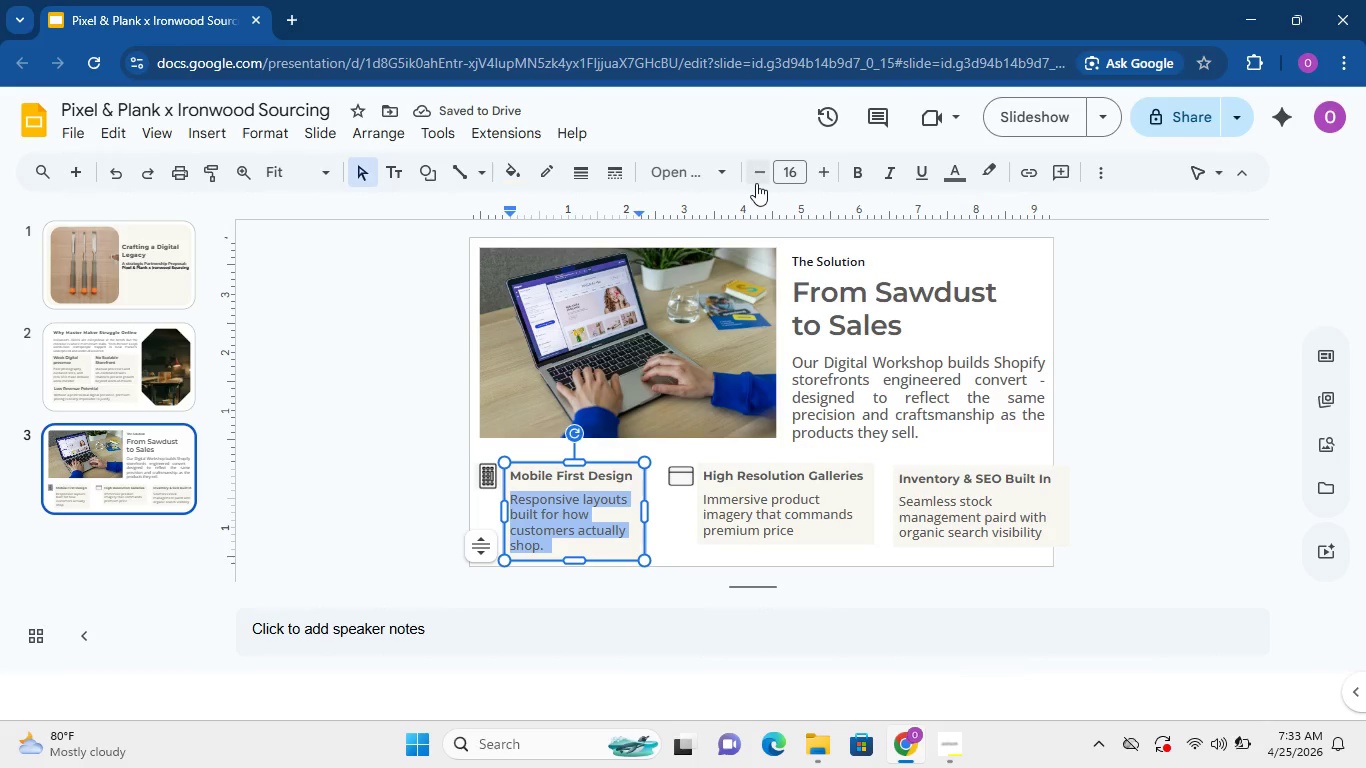 
left_click([756, 183])
 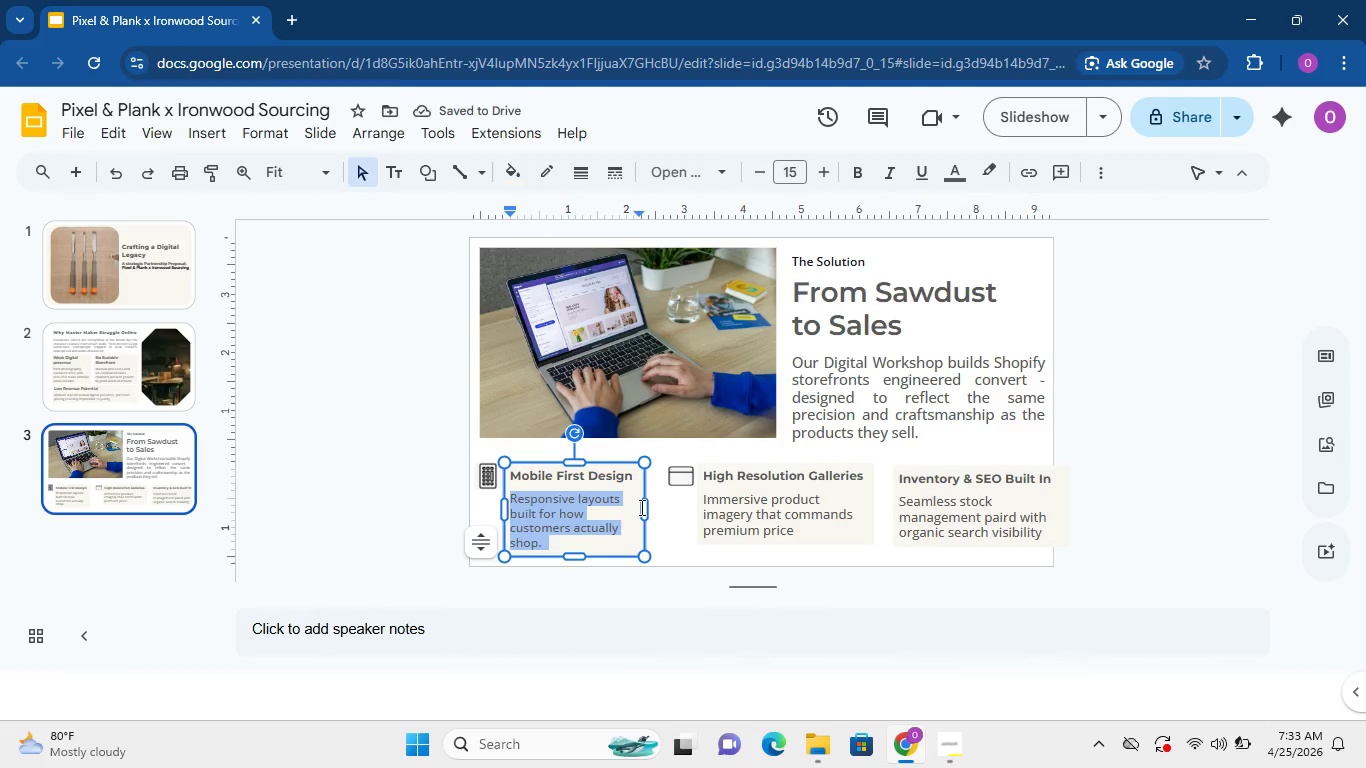 
left_click_drag(start_coordinate=[643, 505], to_coordinate=[634, 504])
 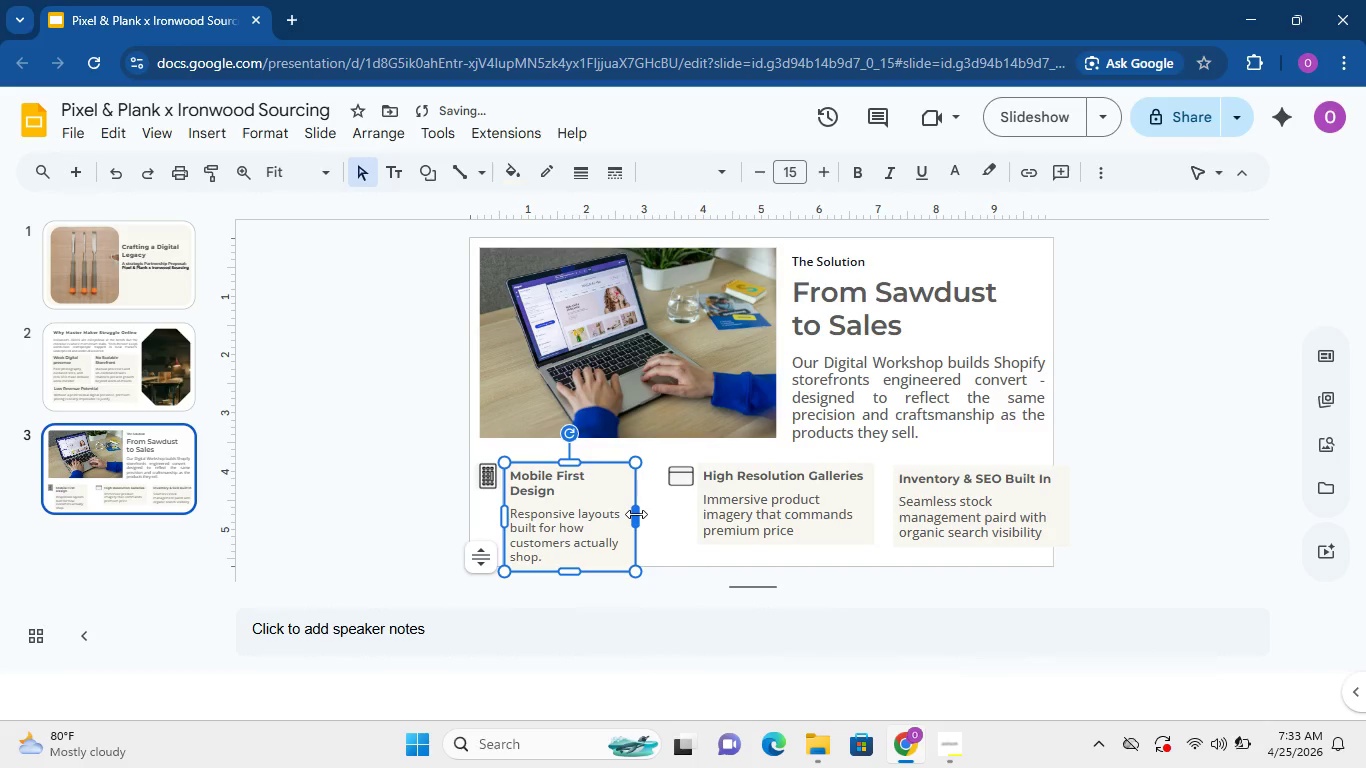 
left_click_drag(start_coordinate=[636, 514], to_coordinate=[647, 515])
 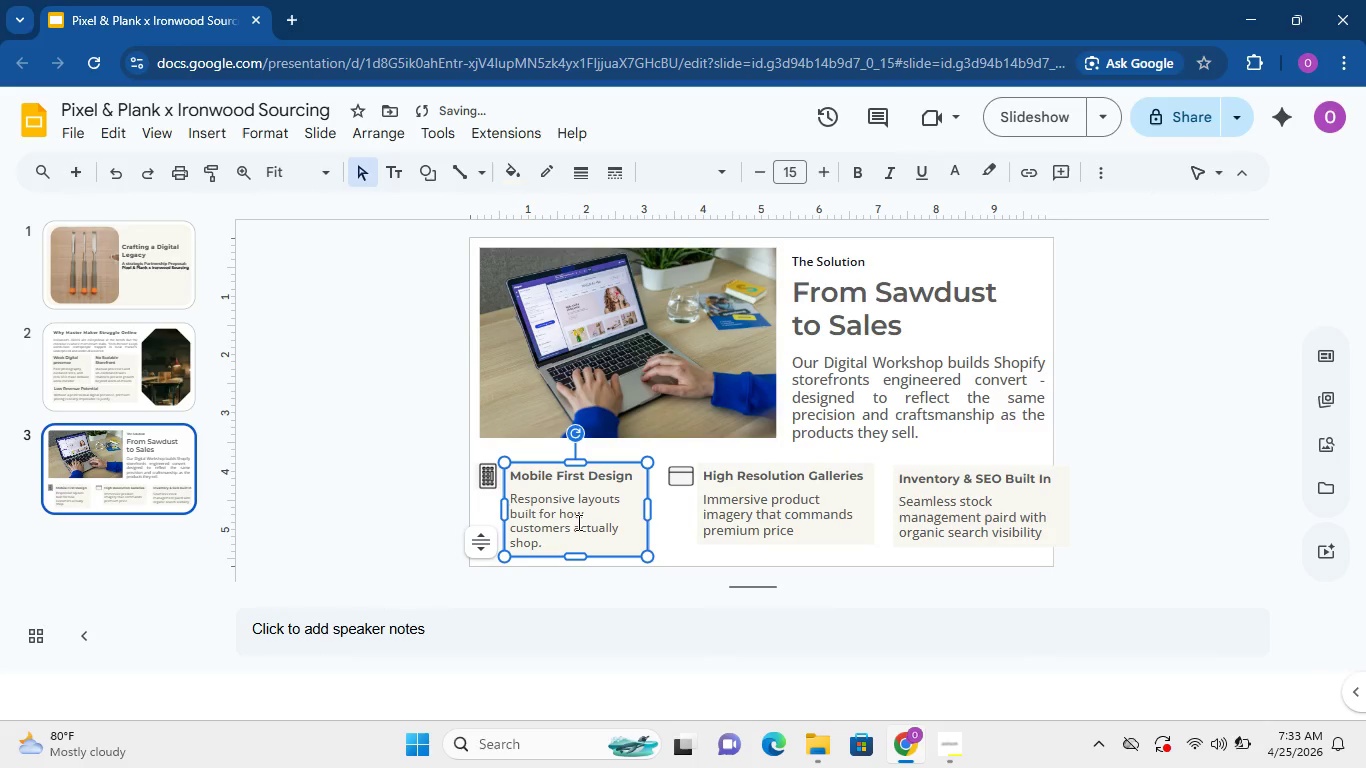 
left_click([577, 522])
 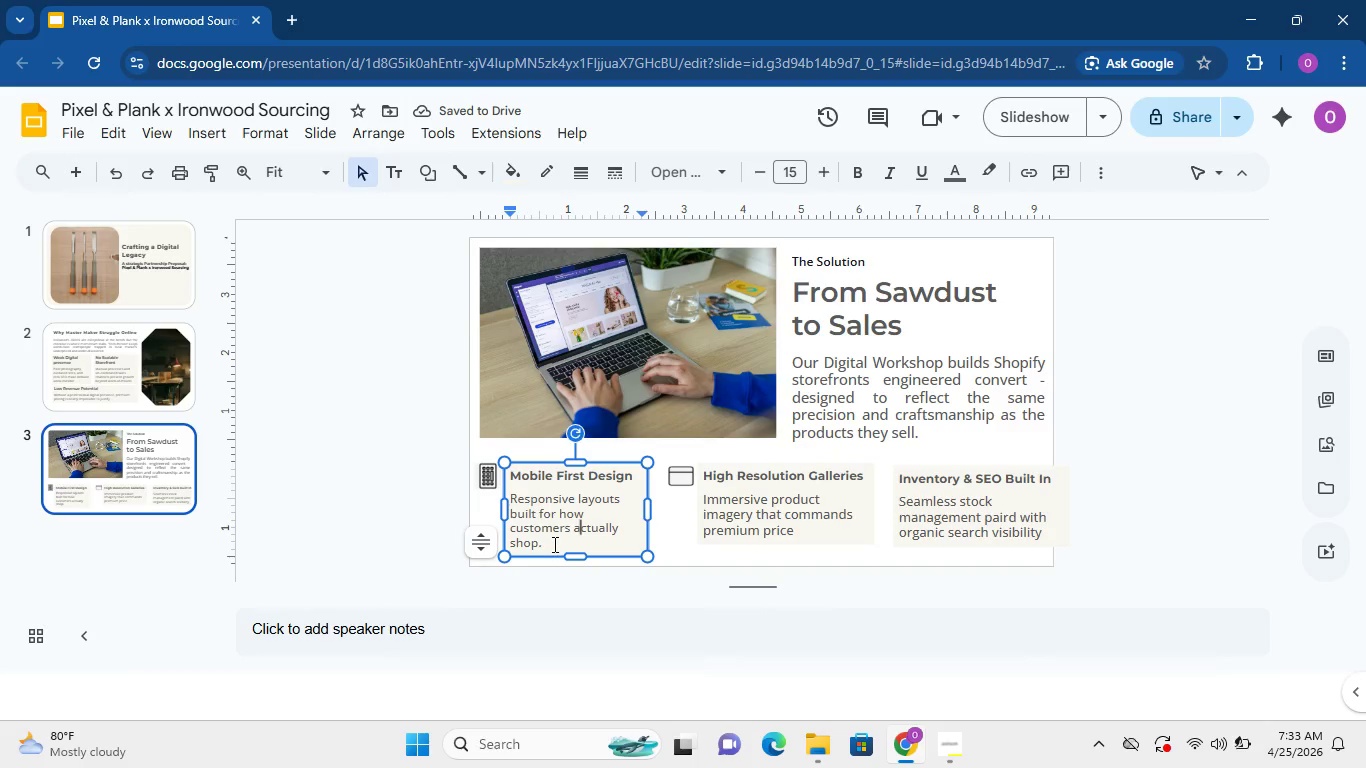 
left_click_drag(start_coordinate=[553, 544], to_coordinate=[511, 499])
 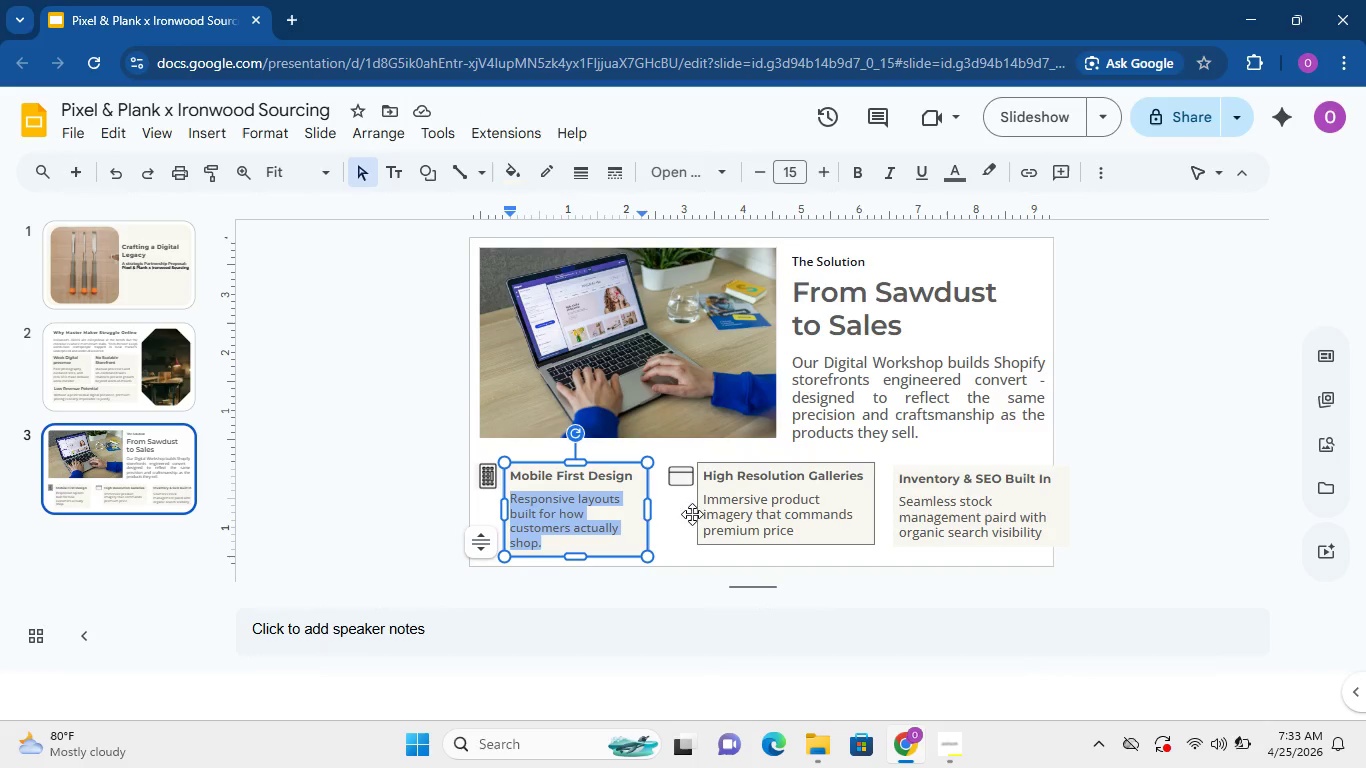 
double_click([675, 464])
 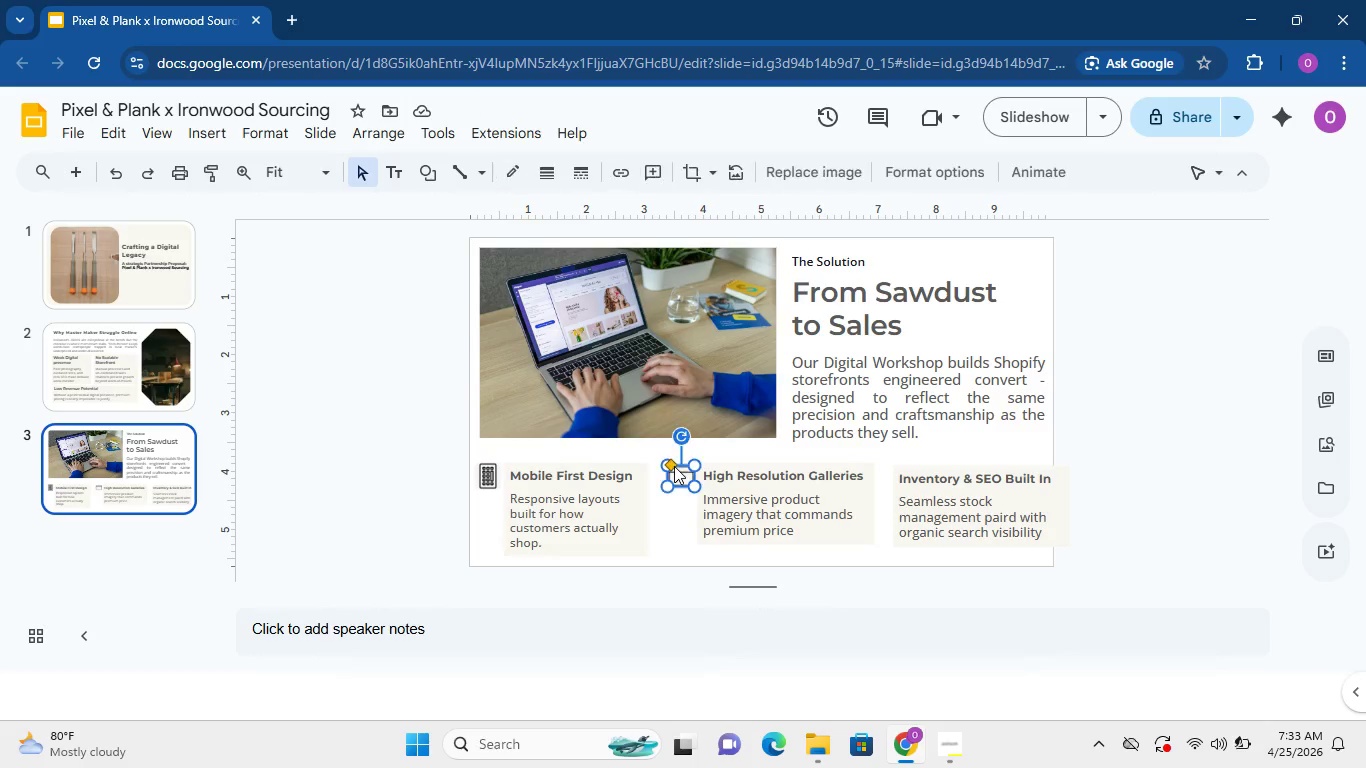 
triple_click([674, 466])
 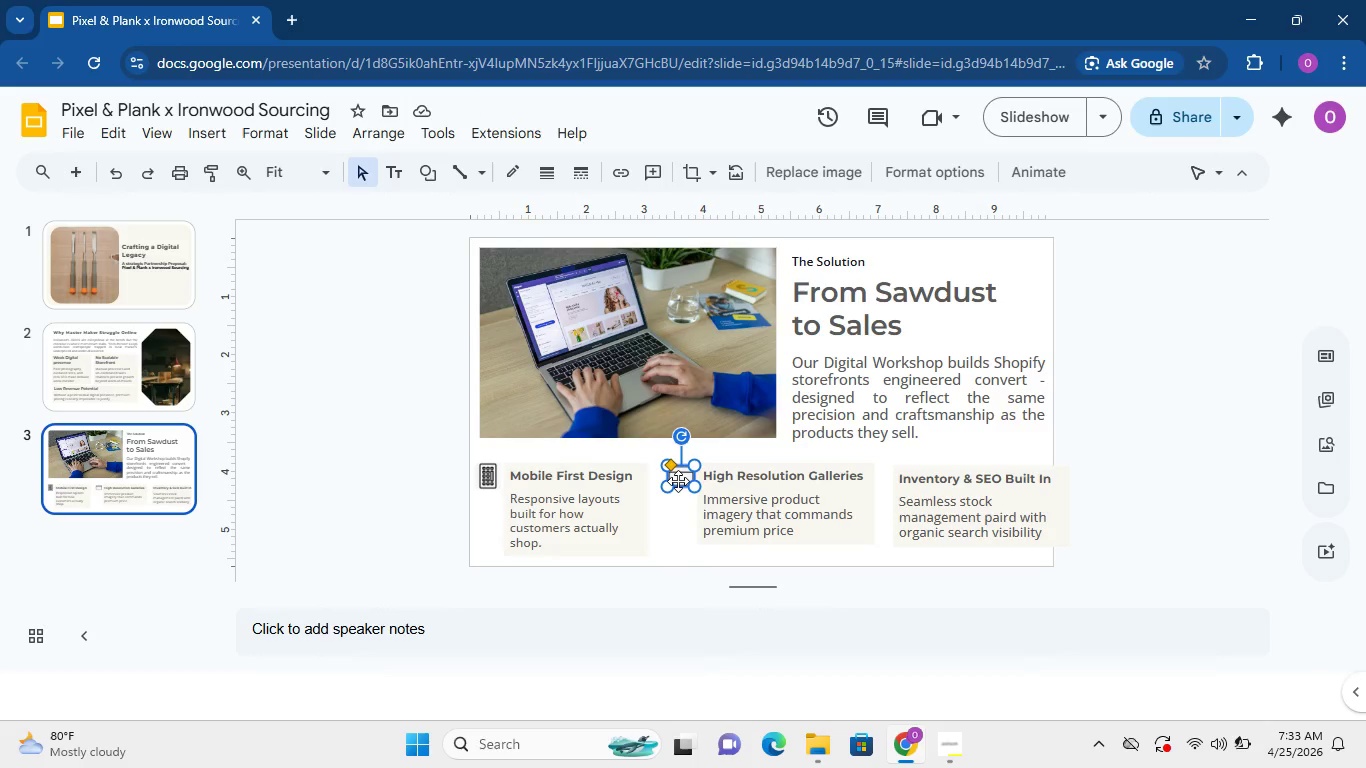 
left_click_drag(start_coordinate=[678, 481], to_coordinate=[657, 483])
 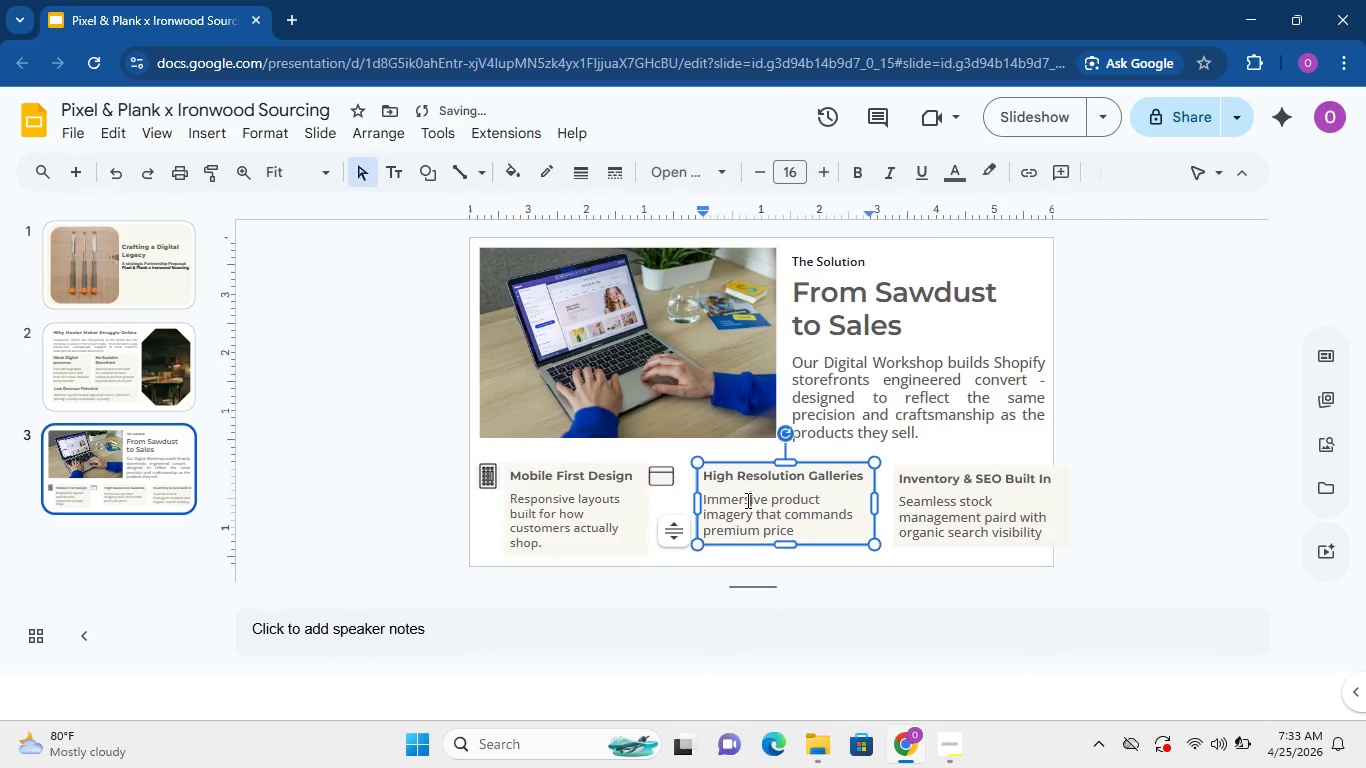 
left_click([746, 500])
 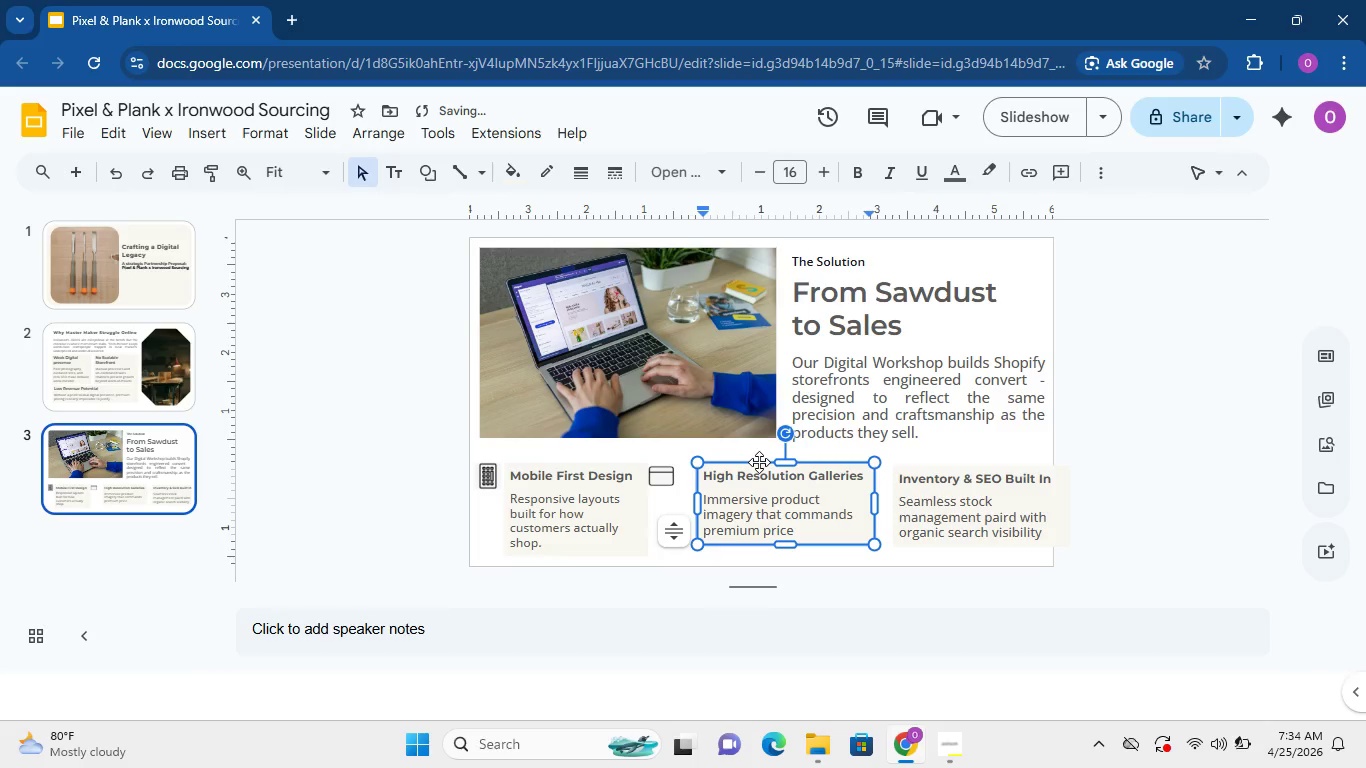 
left_click_drag(start_coordinate=[759, 462], to_coordinate=[747, 463])
 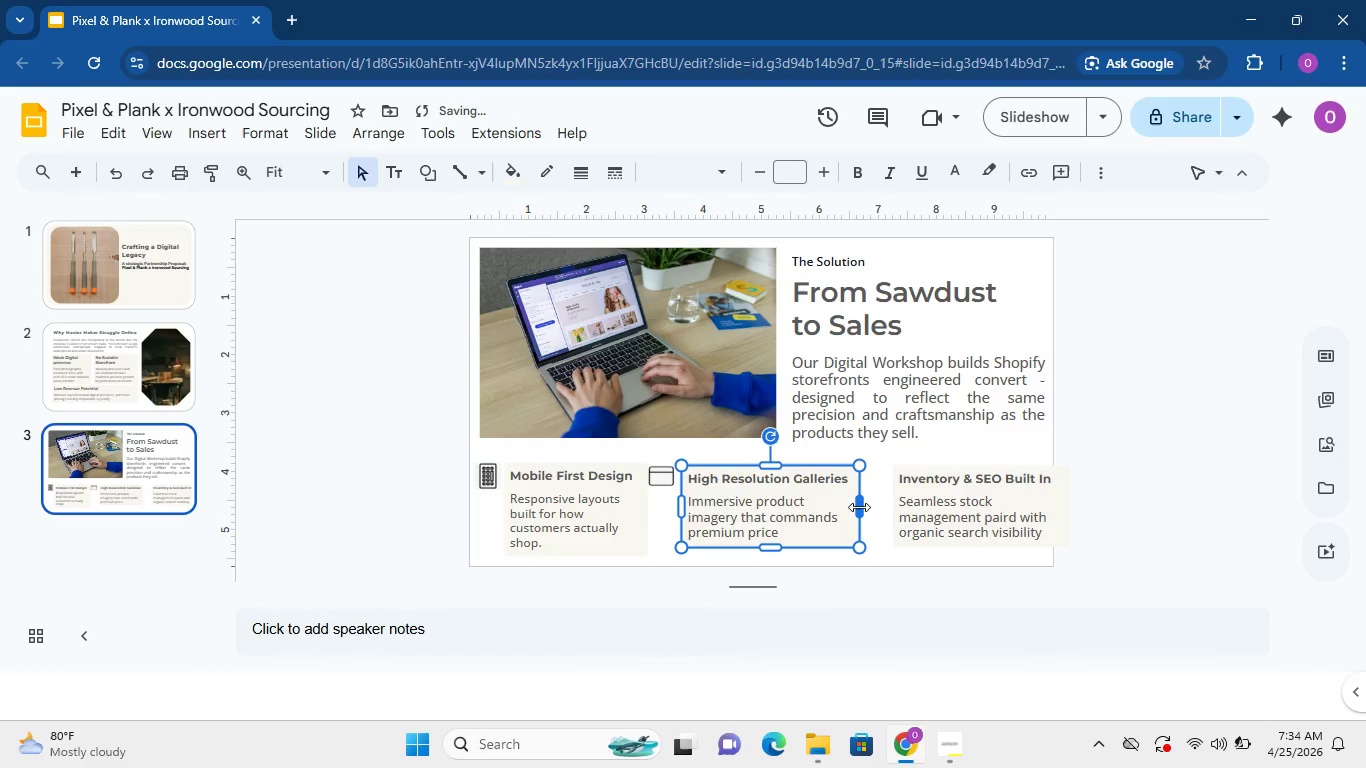 
left_click_drag(start_coordinate=[859, 507], to_coordinate=[836, 507])
 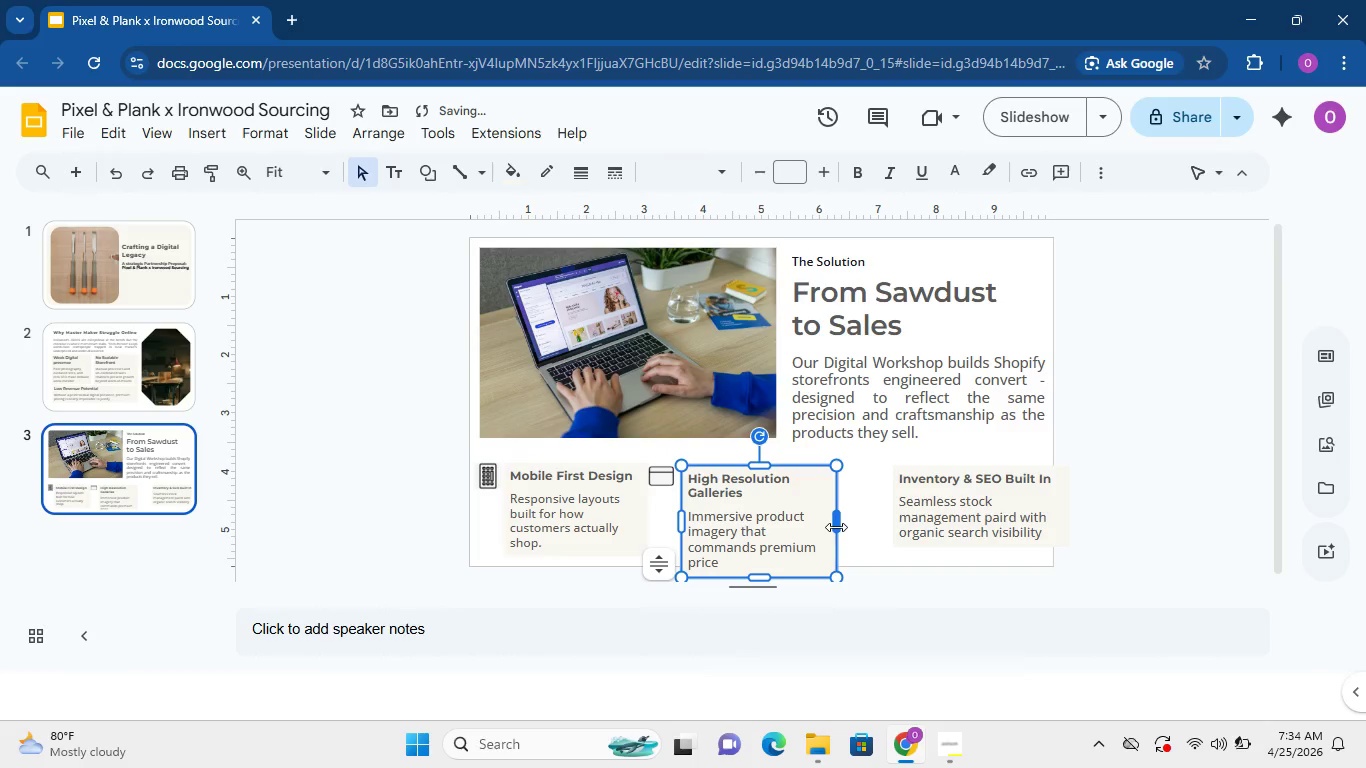 
left_click_drag(start_coordinate=[837, 528], to_coordinate=[858, 524])
 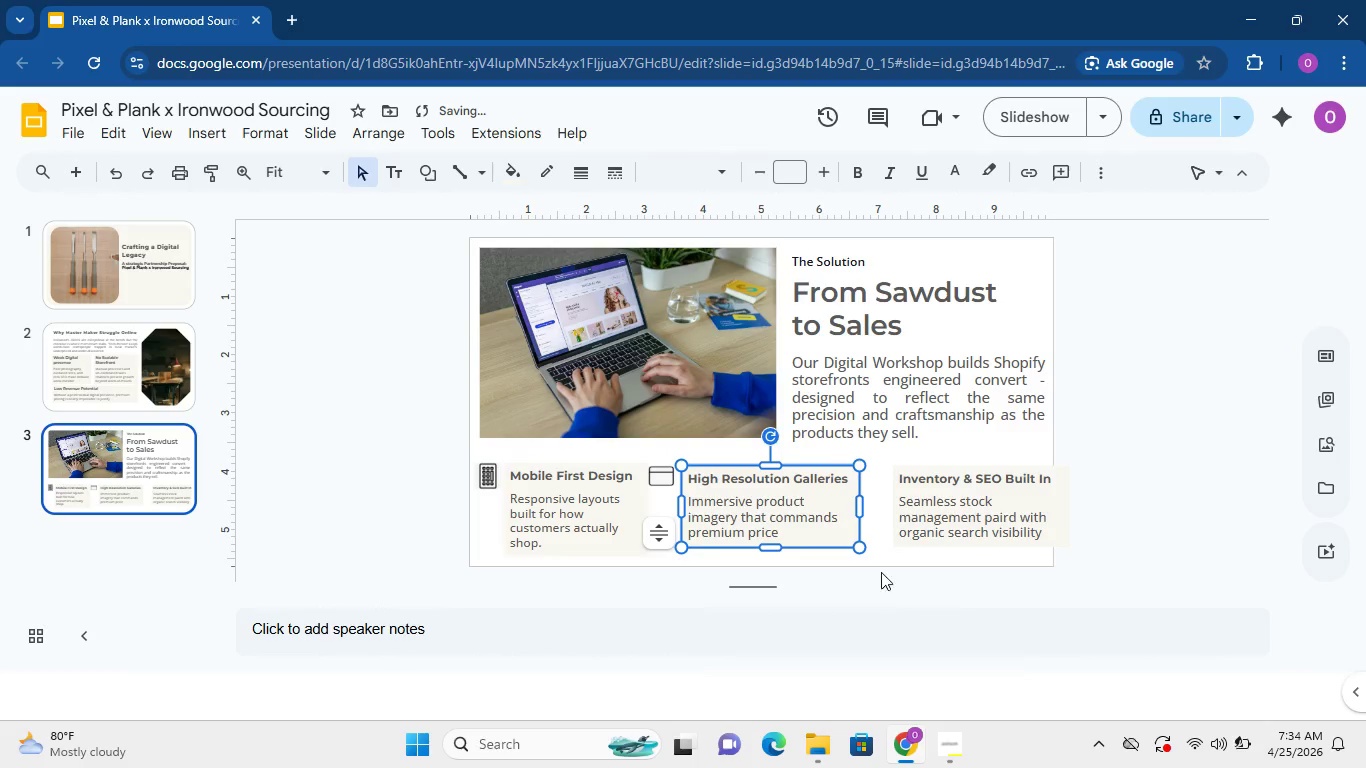 
left_click([882, 572])
 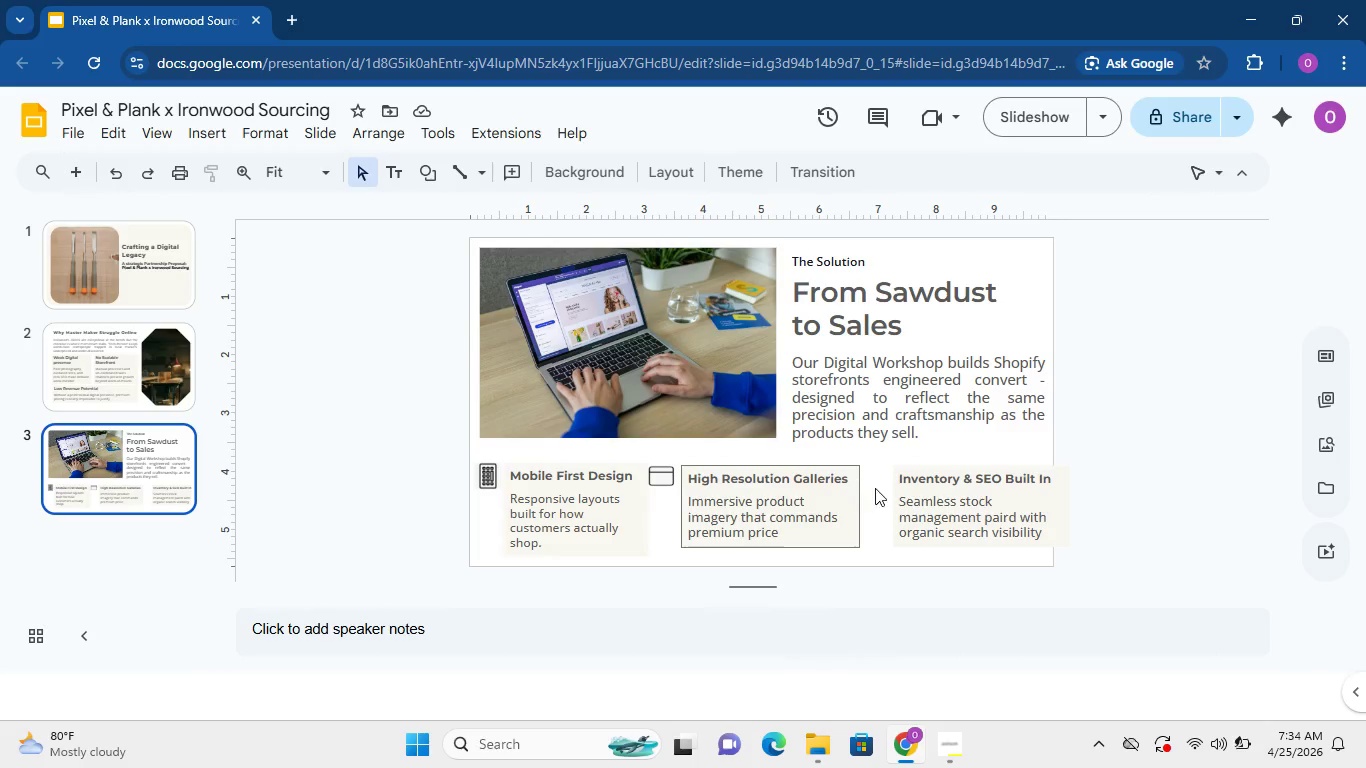 
left_click([881, 480])
 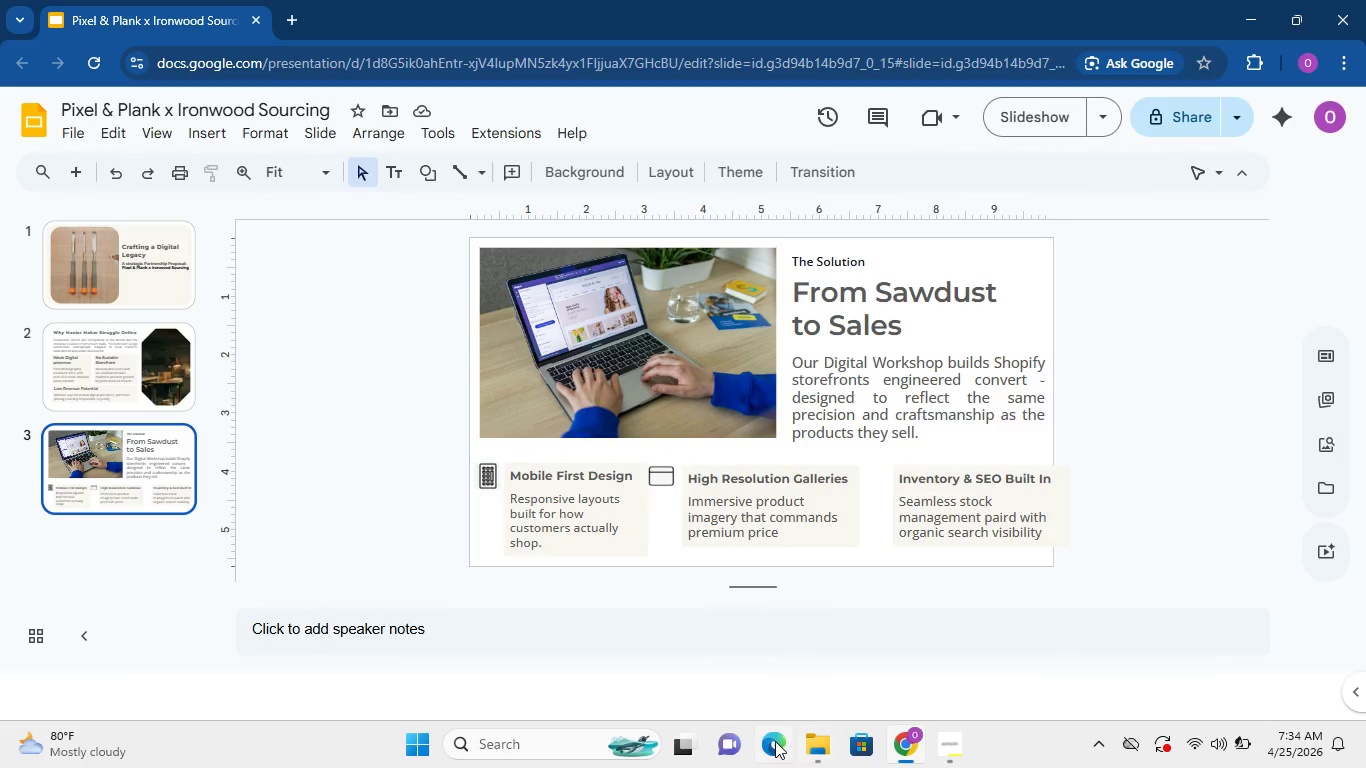 
left_click([808, 737])
 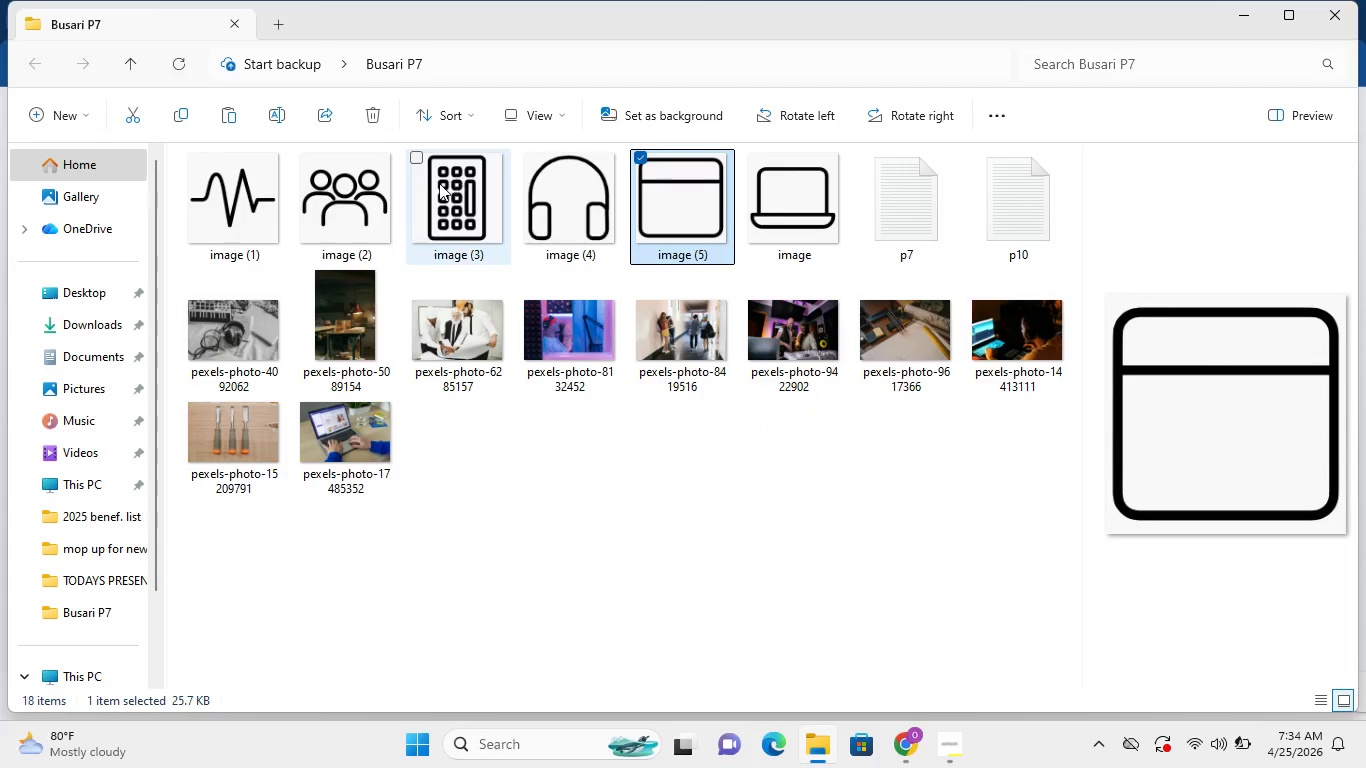 
left_click_drag(start_coordinate=[373, 196], to_coordinate=[370, 204])
 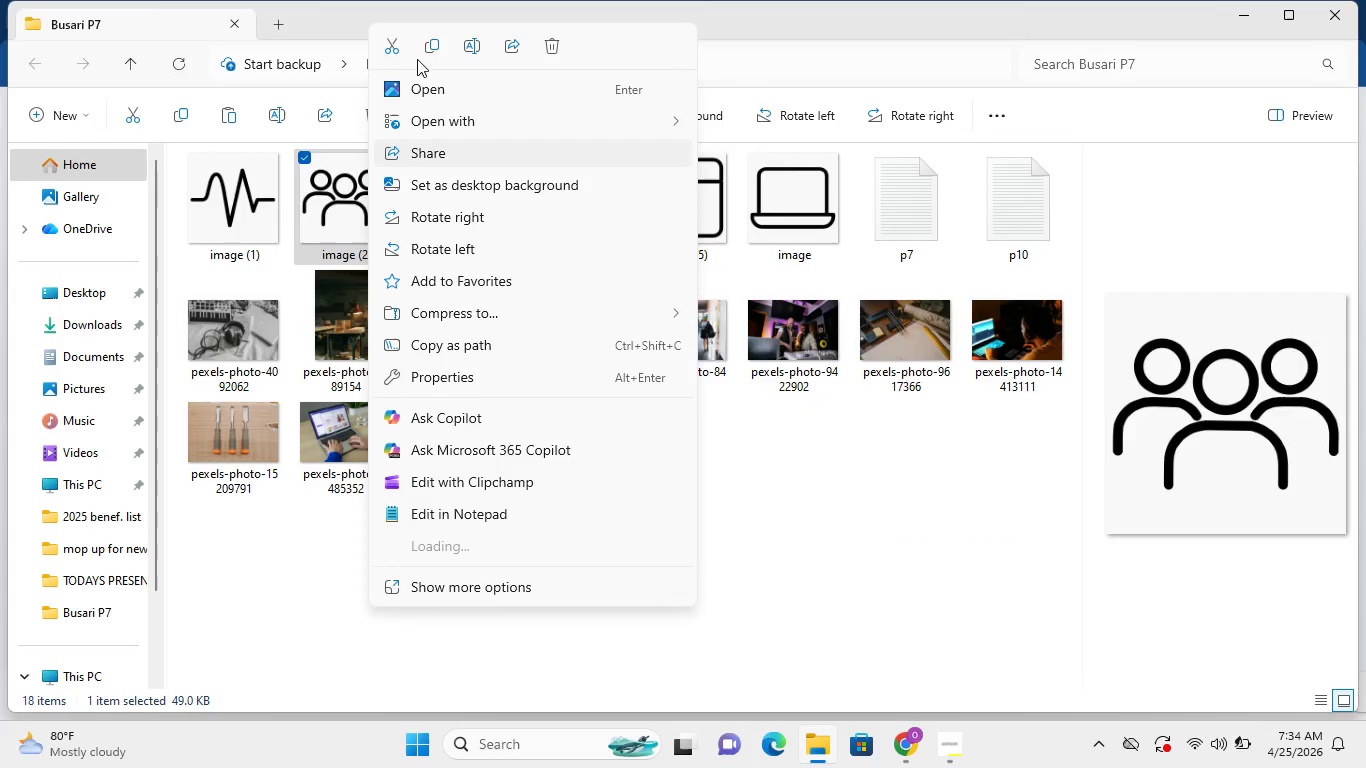 
left_click([427, 51])
 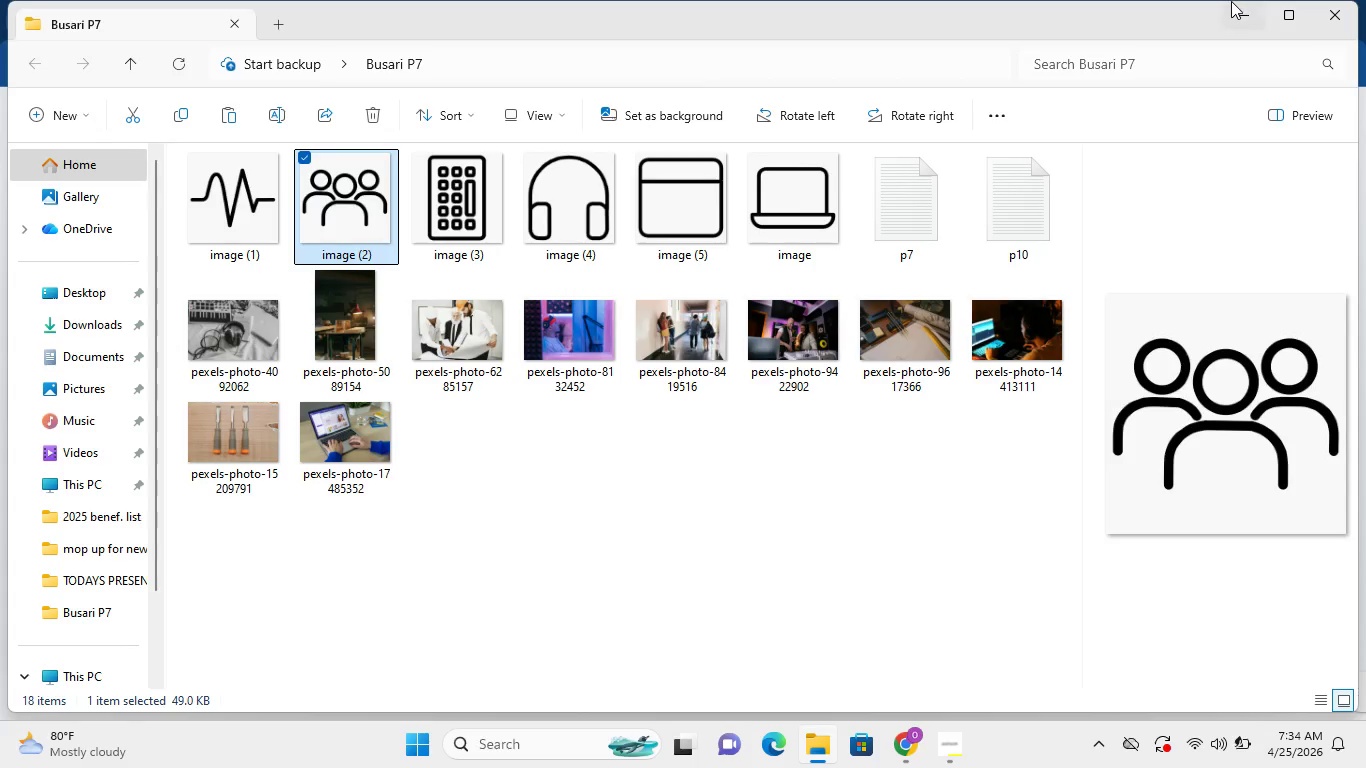 
left_click([1231, 1])
 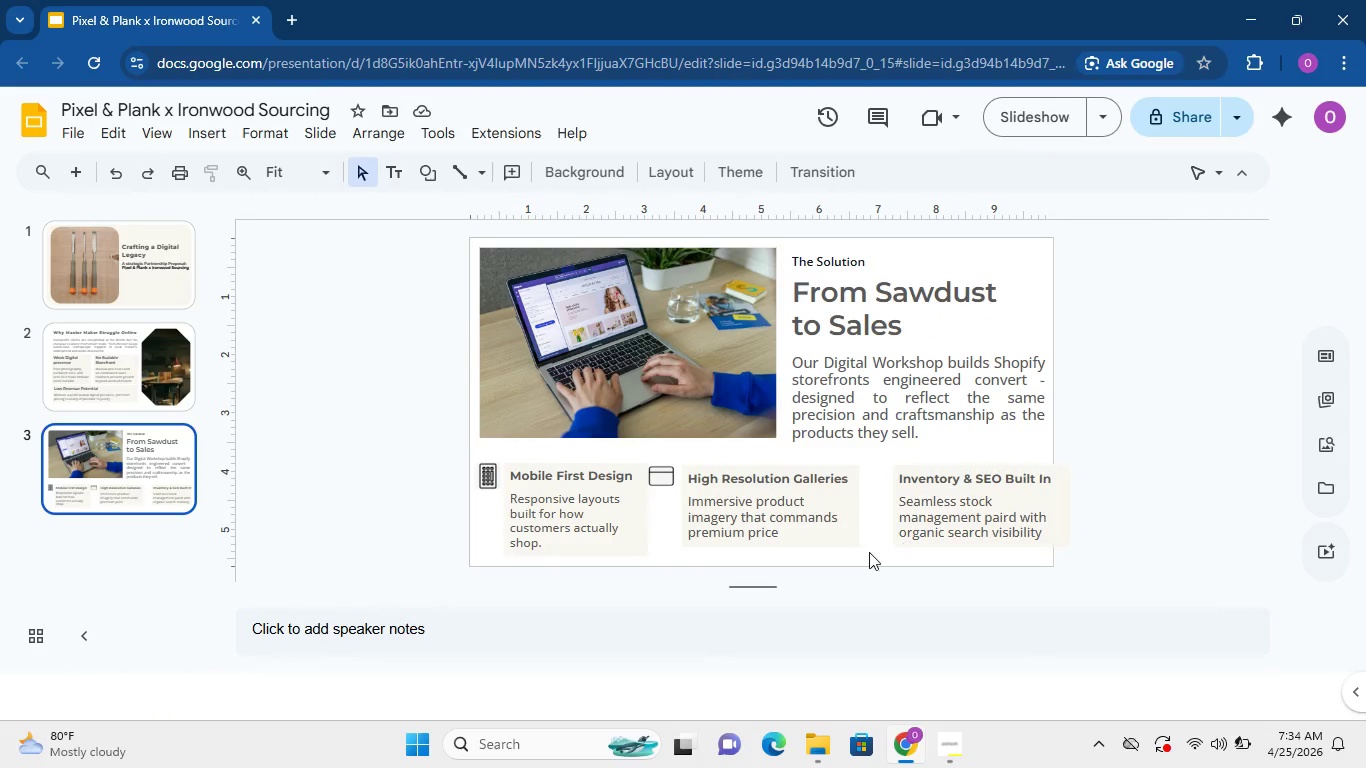 
right_click([869, 552])
 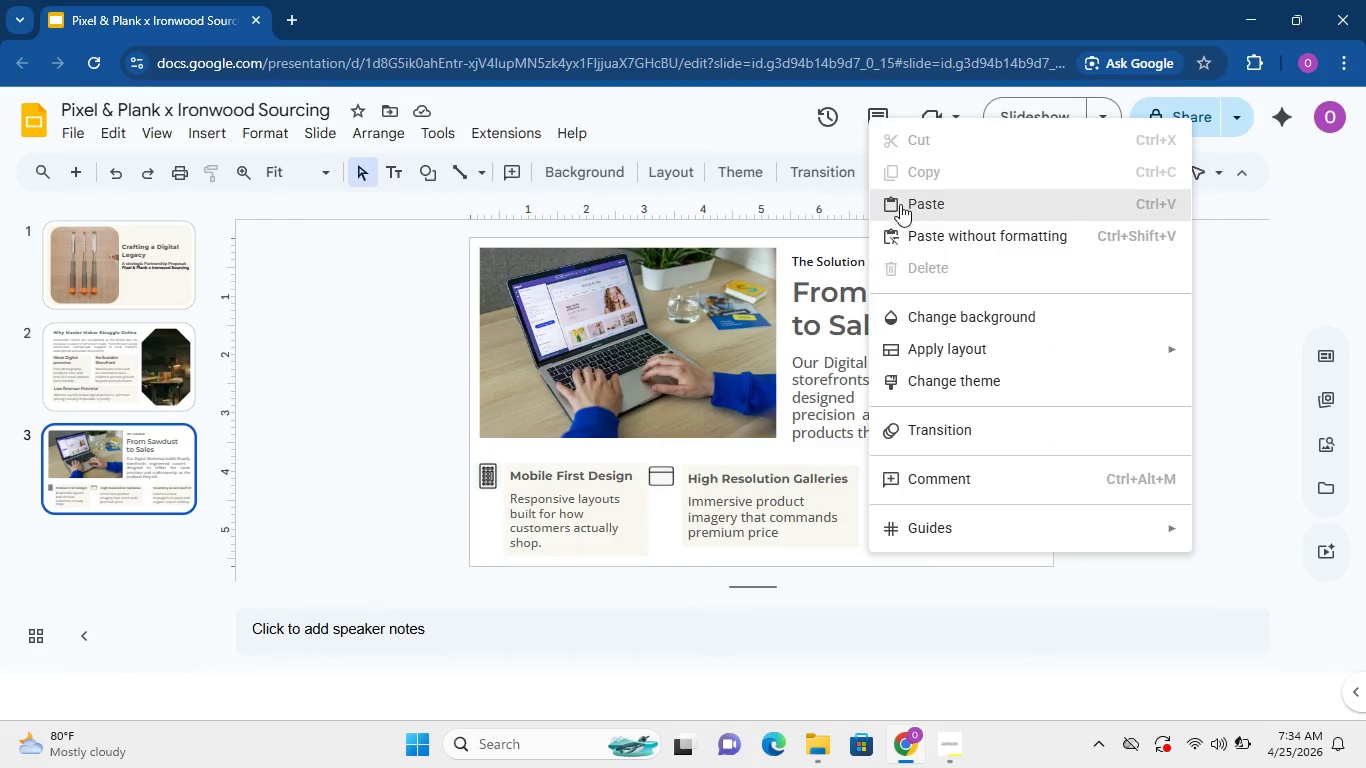 
left_click([899, 204])
 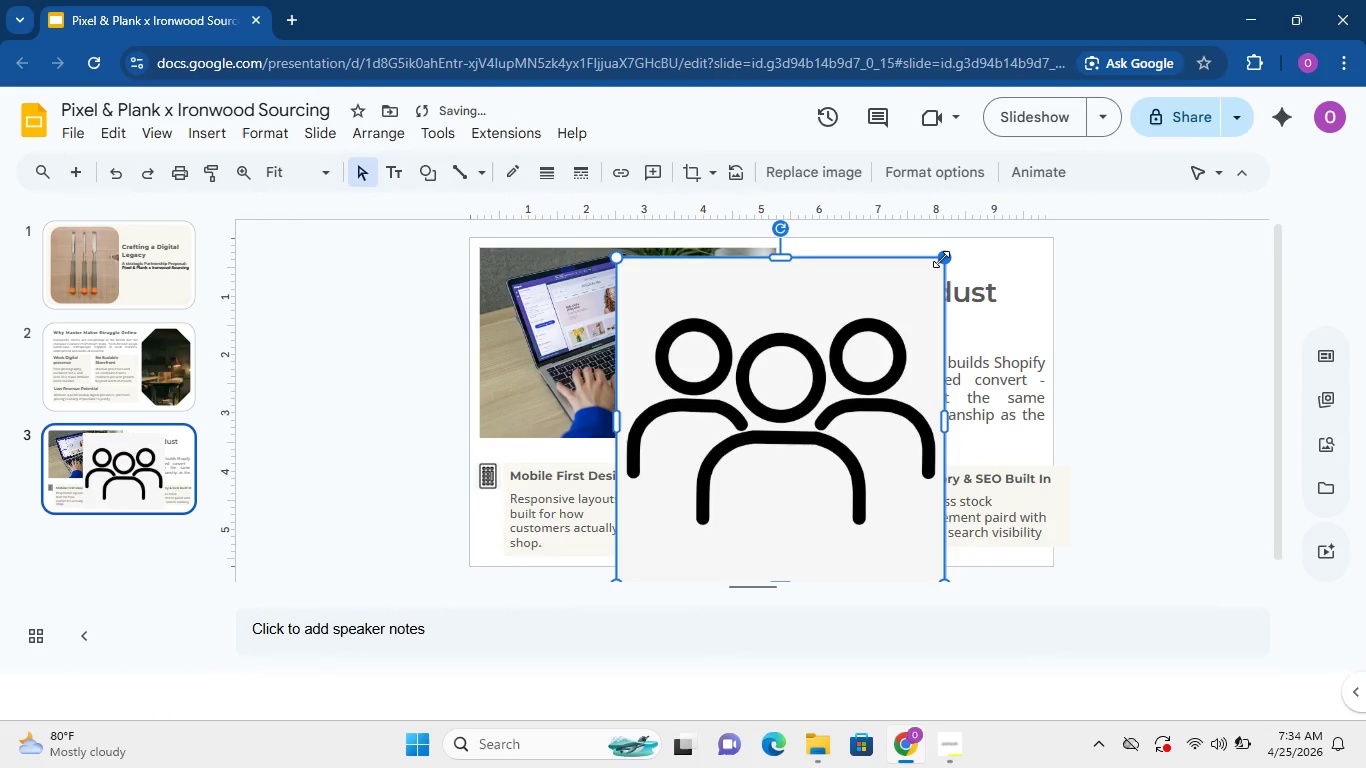 
left_click_drag(start_coordinate=[941, 259], to_coordinate=[640, 561])
 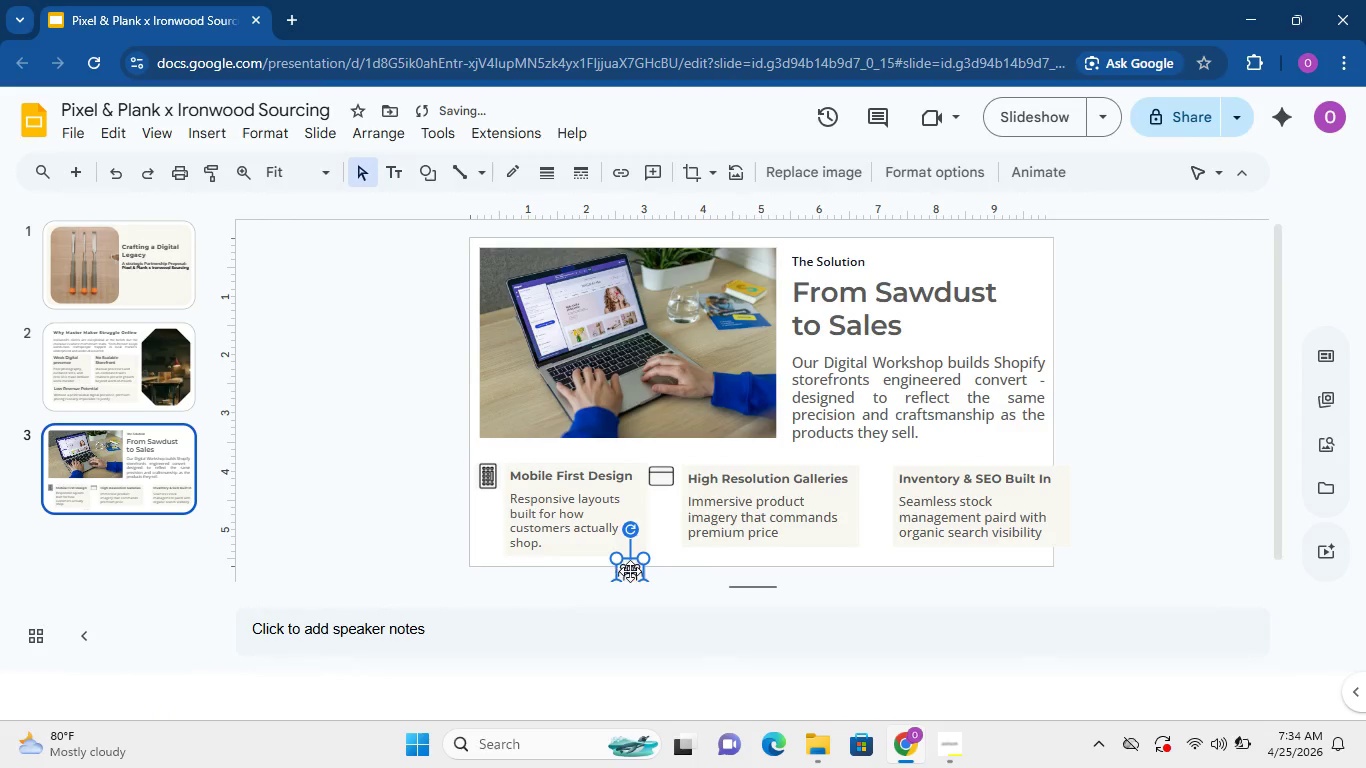 
left_click_drag(start_coordinate=[630, 571], to_coordinate=[877, 484])
 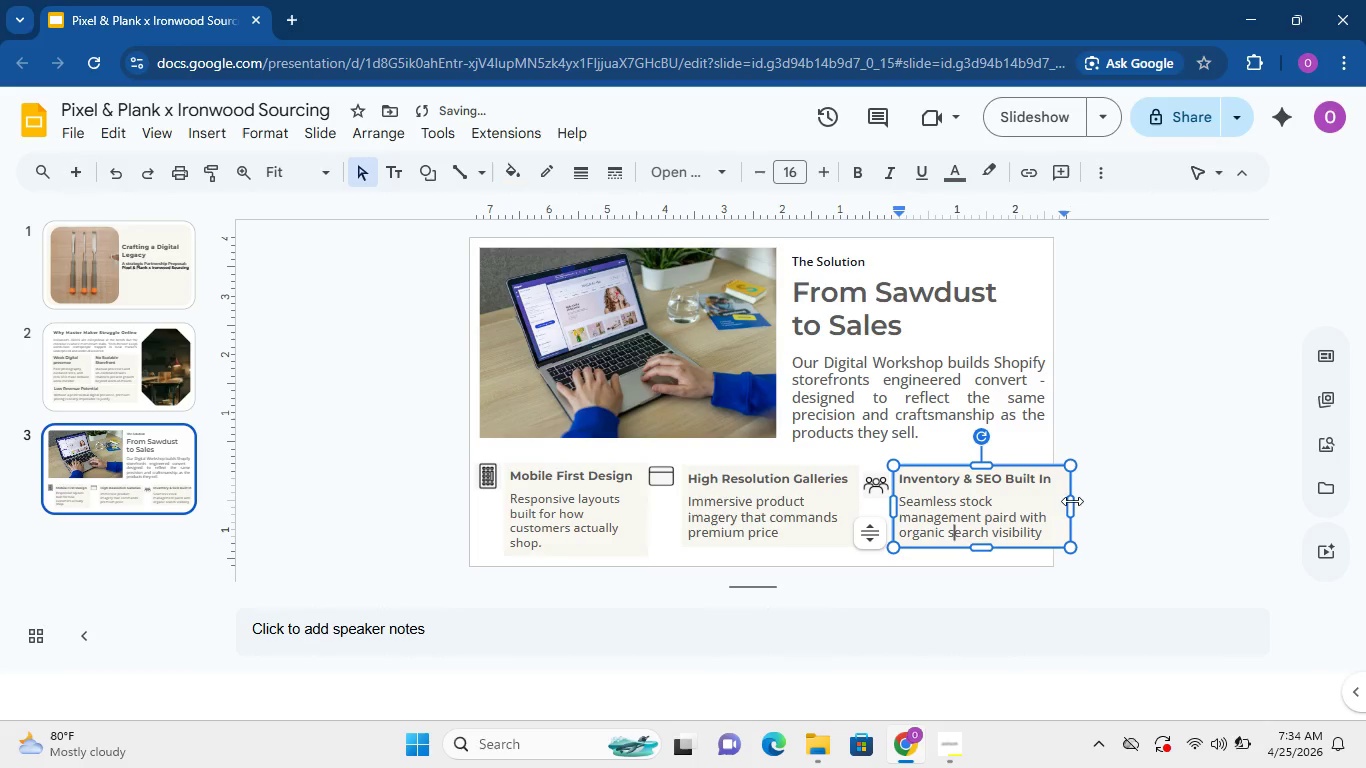 
left_click_drag(start_coordinate=[1072, 503], to_coordinate=[1045, 505])
 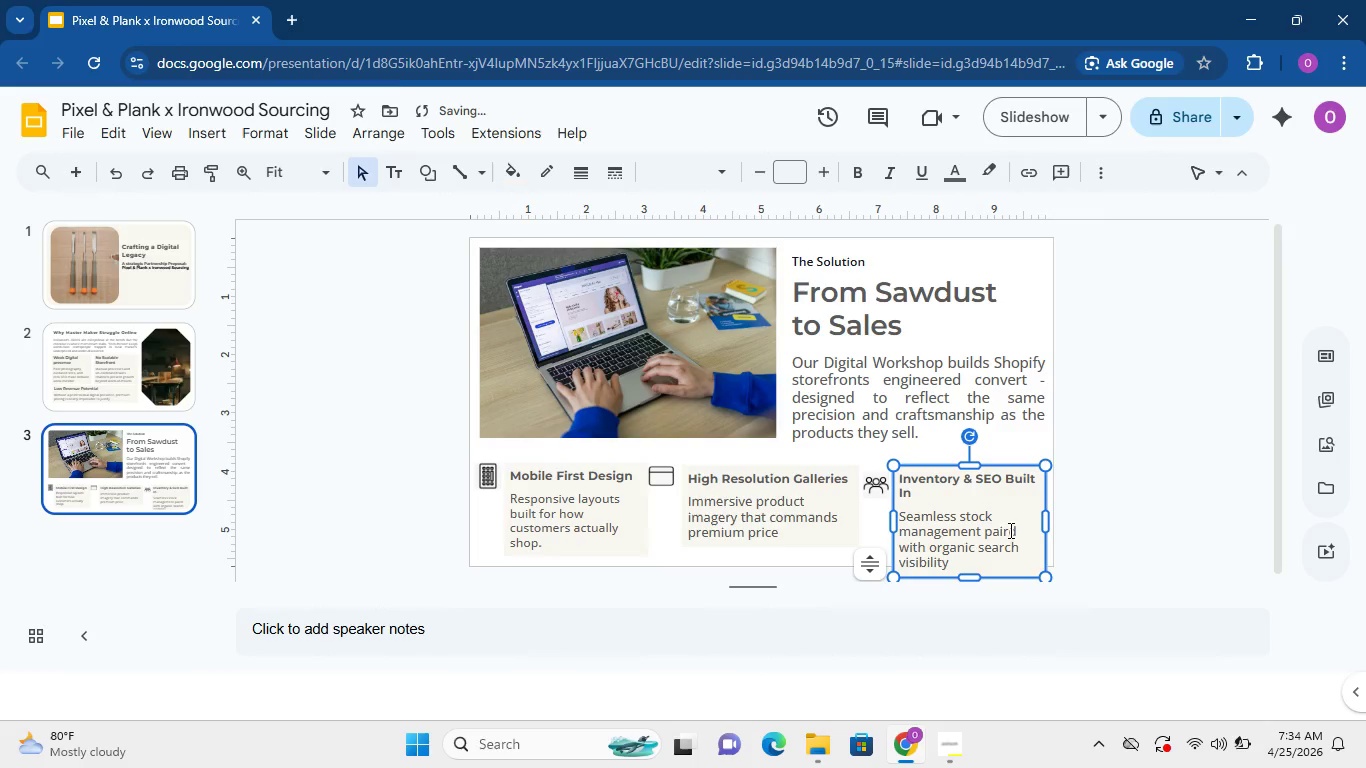 
left_click_drag(start_coordinate=[969, 559], to_coordinate=[933, 544])
 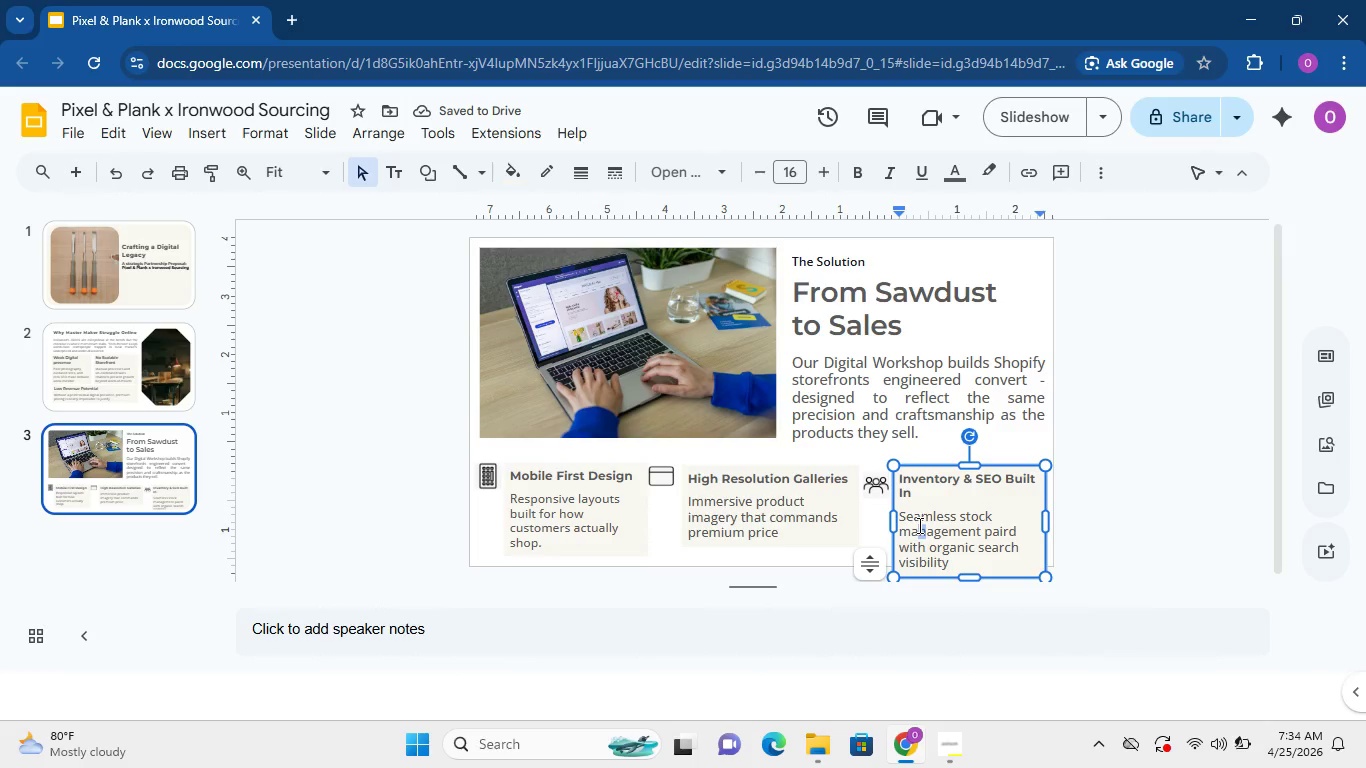 
left_click_drag(start_coordinate=[924, 534], to_coordinate=[918, 525])
 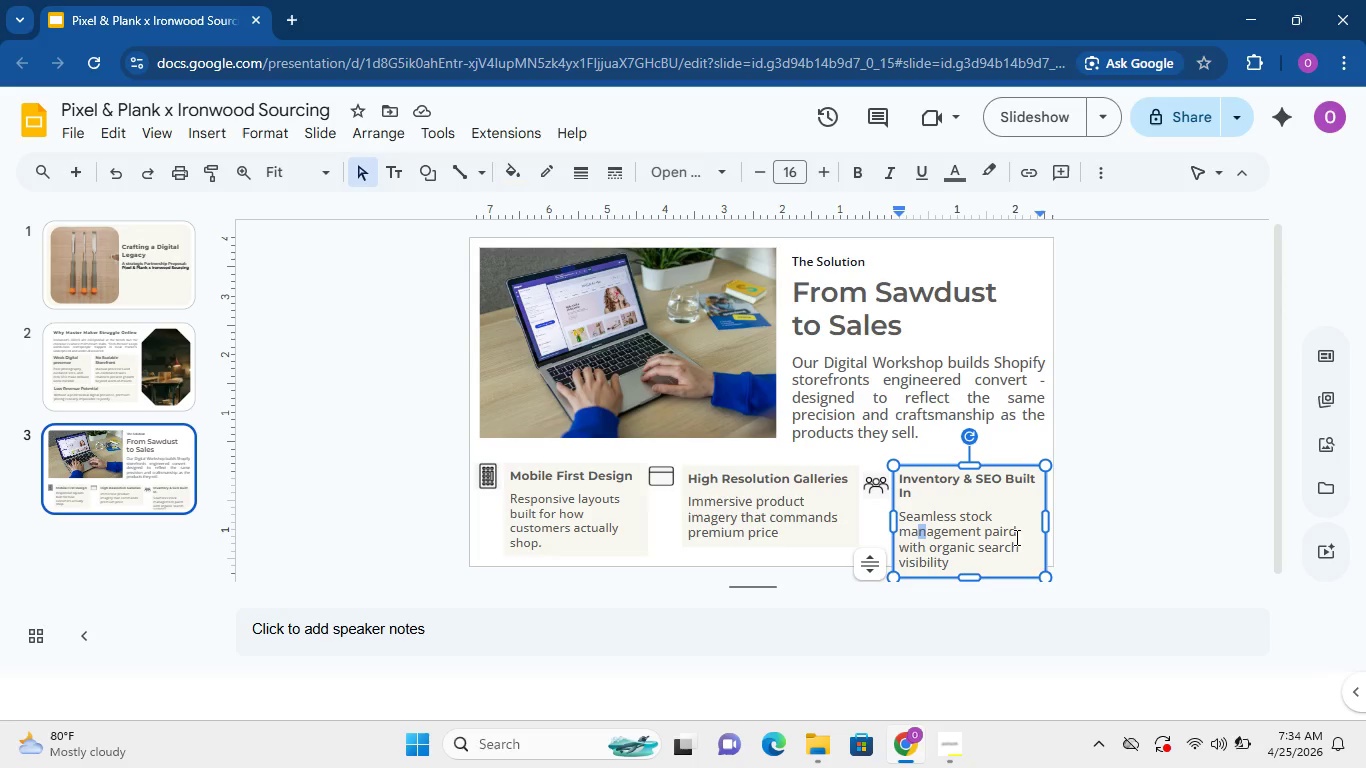 
left_click([1008, 531])
 